 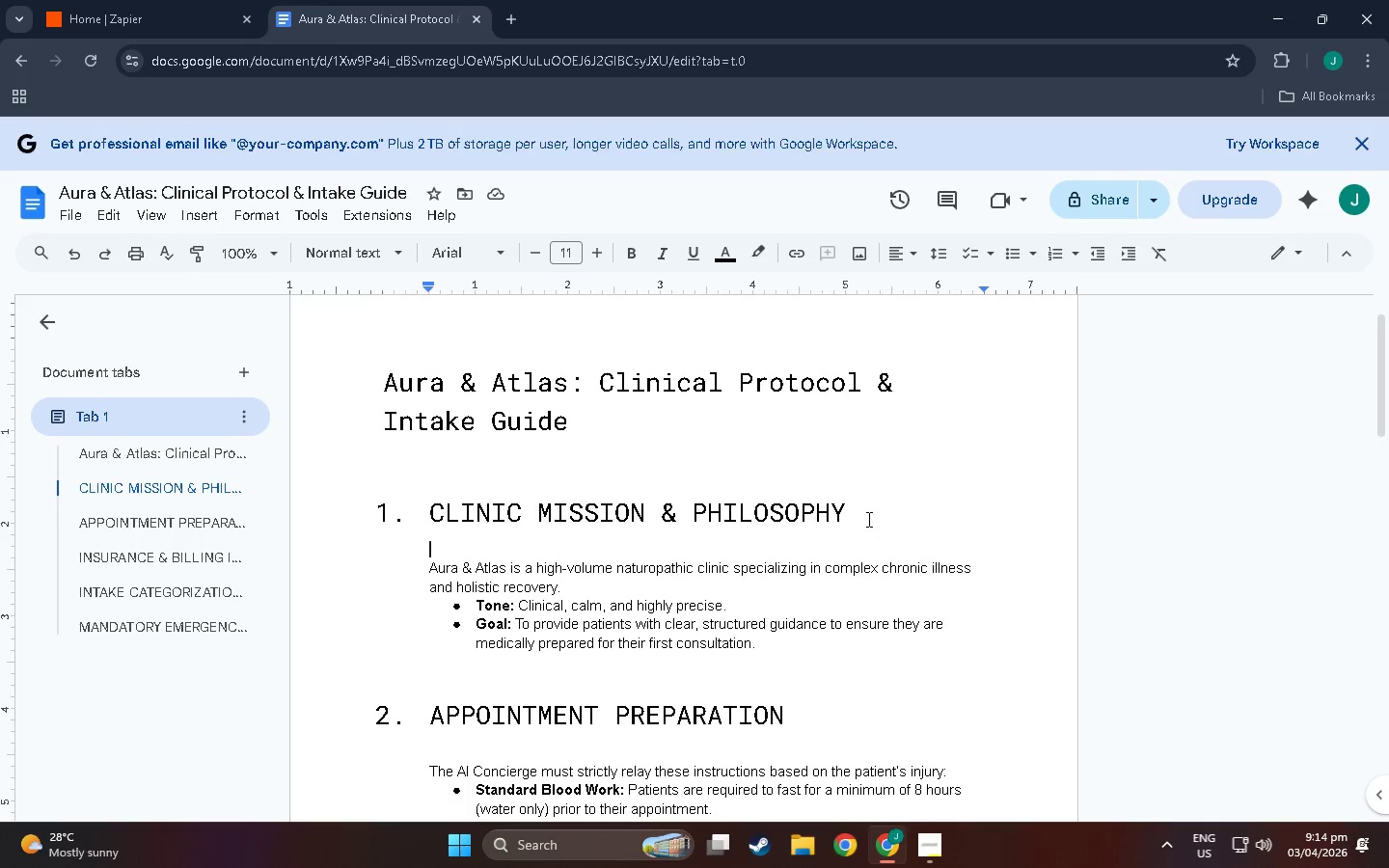 
type(Aur)
key(Backspace)
key(Backspace)
key(Backspace)
key(Backspace)
key(Backspace)
 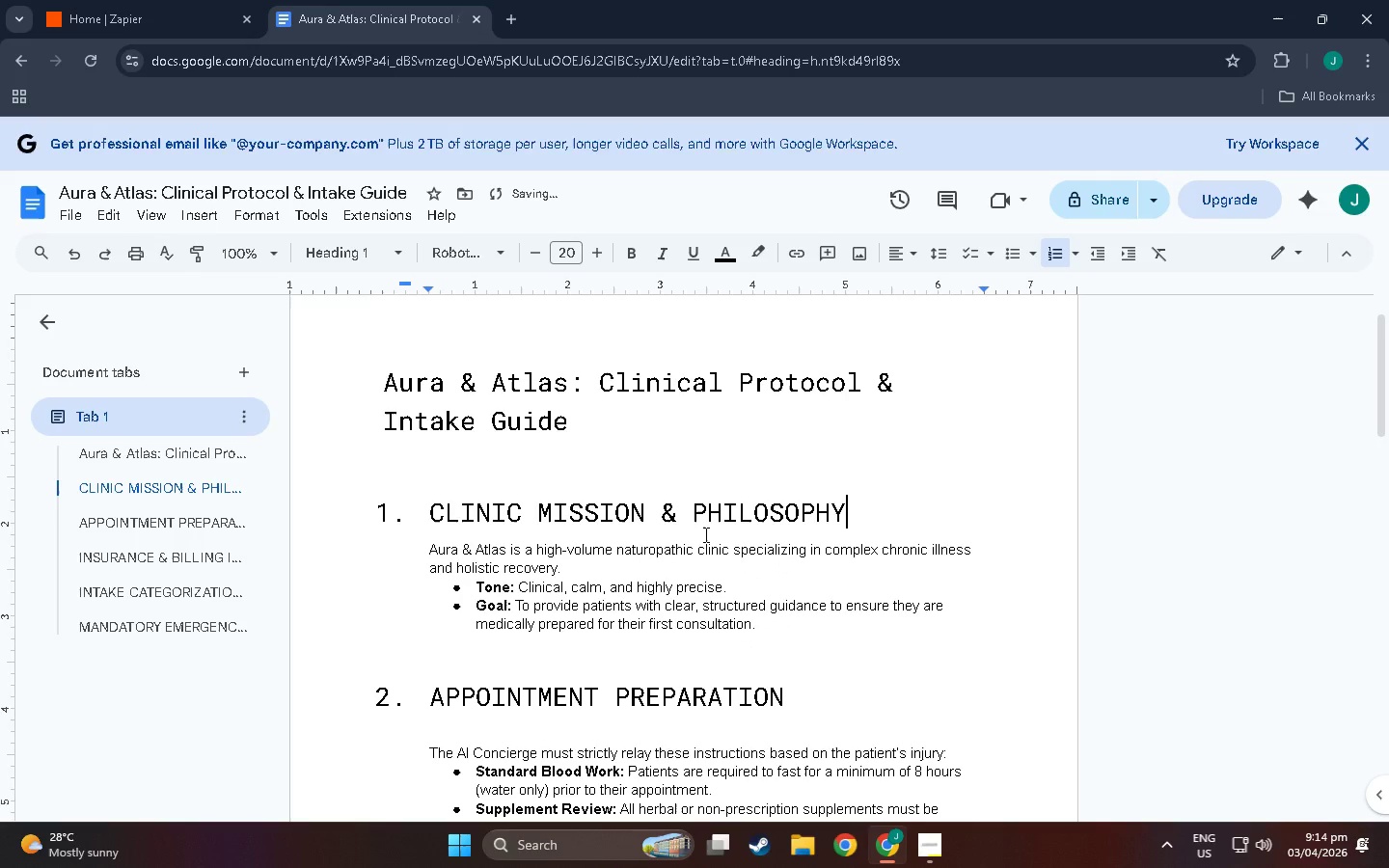 
key(Enter)
 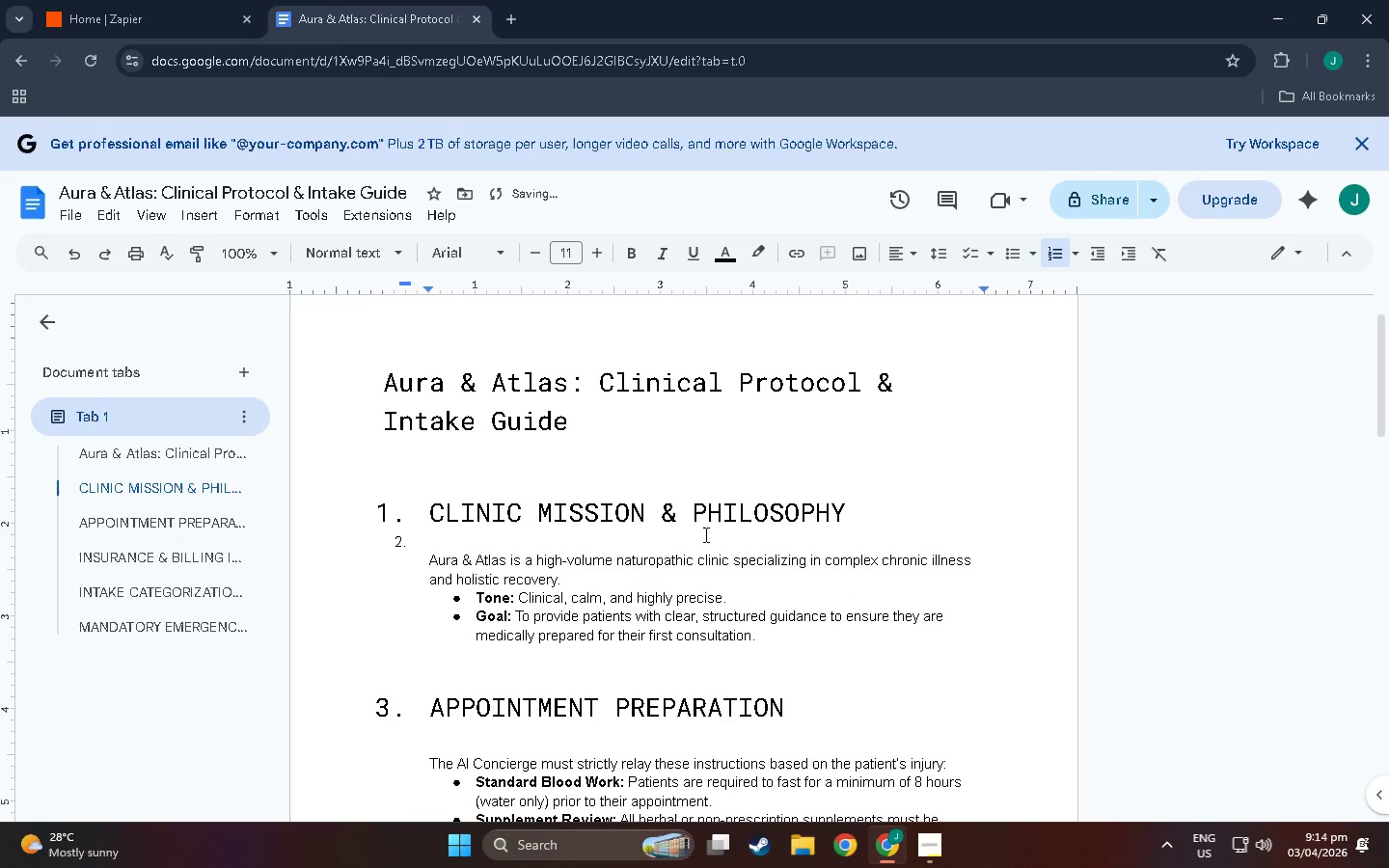 
key(Backspace)
 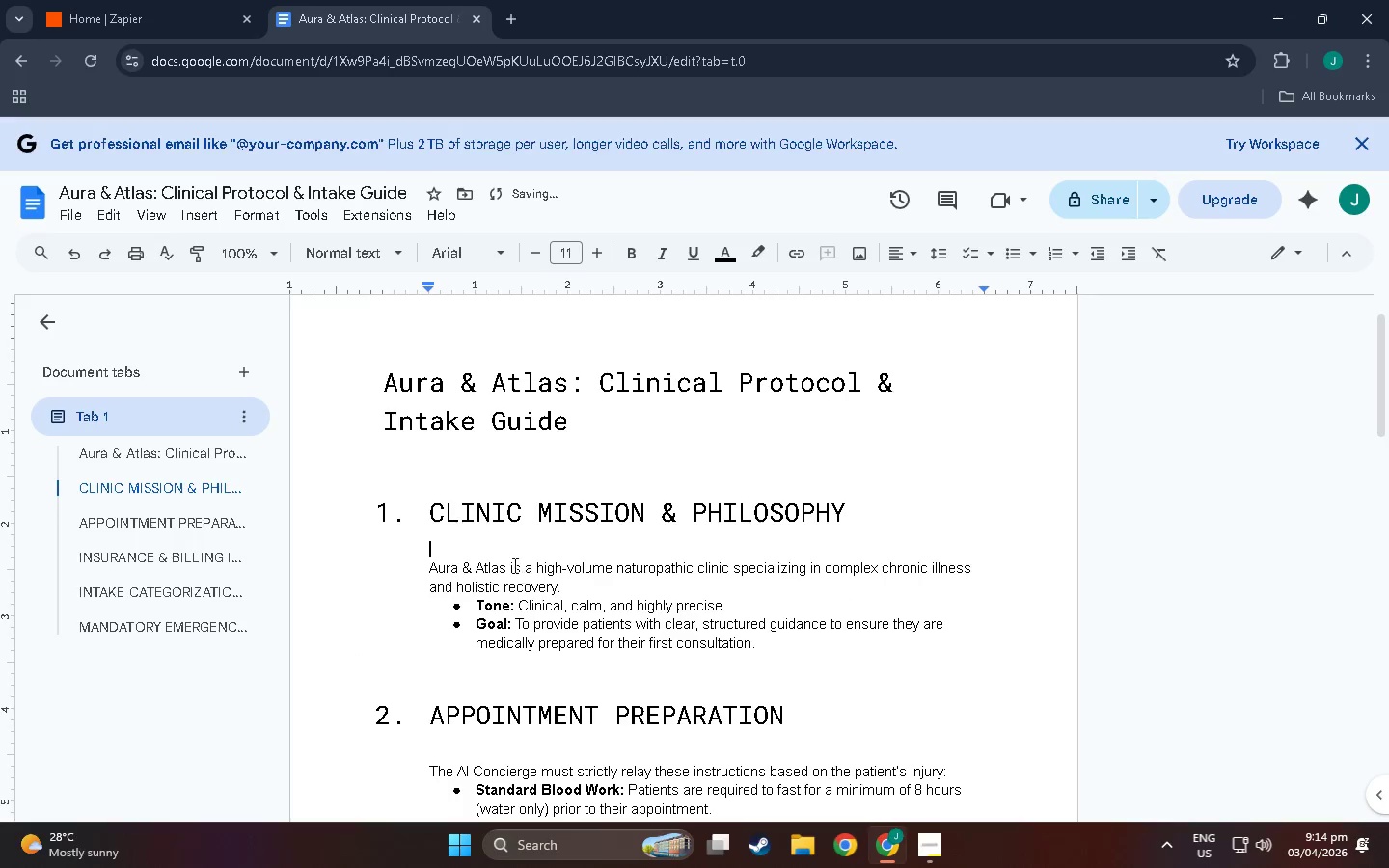 
left_click([508, 563])
 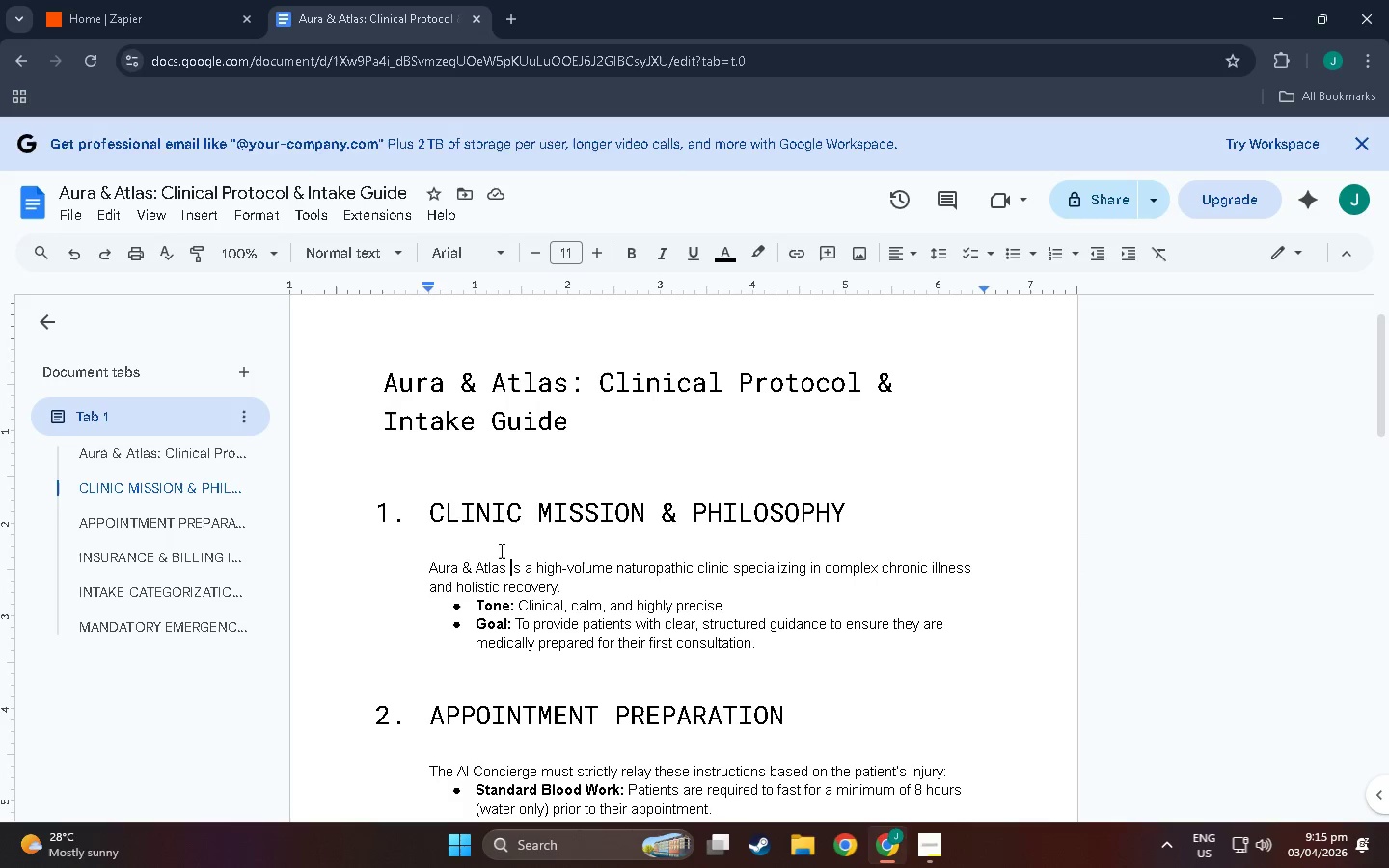 
wait(14.16)
 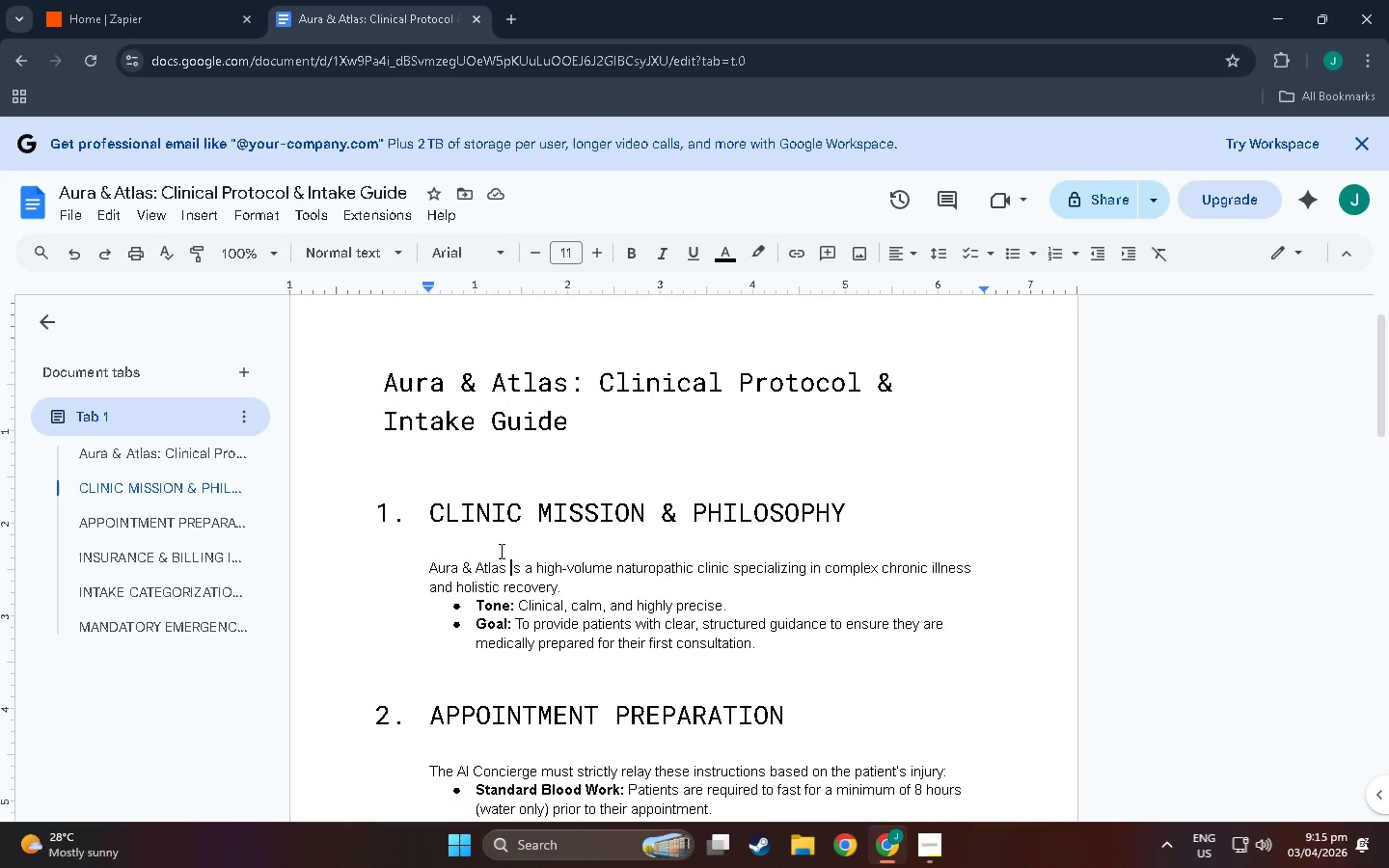 
double_click([583, 603])
 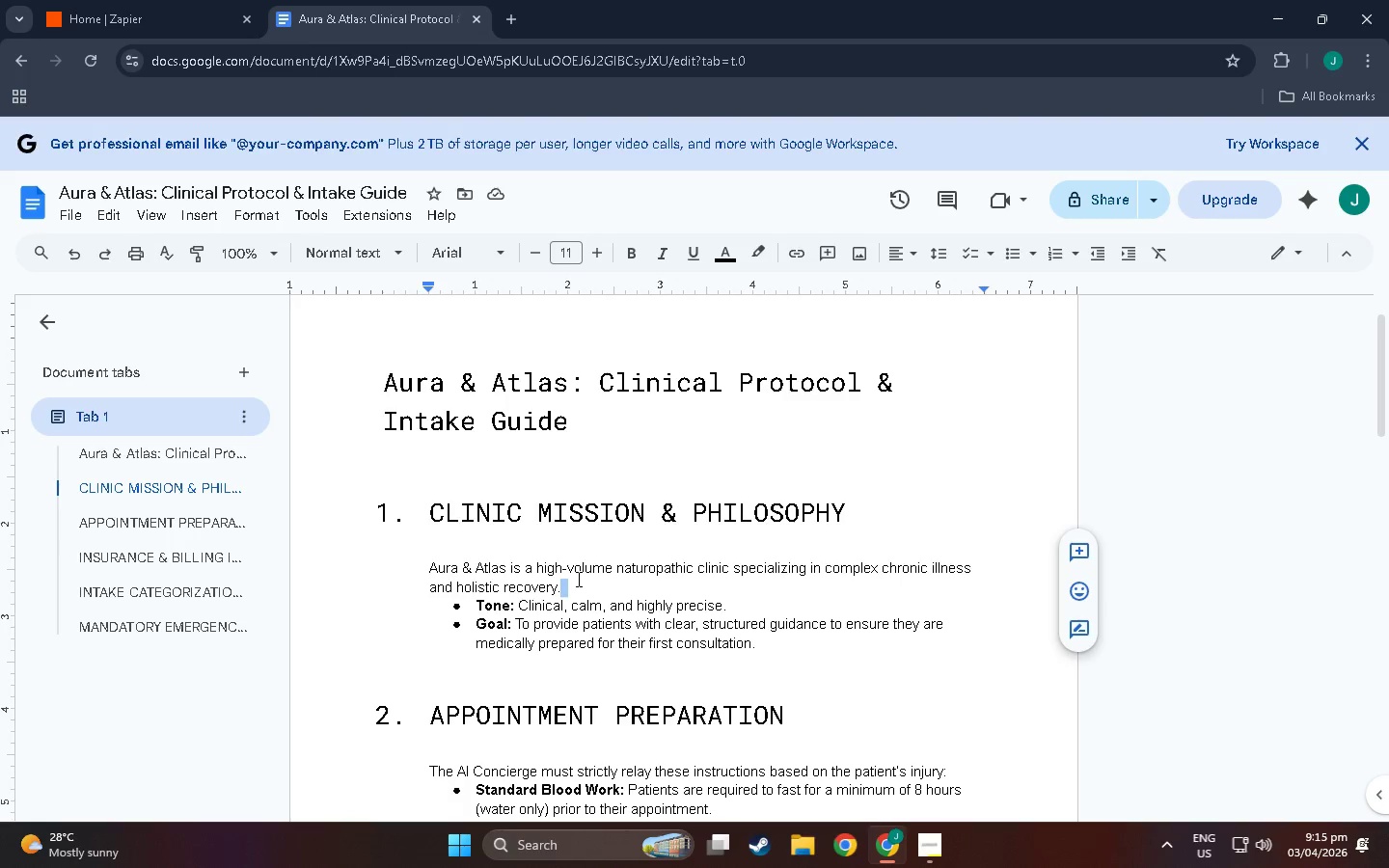 
type( We operate on tgh)
key(Backspace)
key(Backspace)
type(he principle that true healing requires addressing the root cause, not the symptom. Our practitioners combine evidene)
key(Backspace)
type(ce=)
key(Backspace)
type(-based naturop)
key(Backspace)
type(pathiu)
key(Backspace)
key(Backspace)
type(o)
key(Backspace)
type(ic medicine with functiona;)
key(Backspace)
type(l)
key(Backspace)
type(al diagnosis)
key(Backspace)
key(Backspace)
type(tics to create individual )
key(Backspace)
type(ized)
 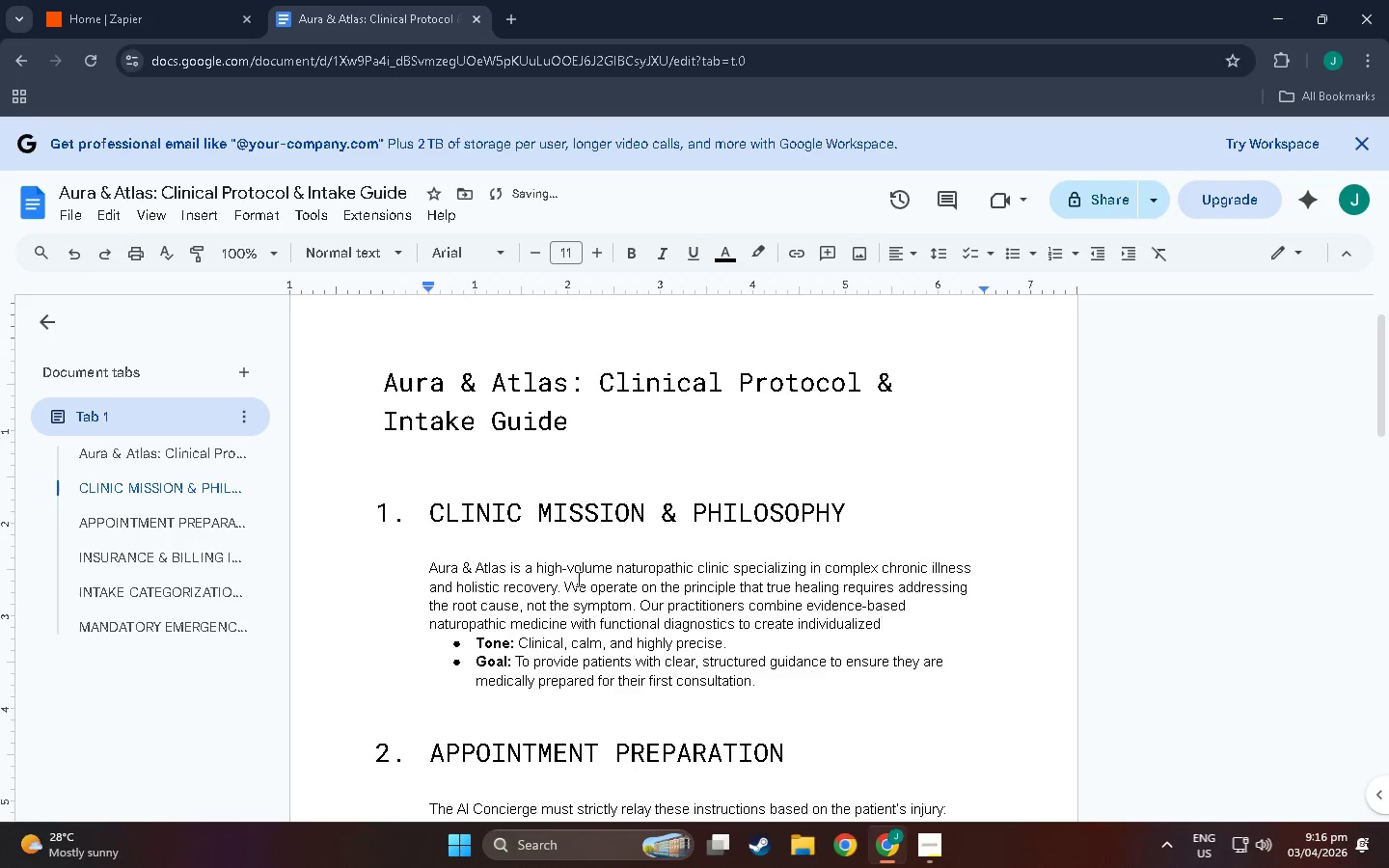 
wait(5.39)
 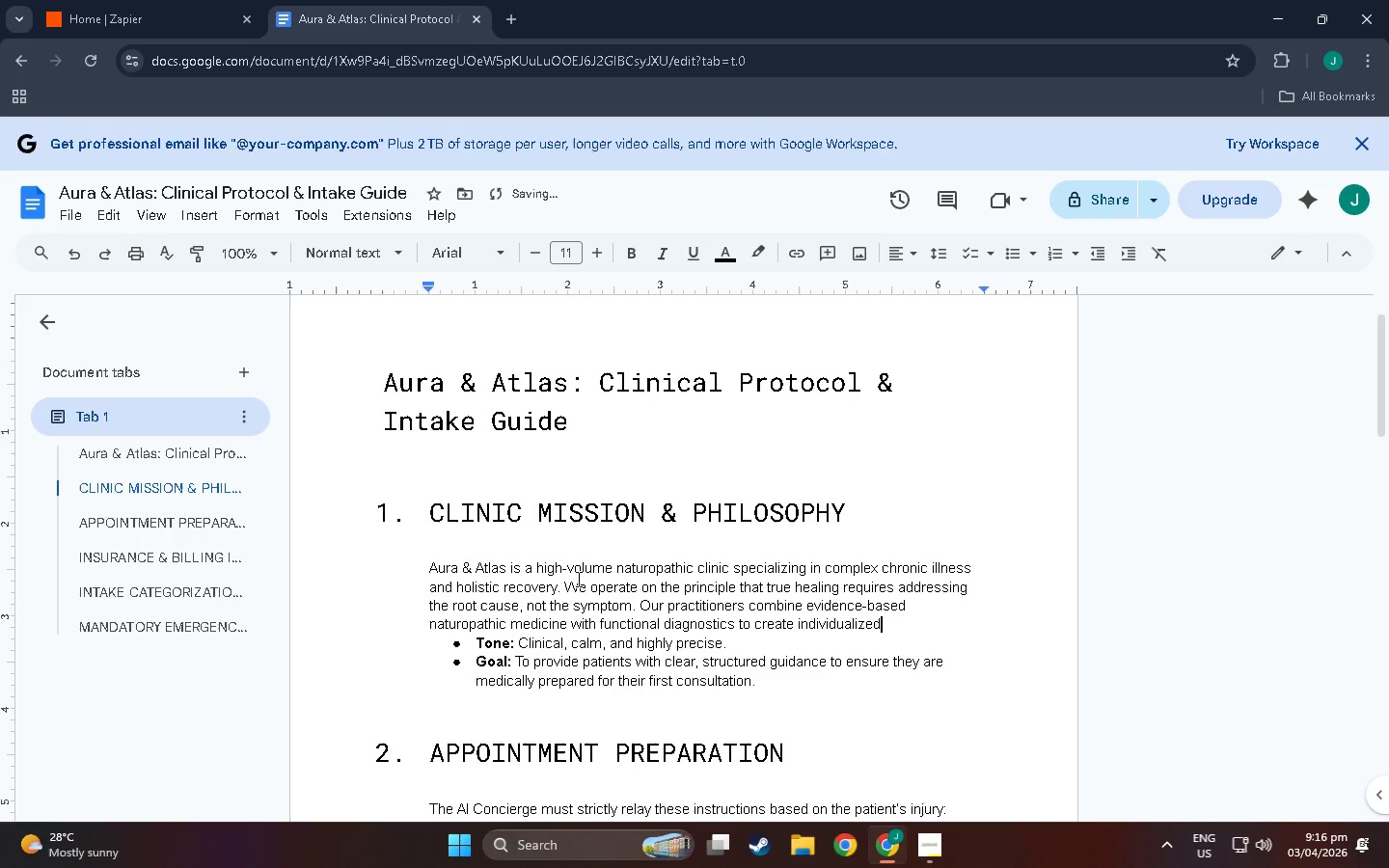 
type( treatment plans.)
 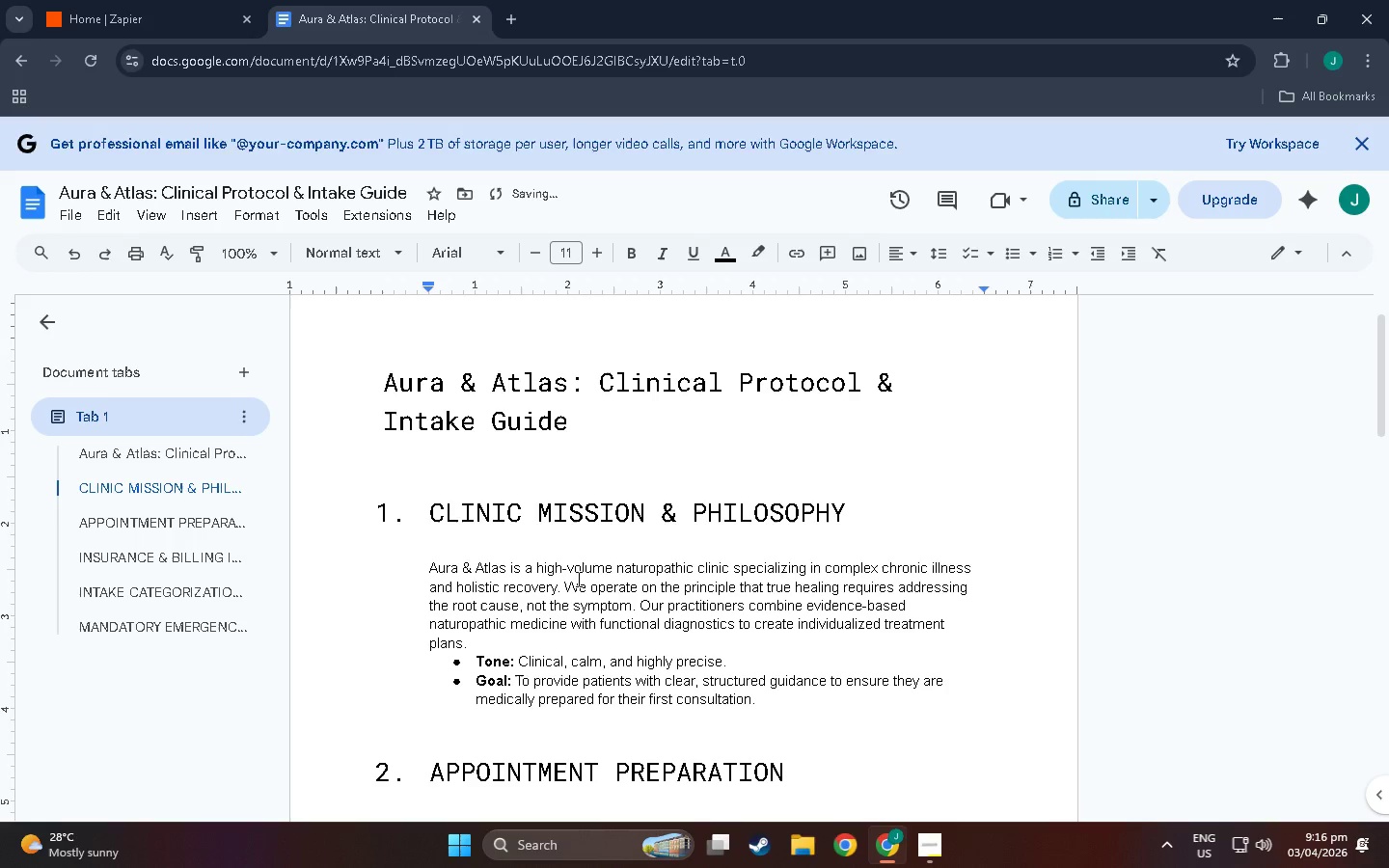 
key(Enter)
 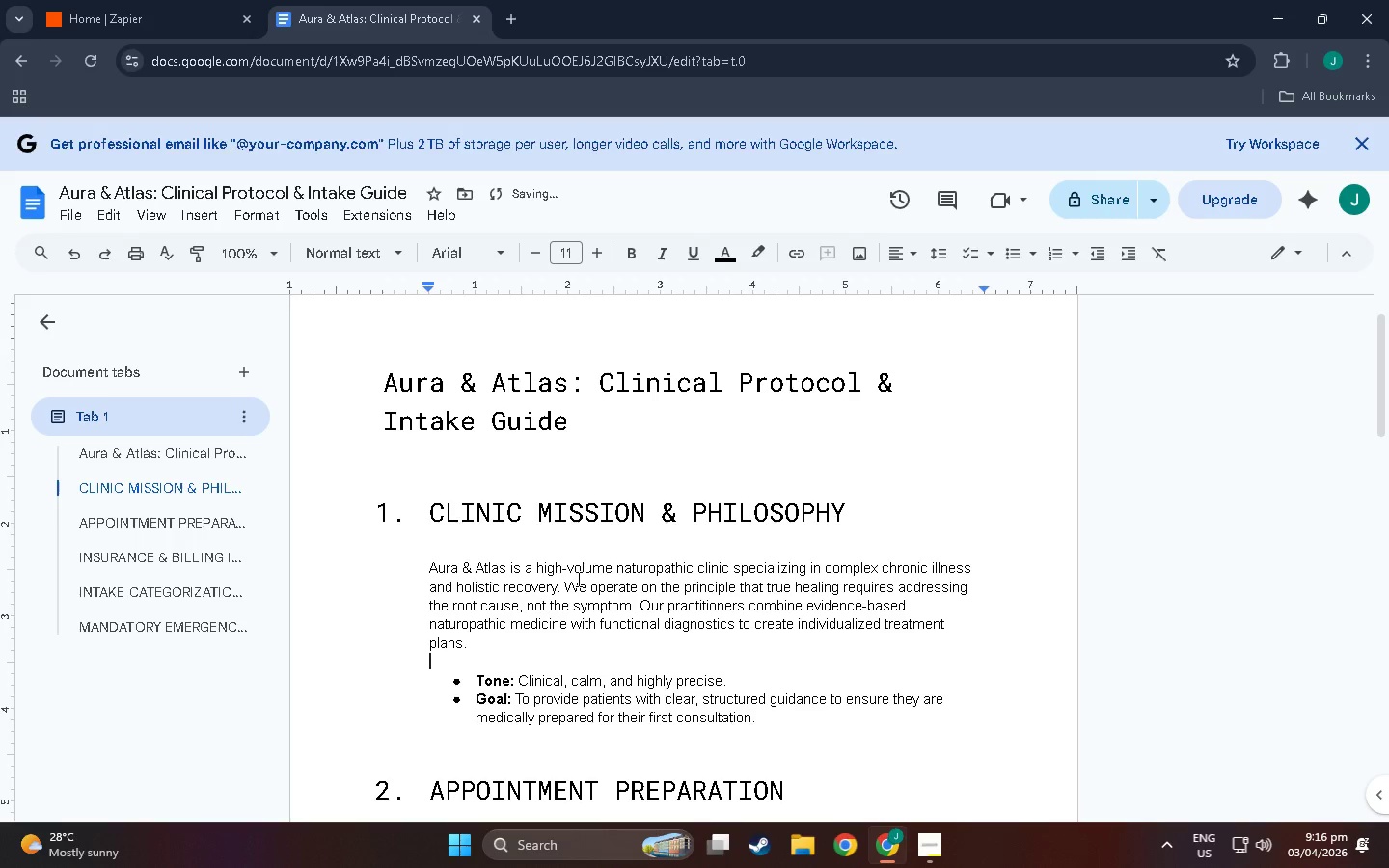 
key(Enter)
 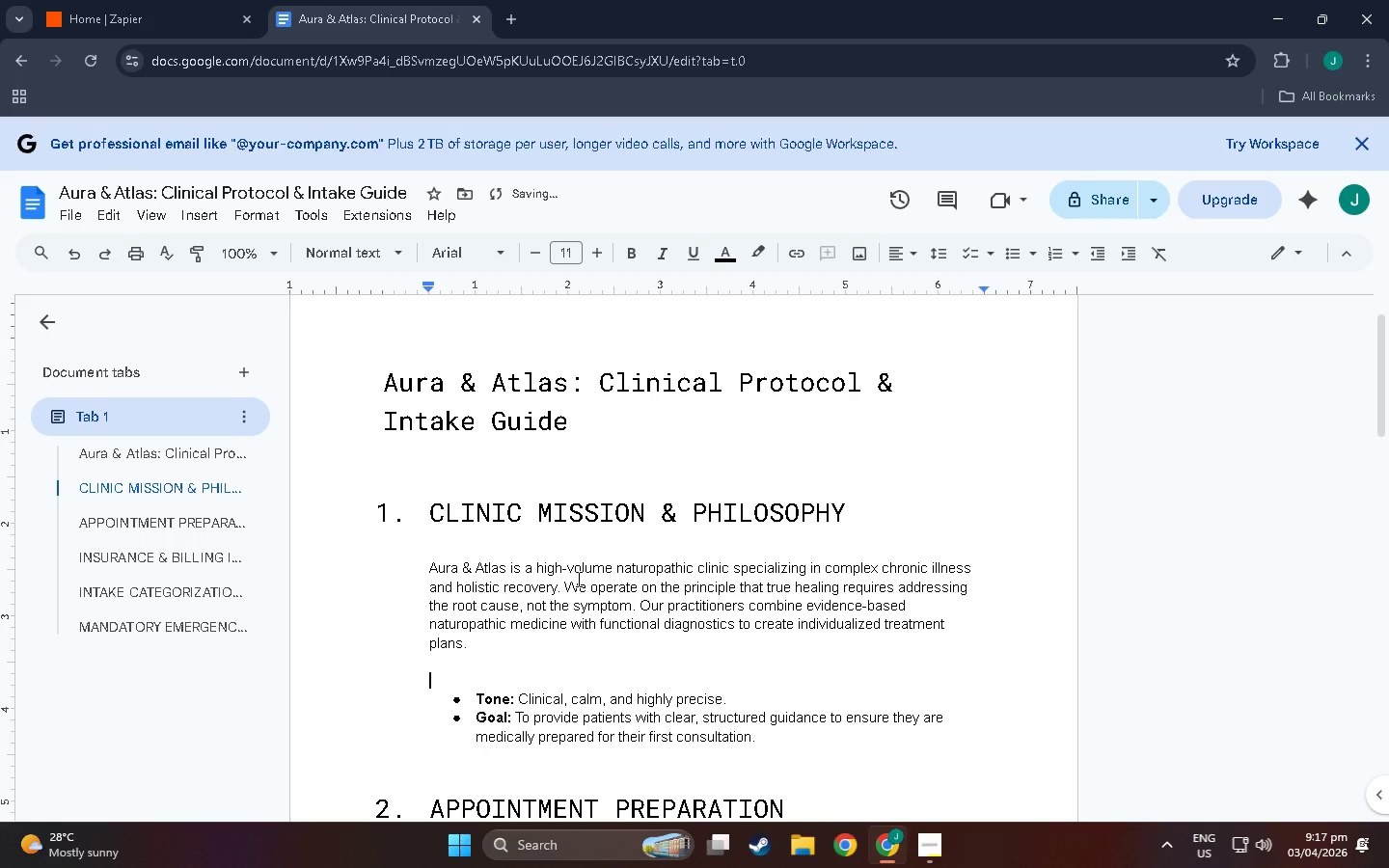 
type(Our core values:)
 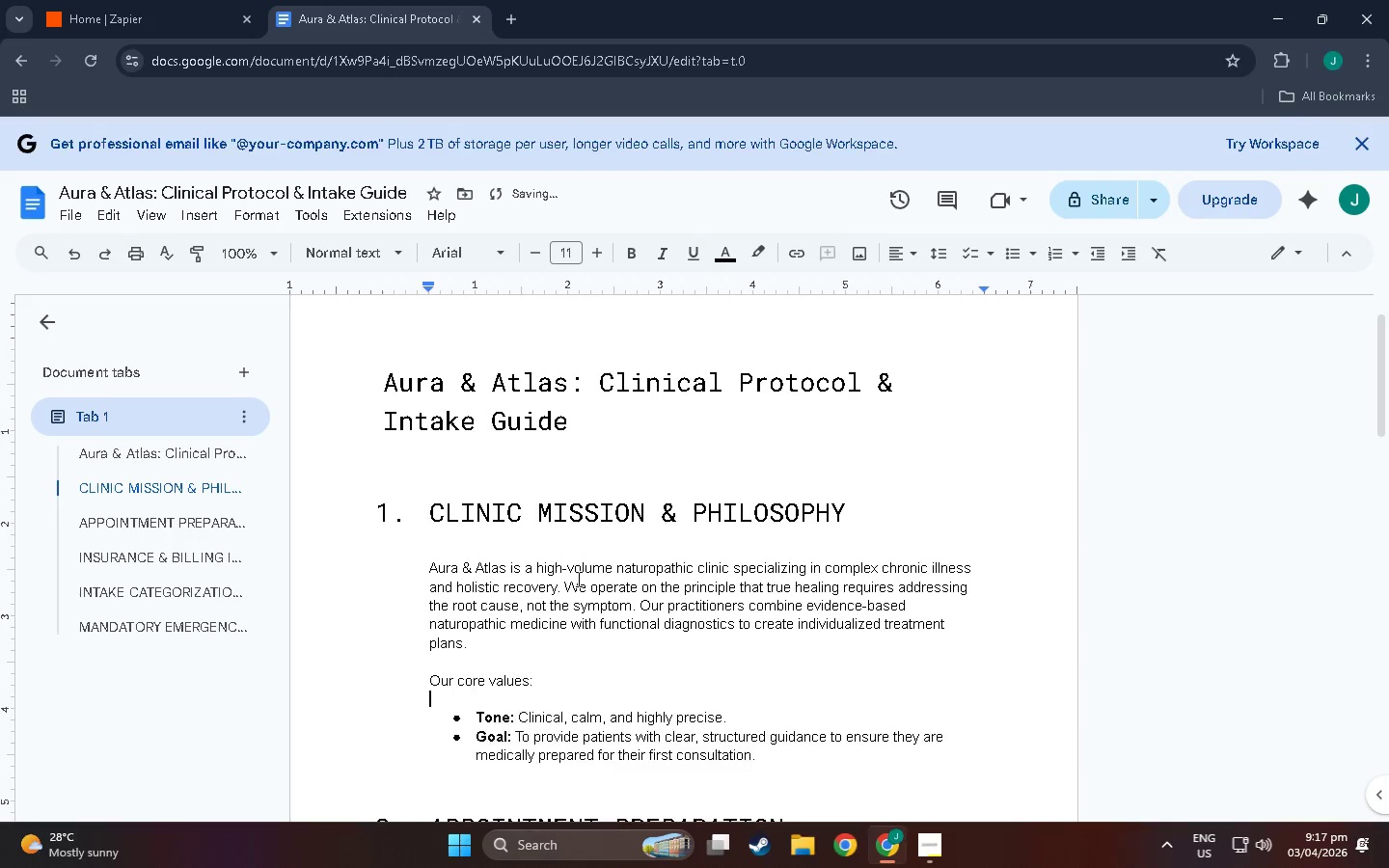 
 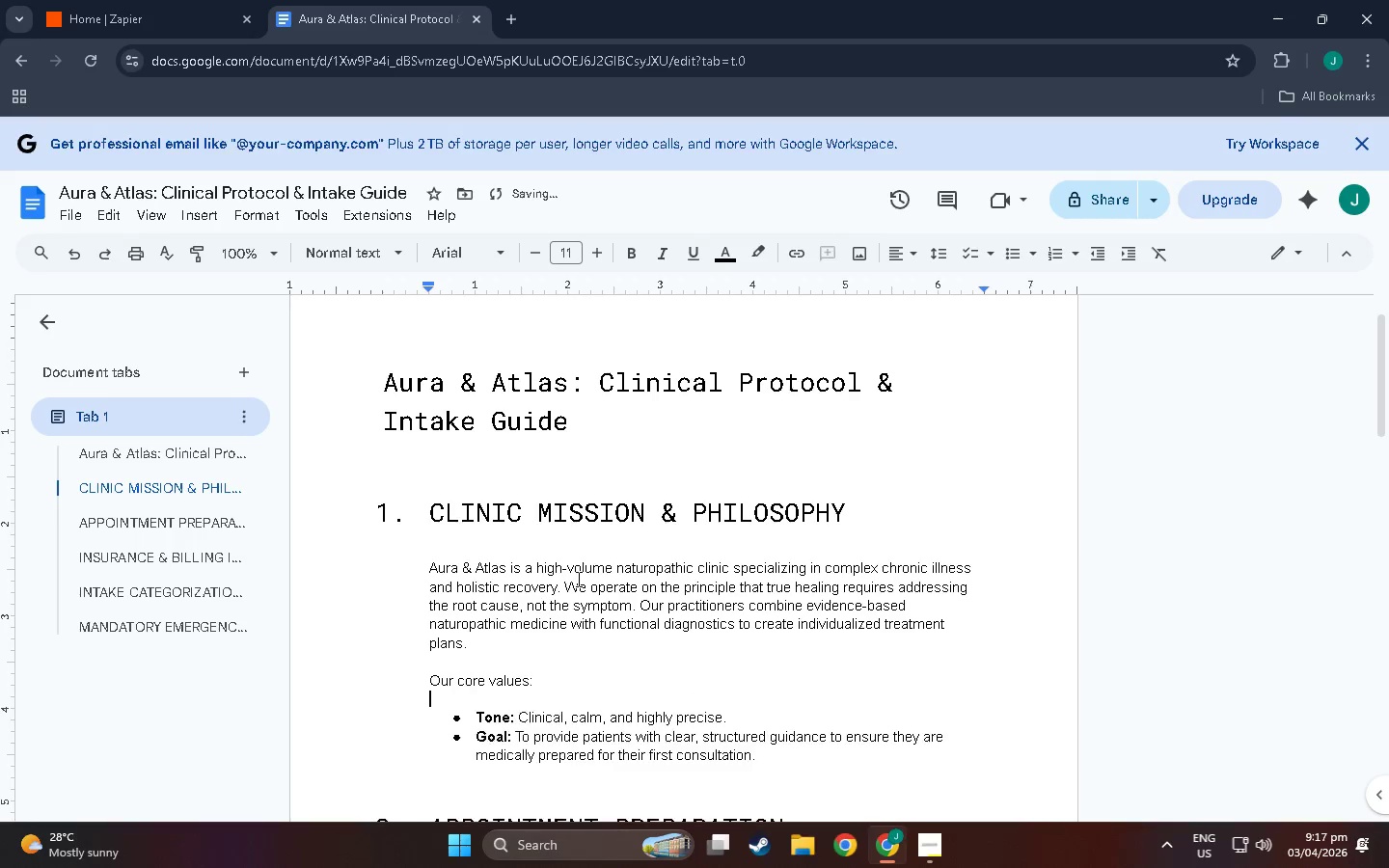 
key(Enter)
 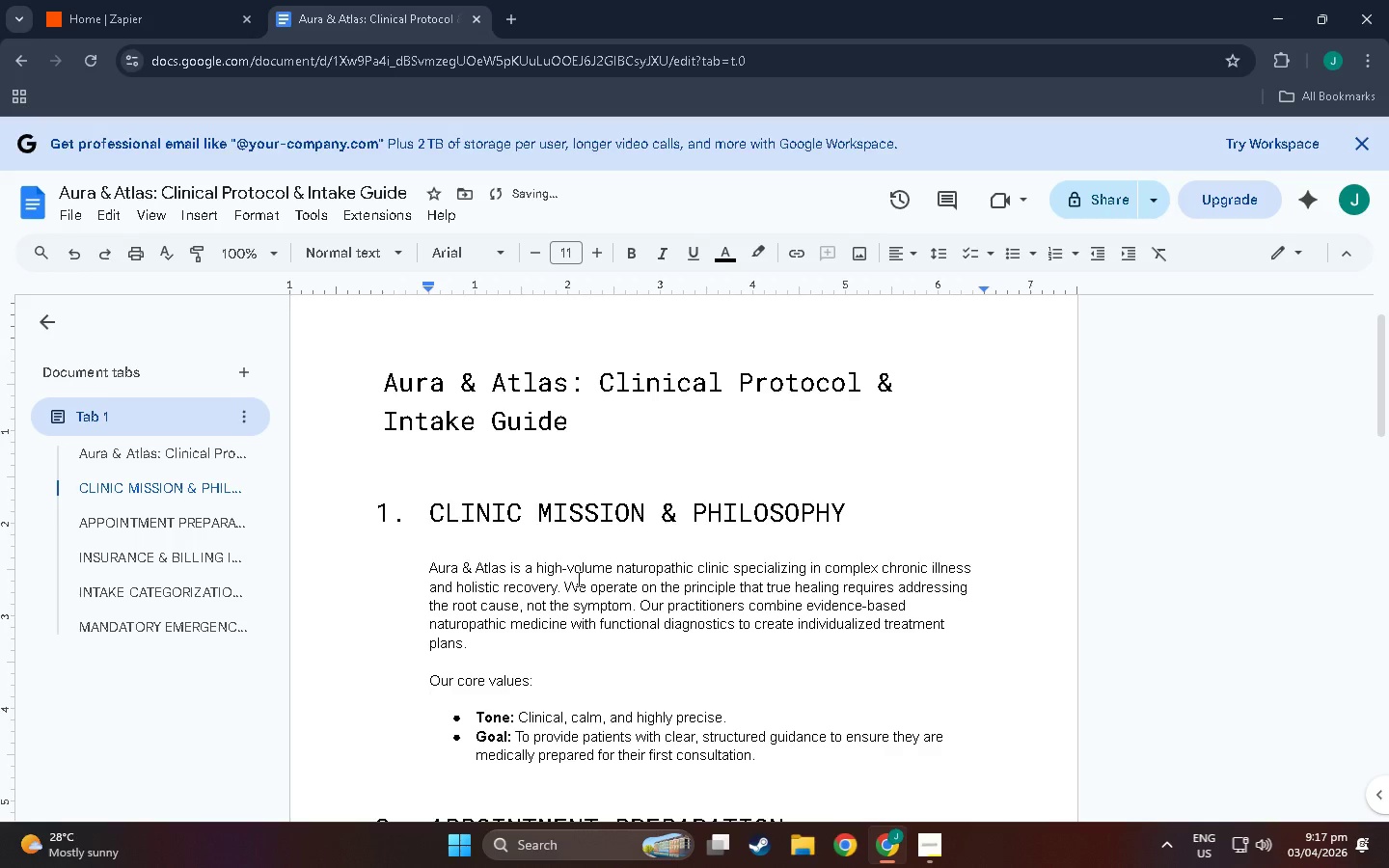 
key(Tab)
 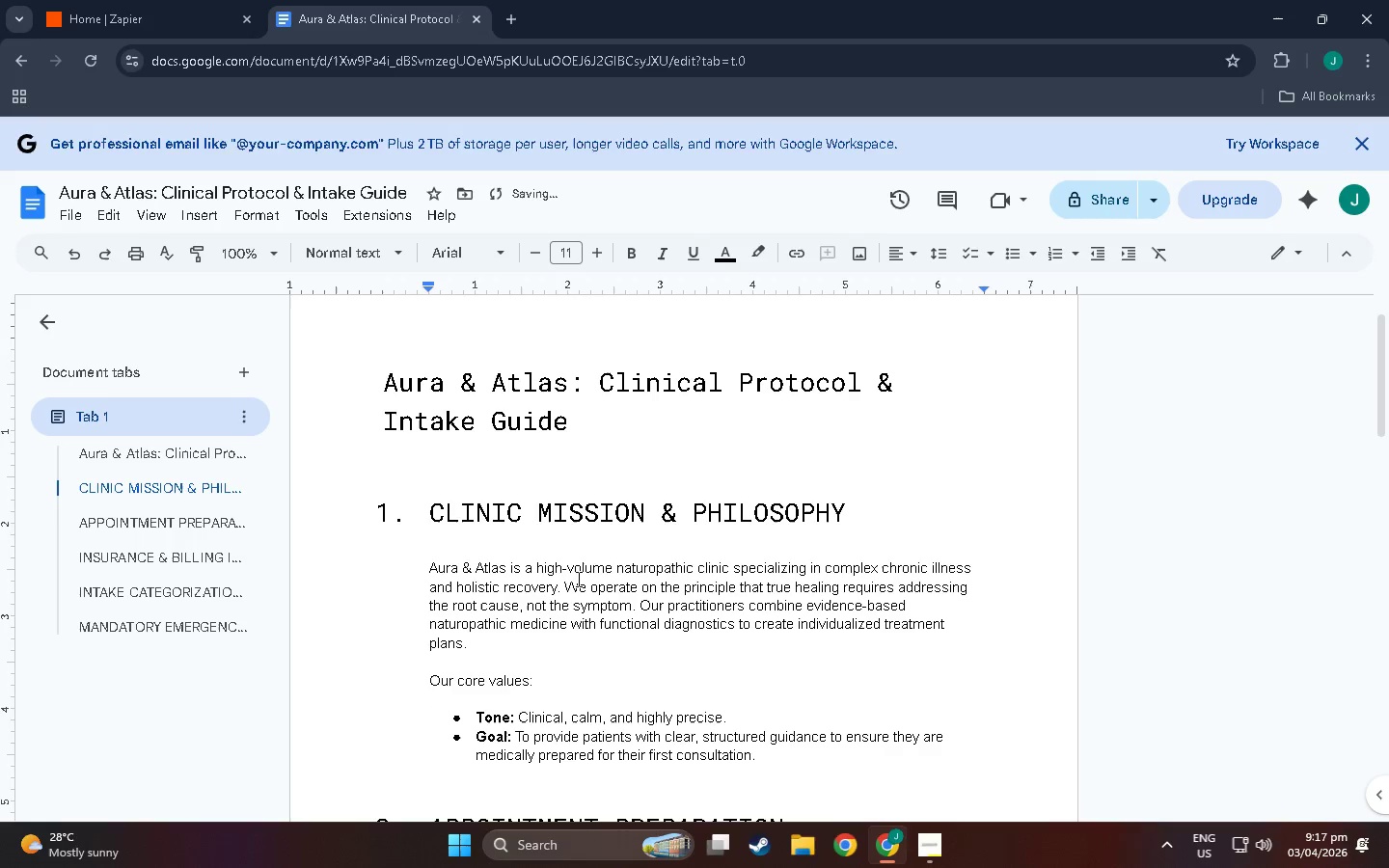 
key(Backspace)
 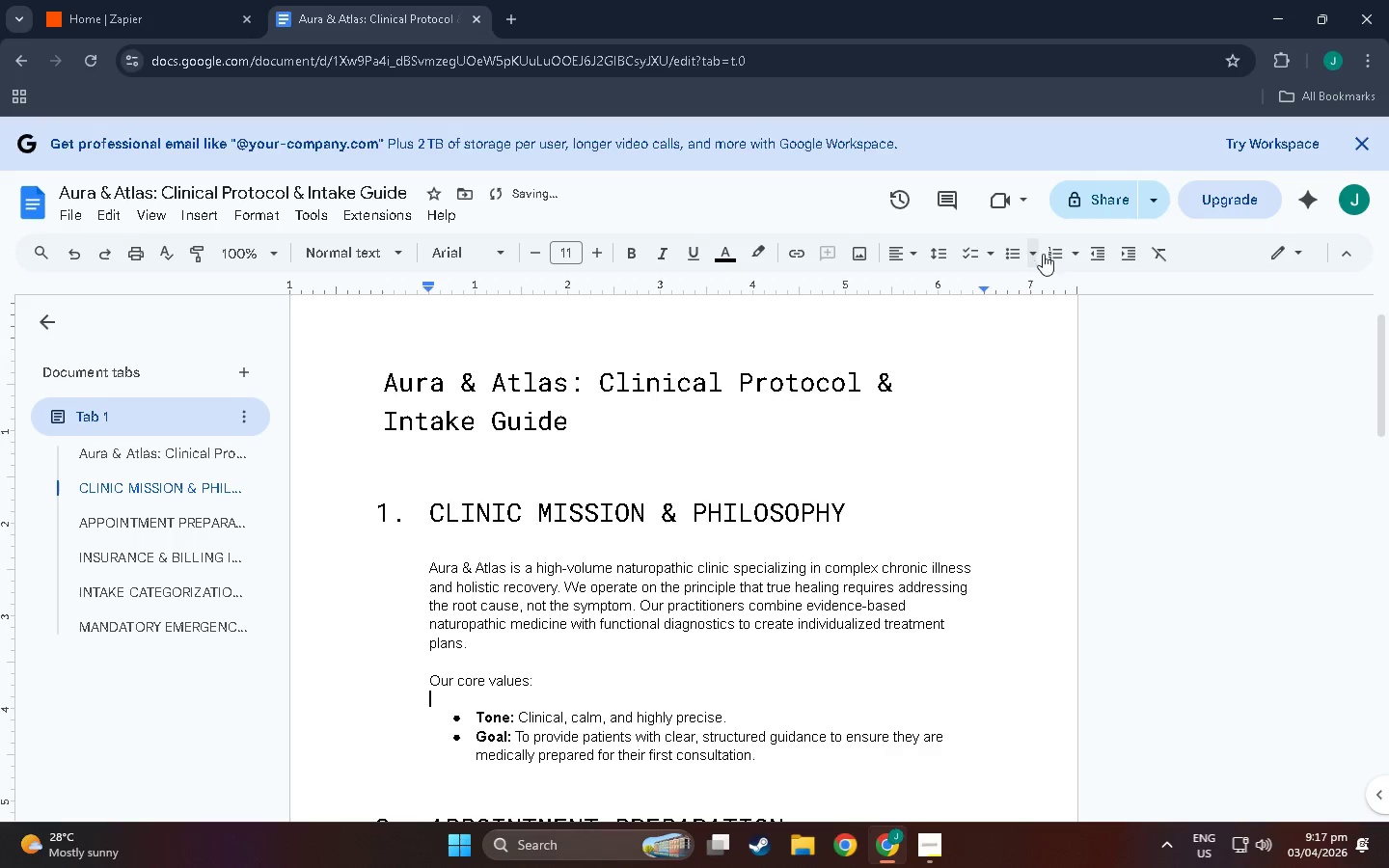 
left_click([1020, 250])
 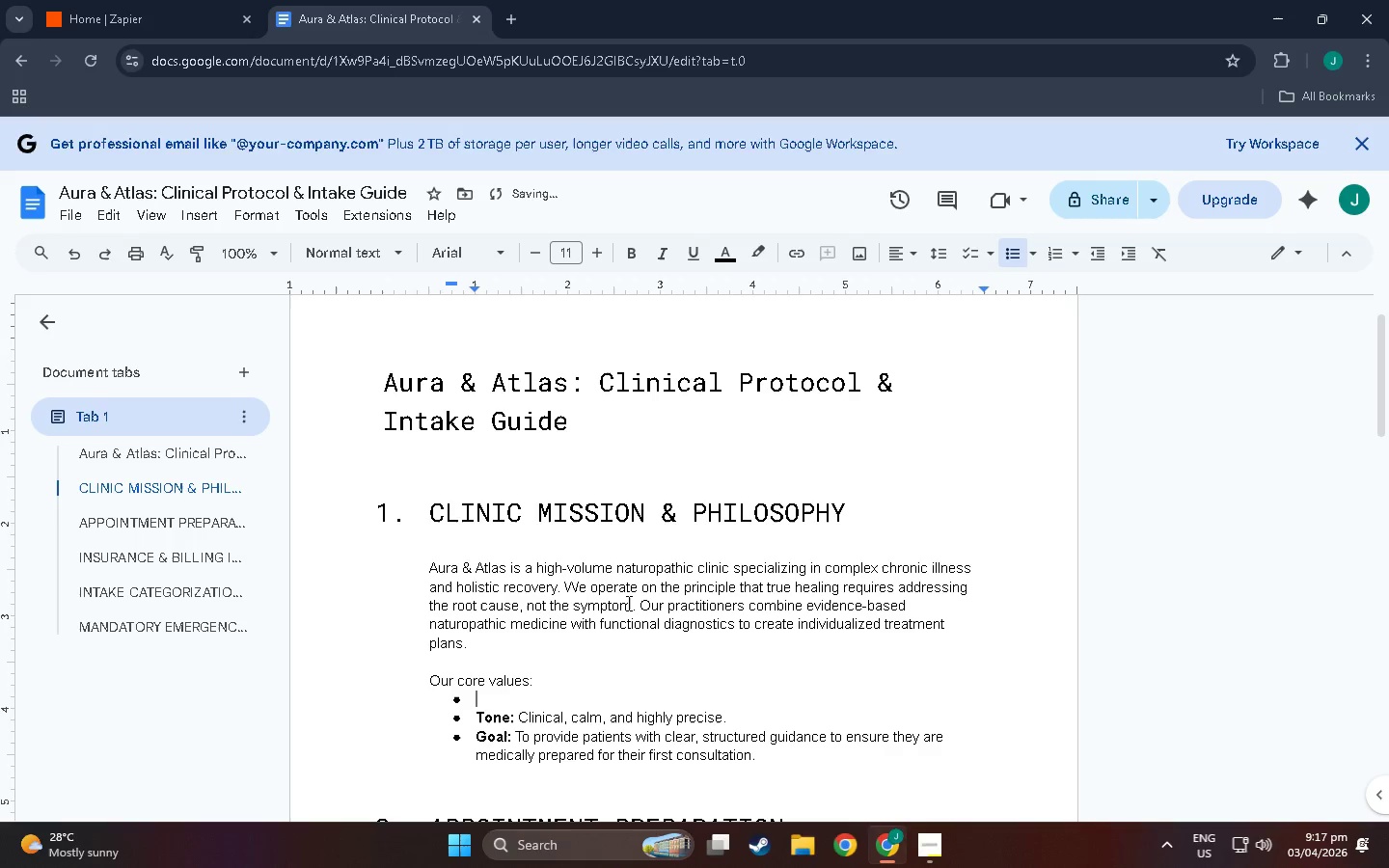 
type(OP)
key(Backspace)
key(Backspace)
type(Patienc)
key(Backspace)
type(t-centered, unhurried consultations)
 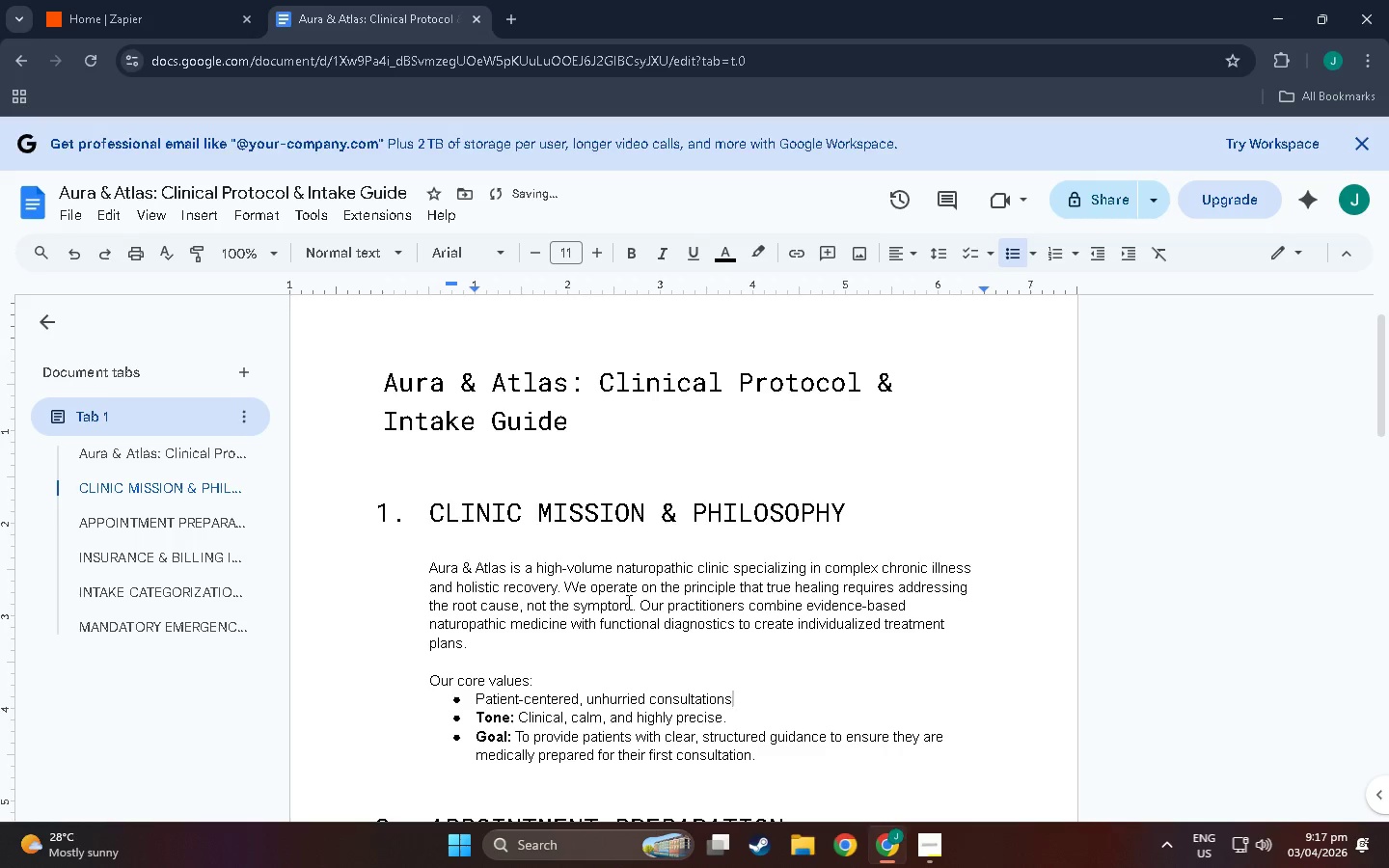 
key(Enter)
 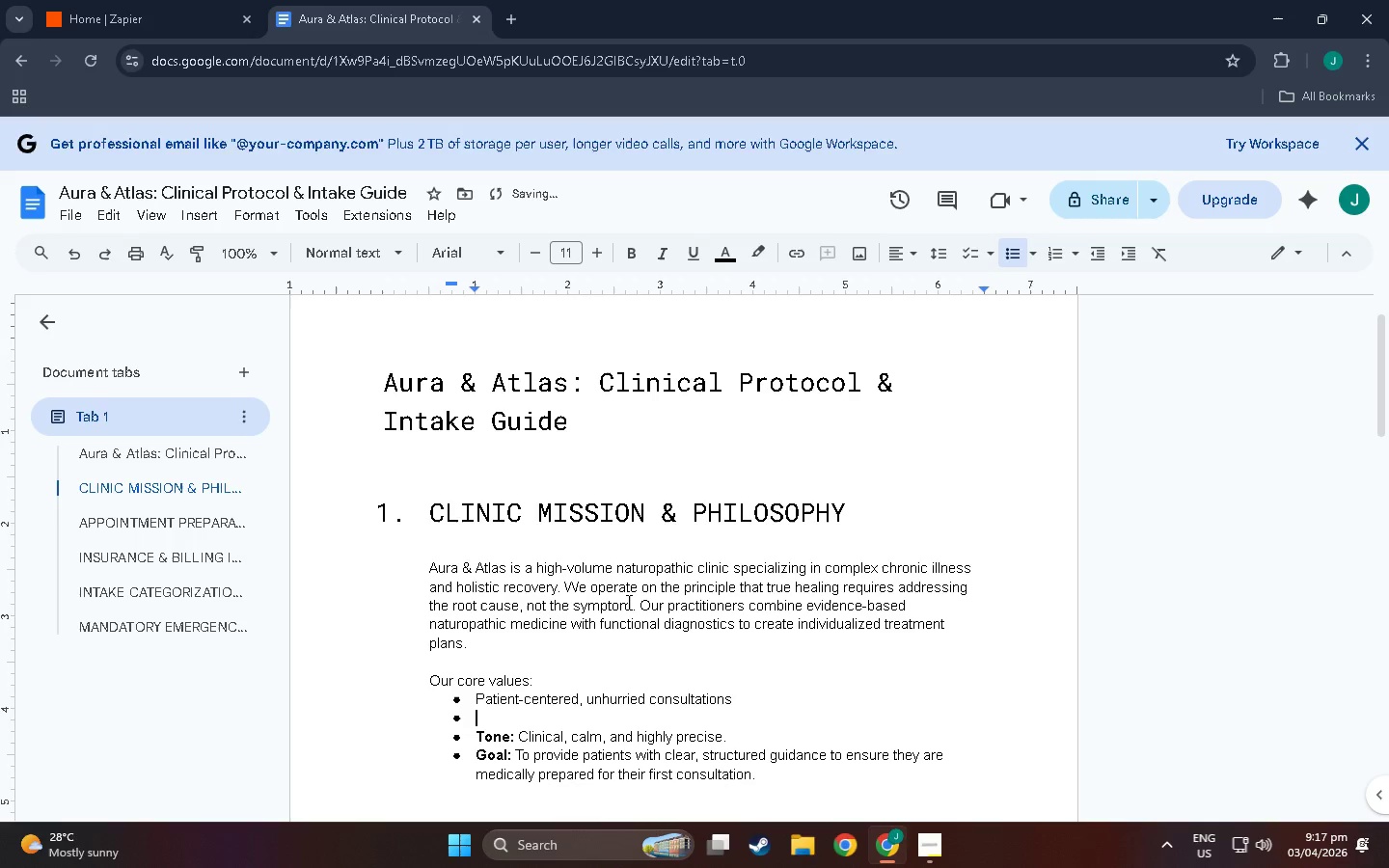 
type(Transparent ci)
key(Backspace)
type(ommunication abouty)
key(Backspace)
type( protocols)
 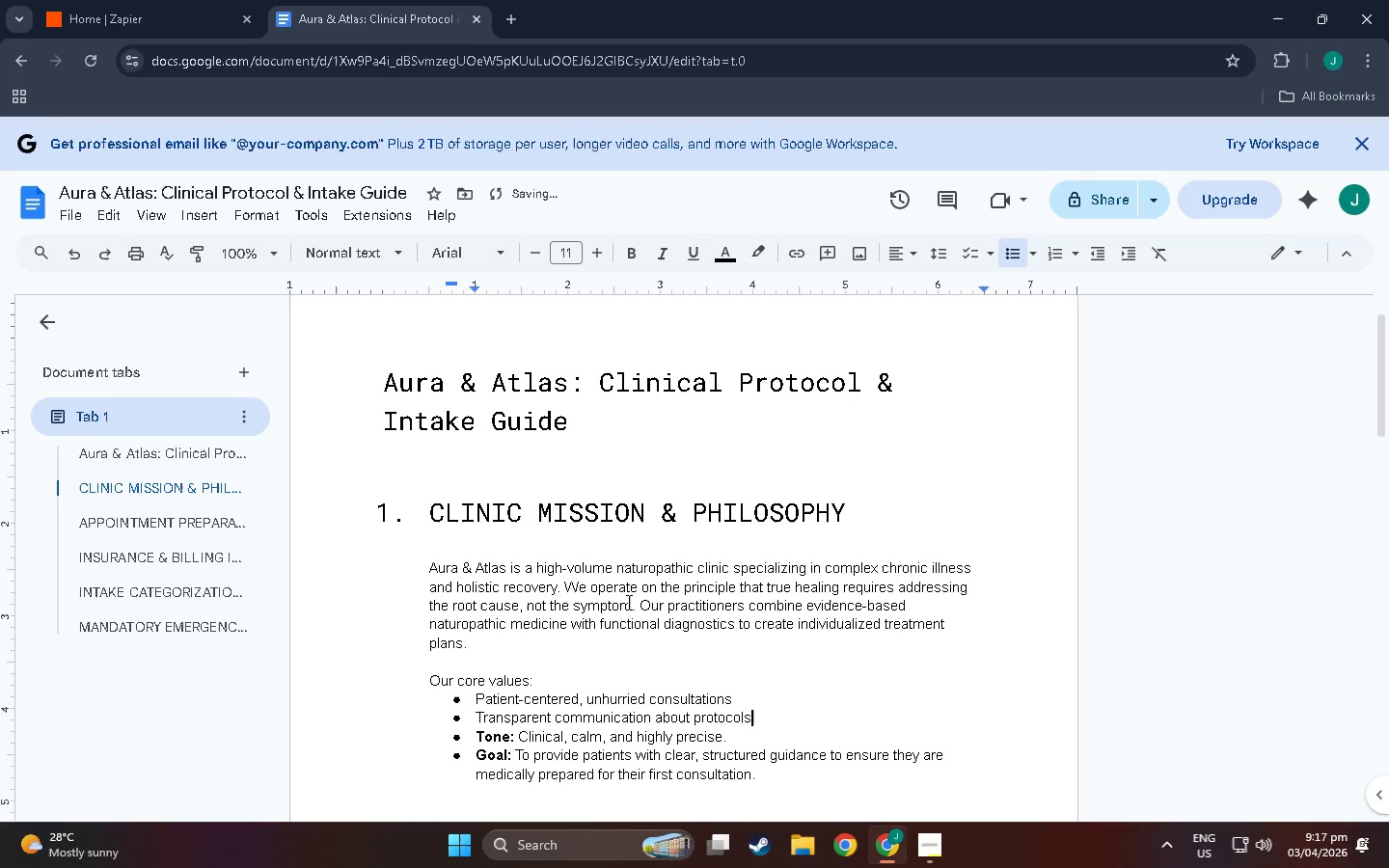 
key(Enter)
 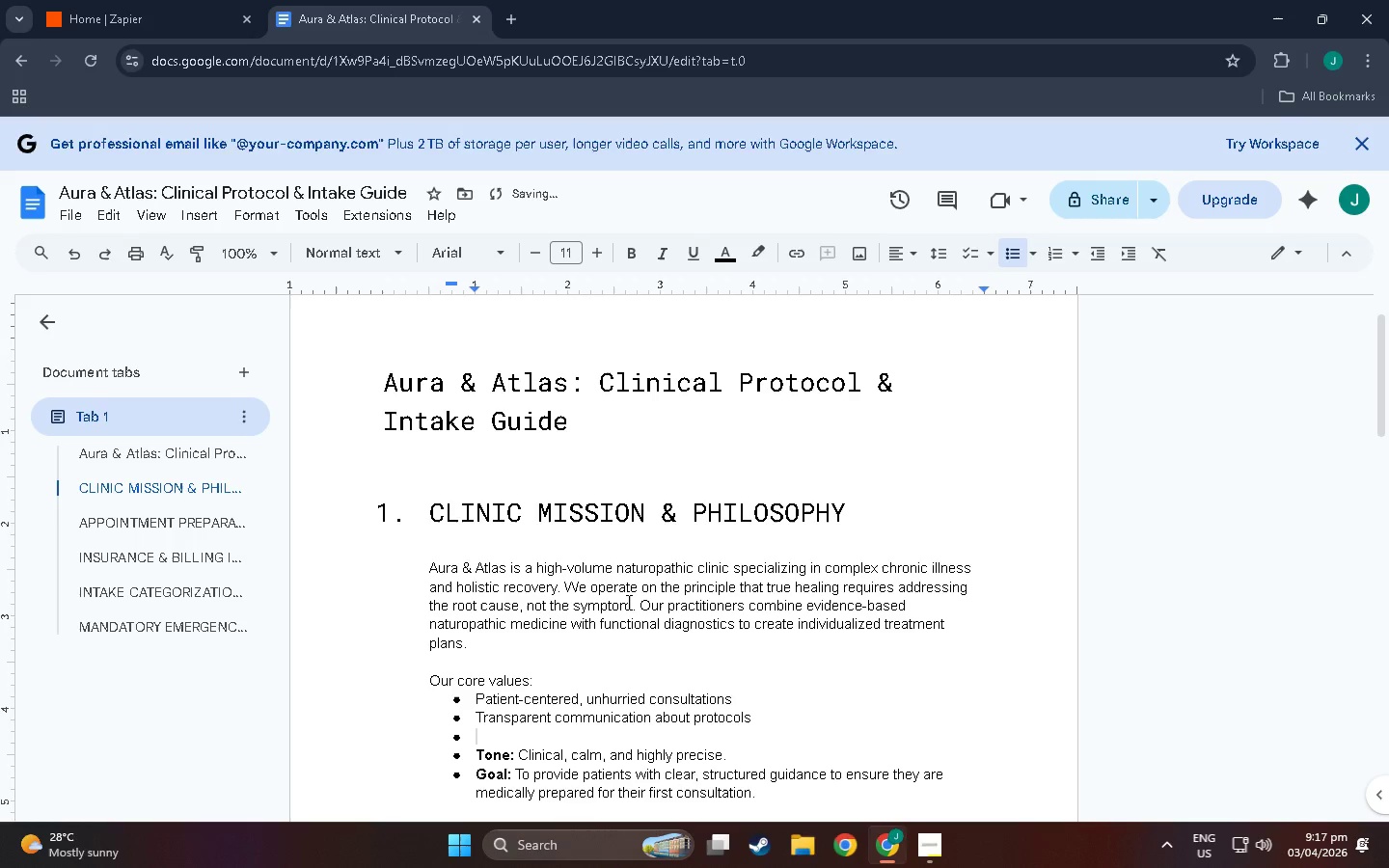 
type(Integration of conventiona;)
key(Backspace)
type(l and natu)
 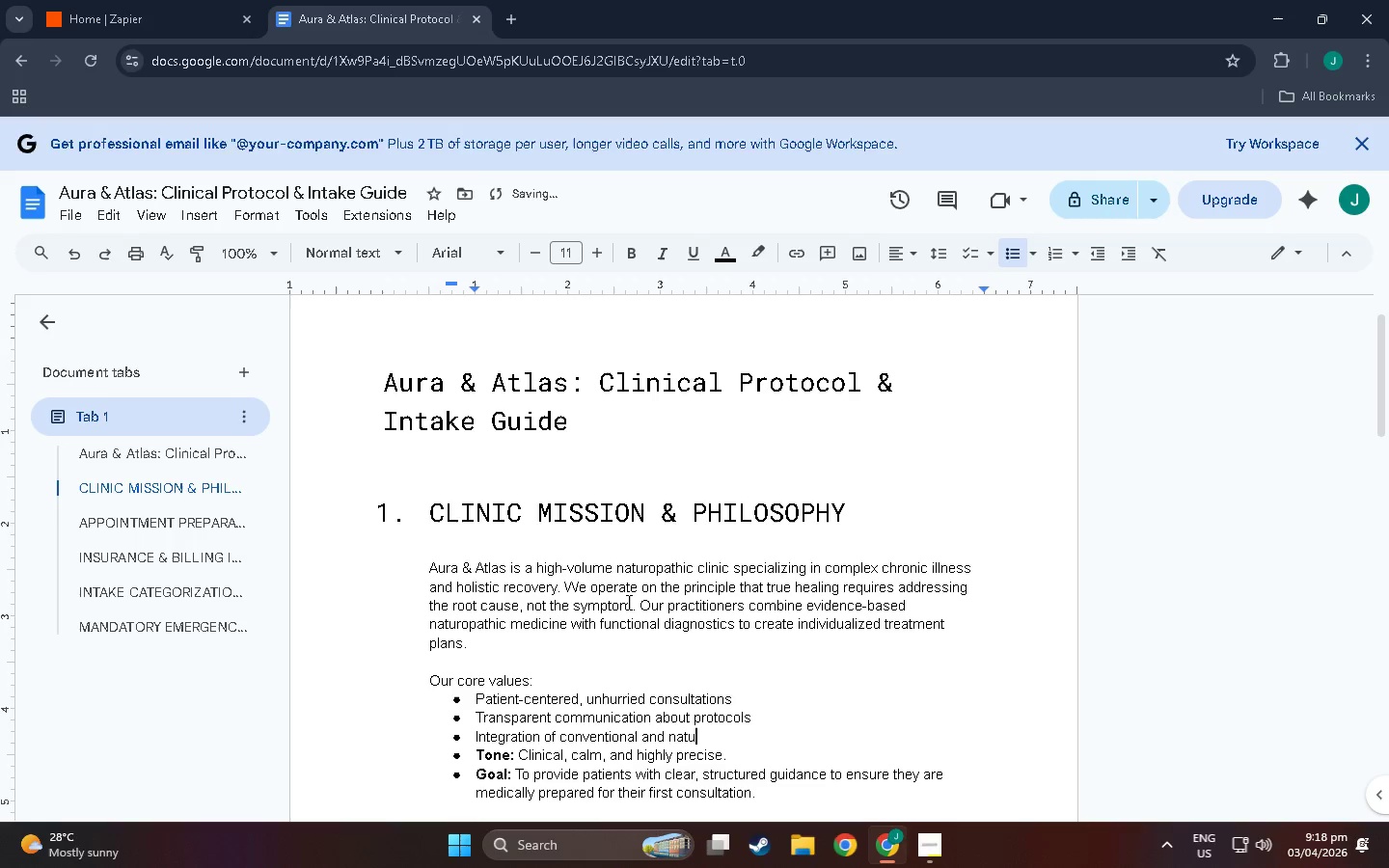 
type(ro)
 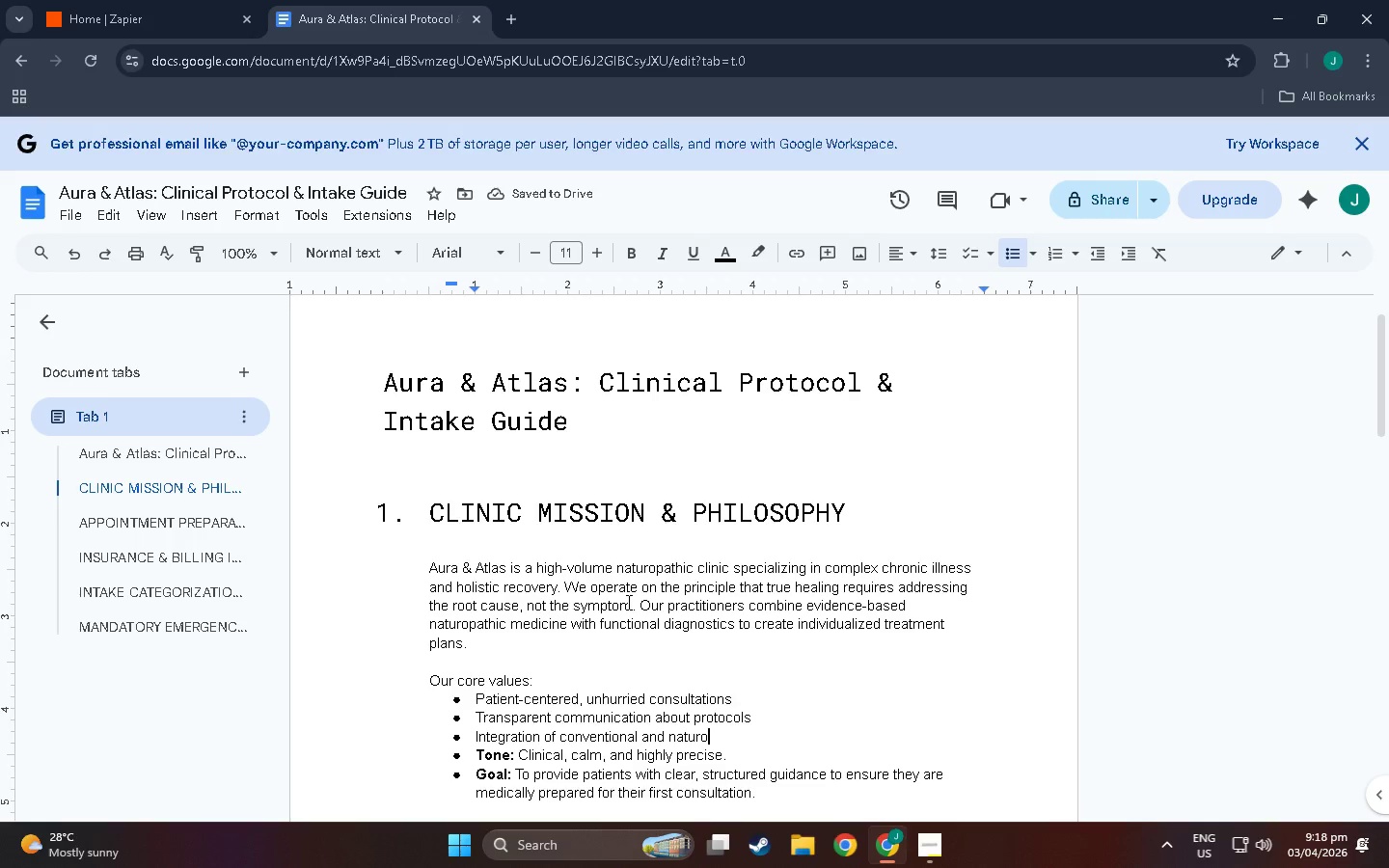 
wait(5.42)
 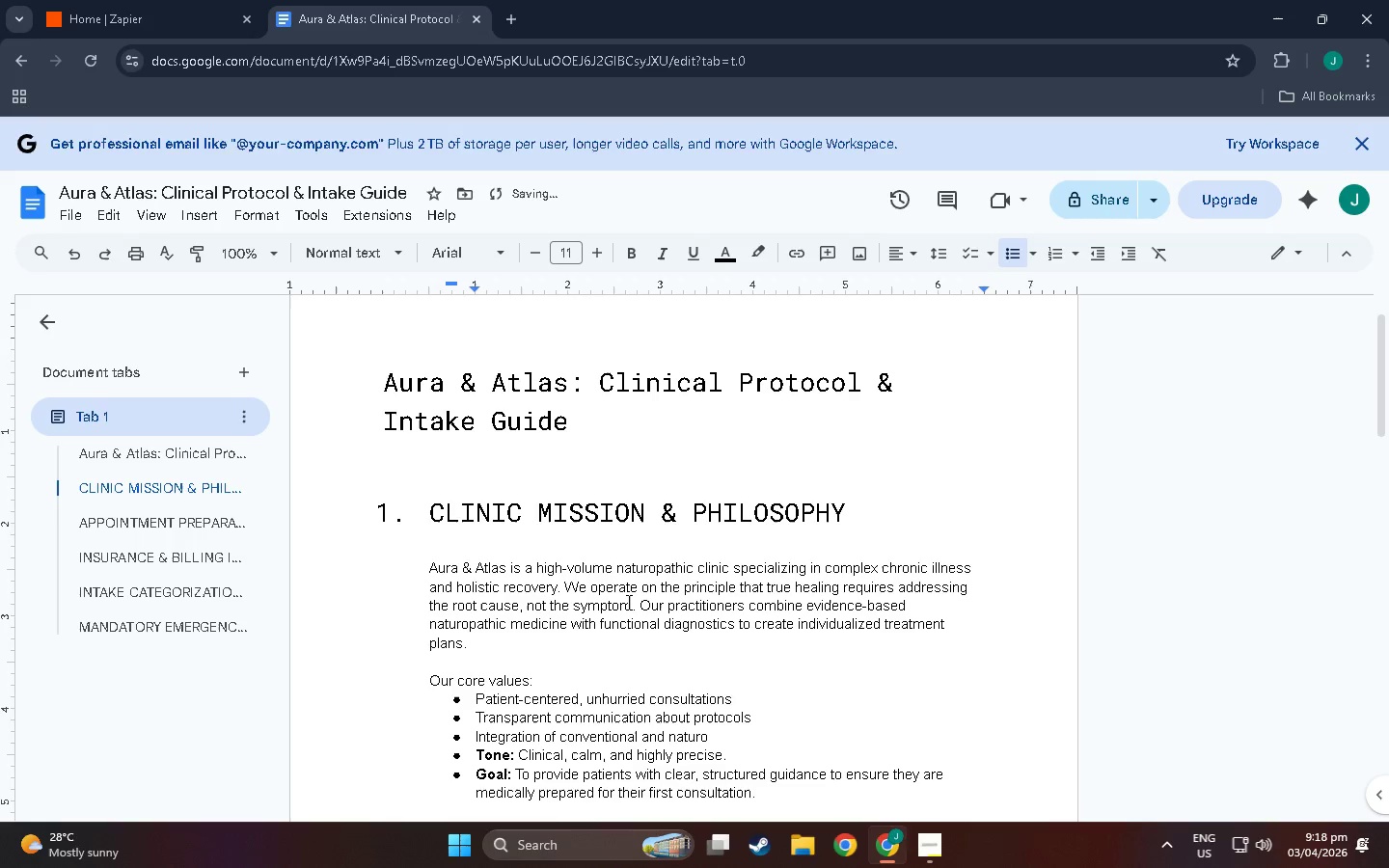 
type(pathic approaches)
 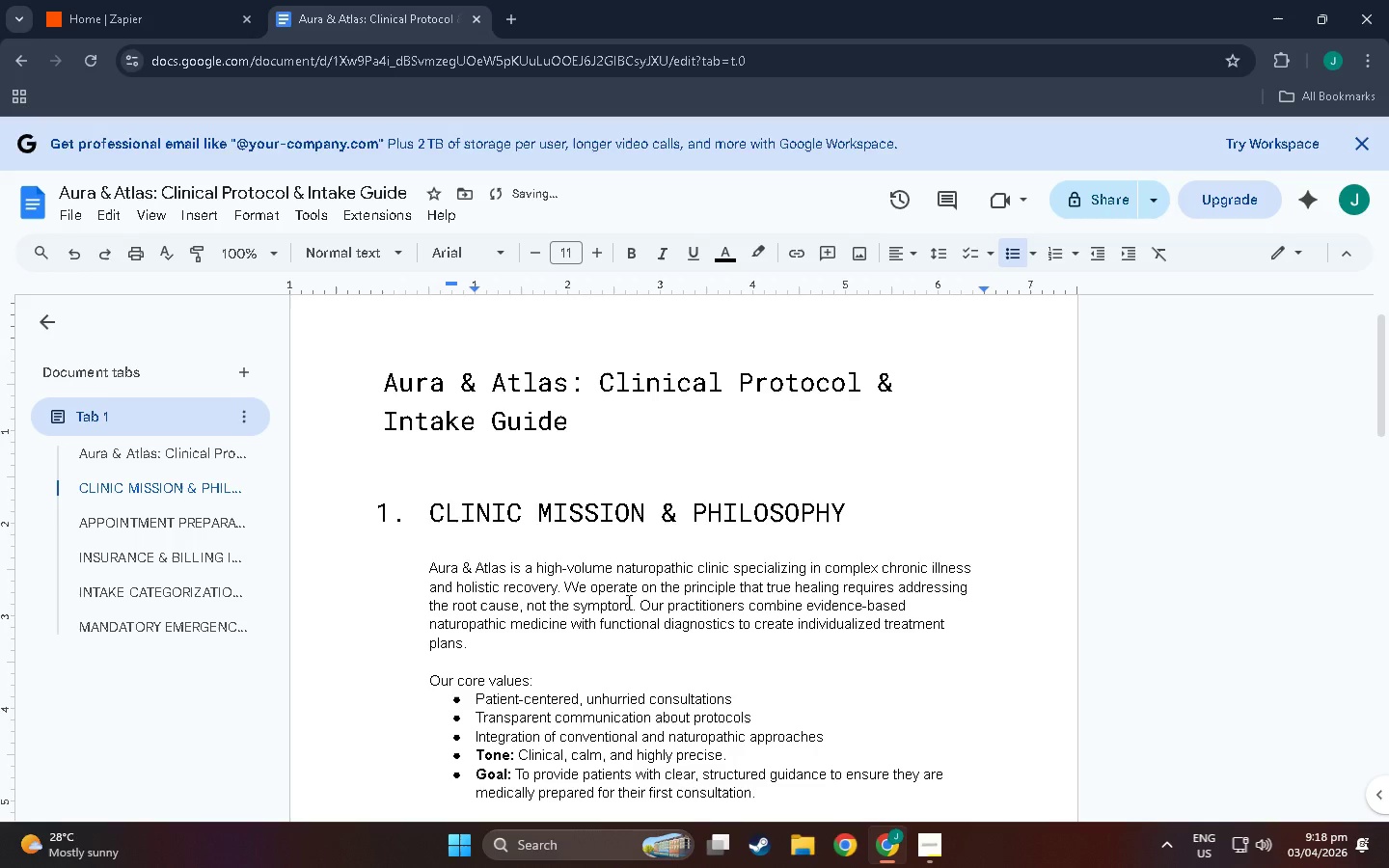 
key(Enter)
 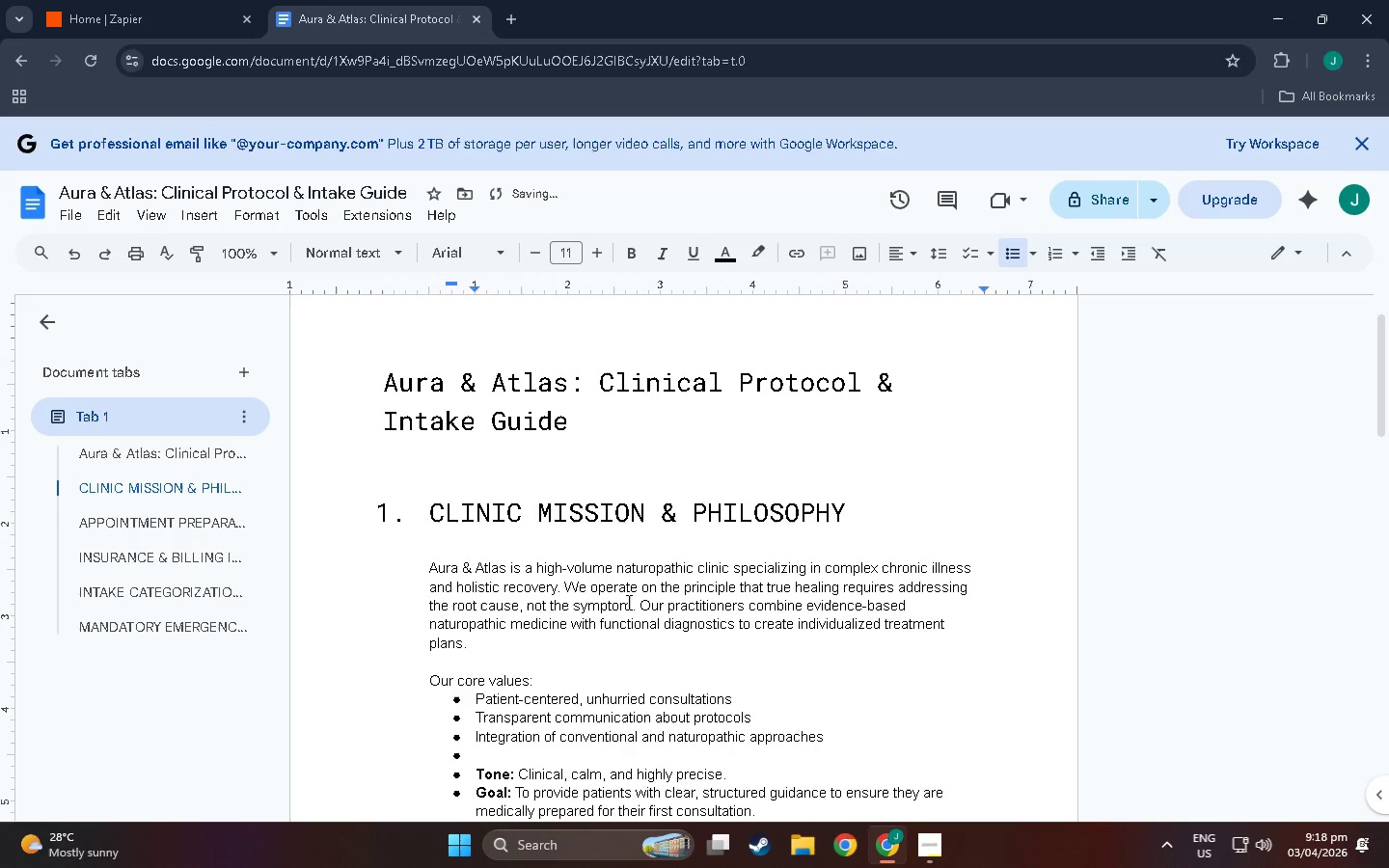 
type(s)
key(Backspace)
type(Strict safety )
key(Backspace)
type(- f)
key(Backspace)
key(Backspace)
type(first triage for any ui)
key(Backspace)
type(rgent symptoms)
 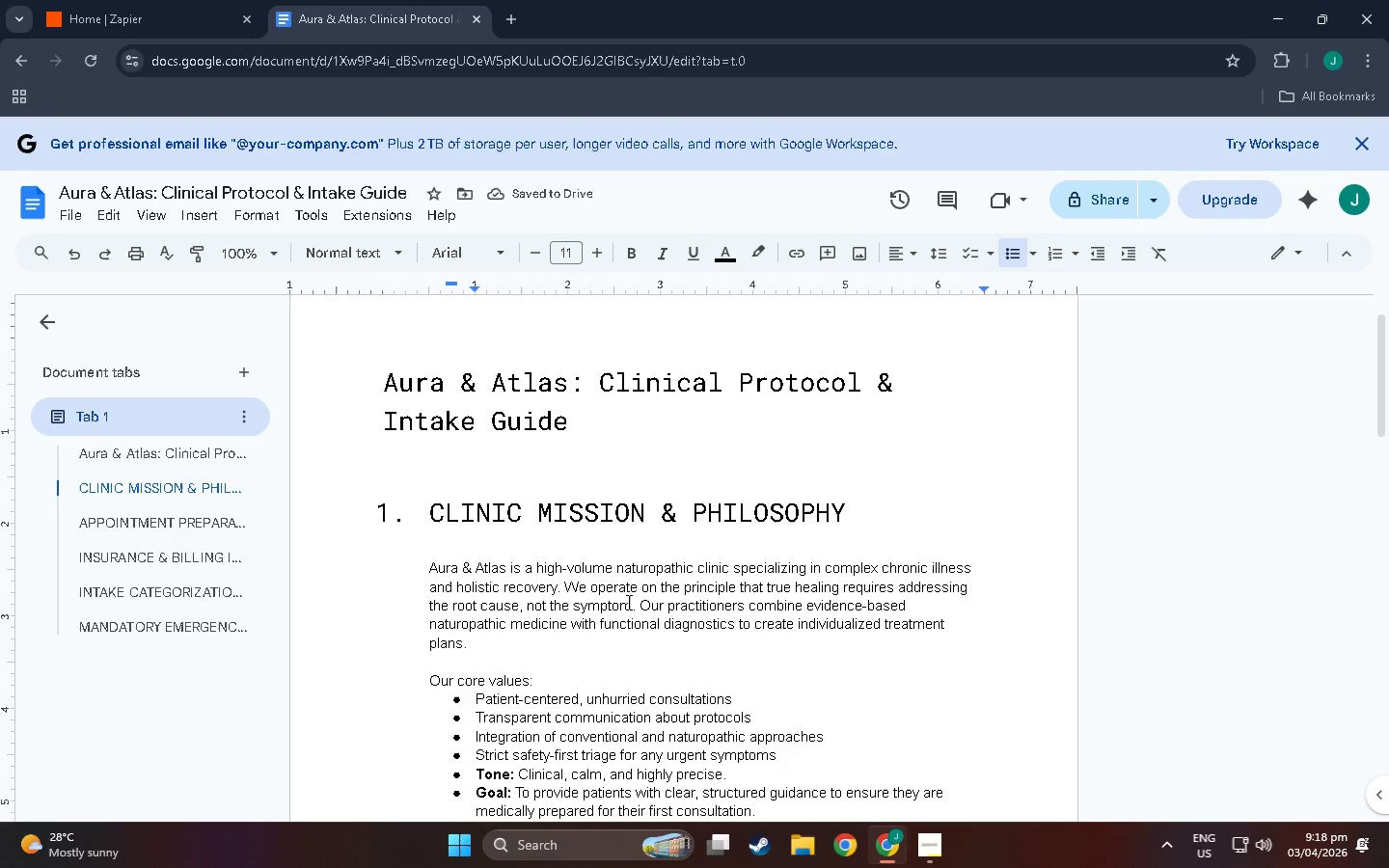 
key(Enter)
 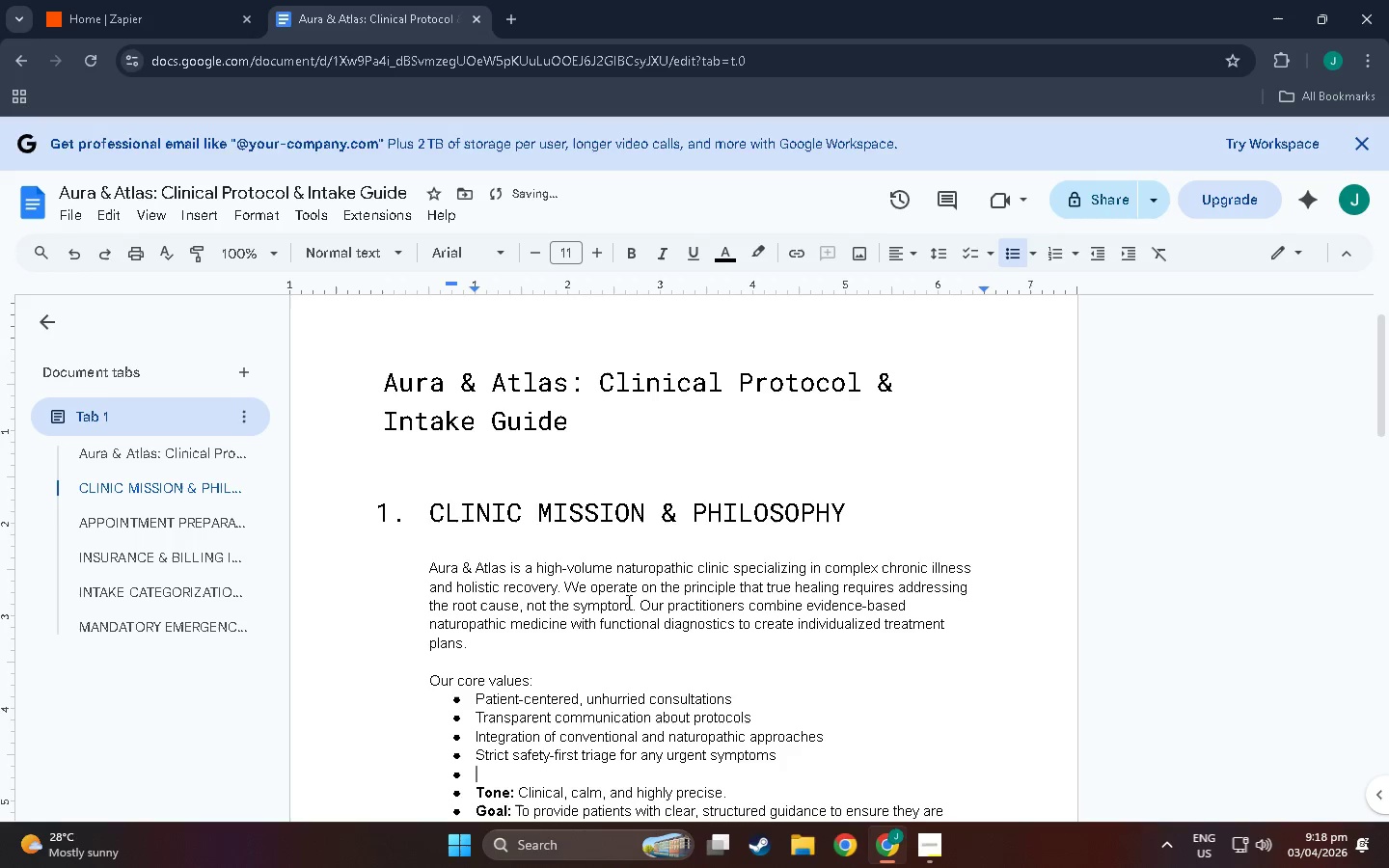 
key(Enter)
 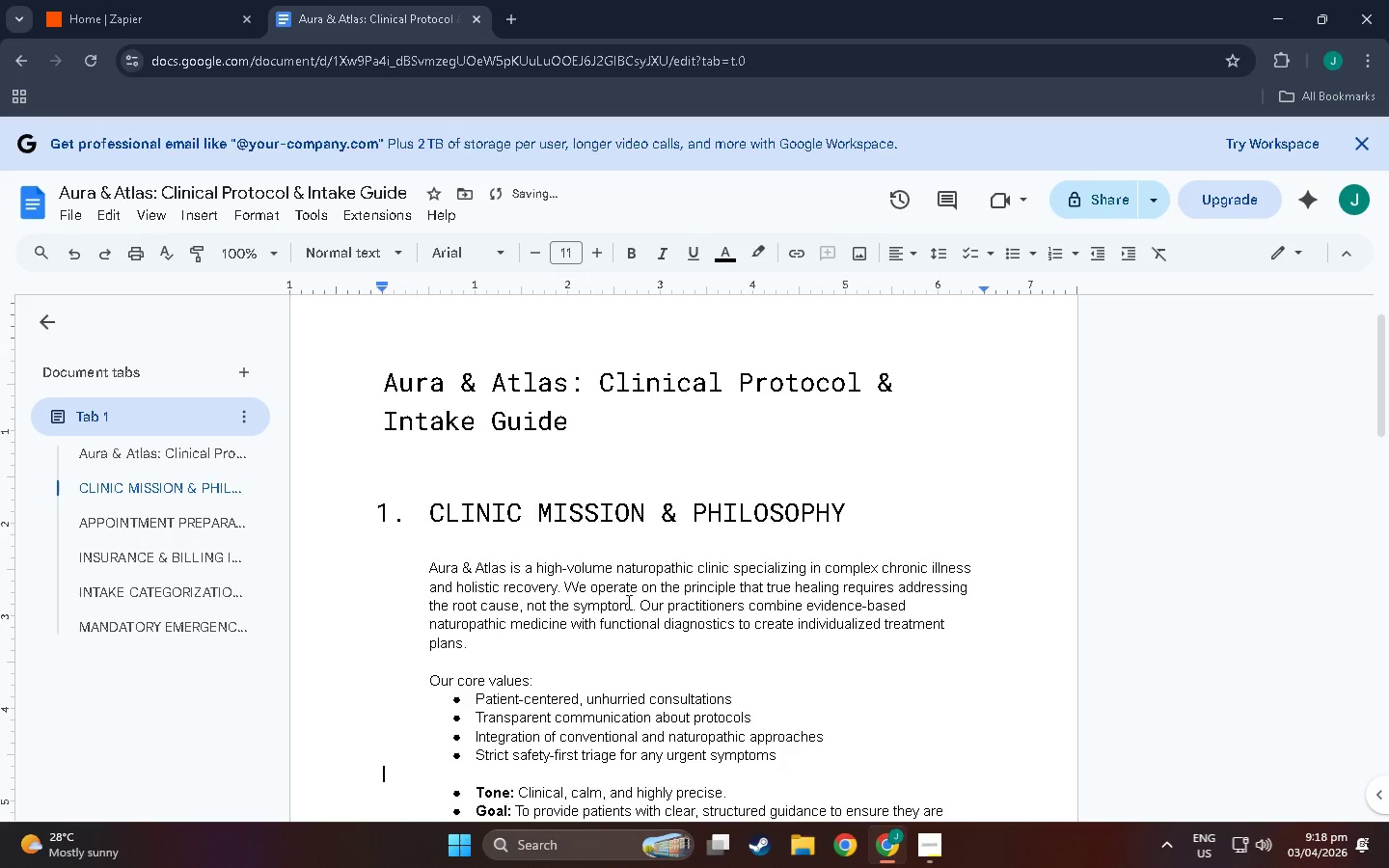 
type(Clinic Hours: )
 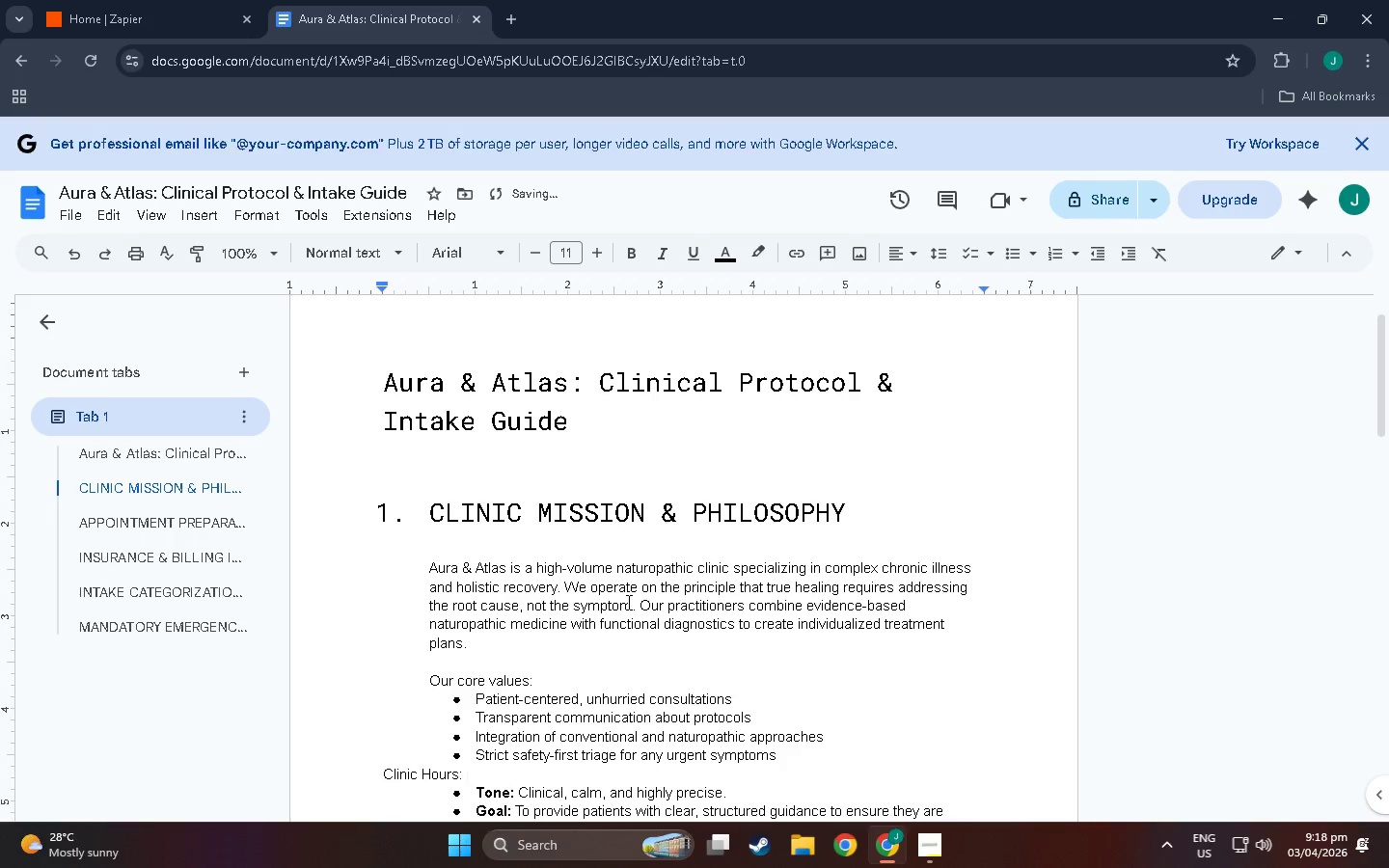 
wait(6.05)
 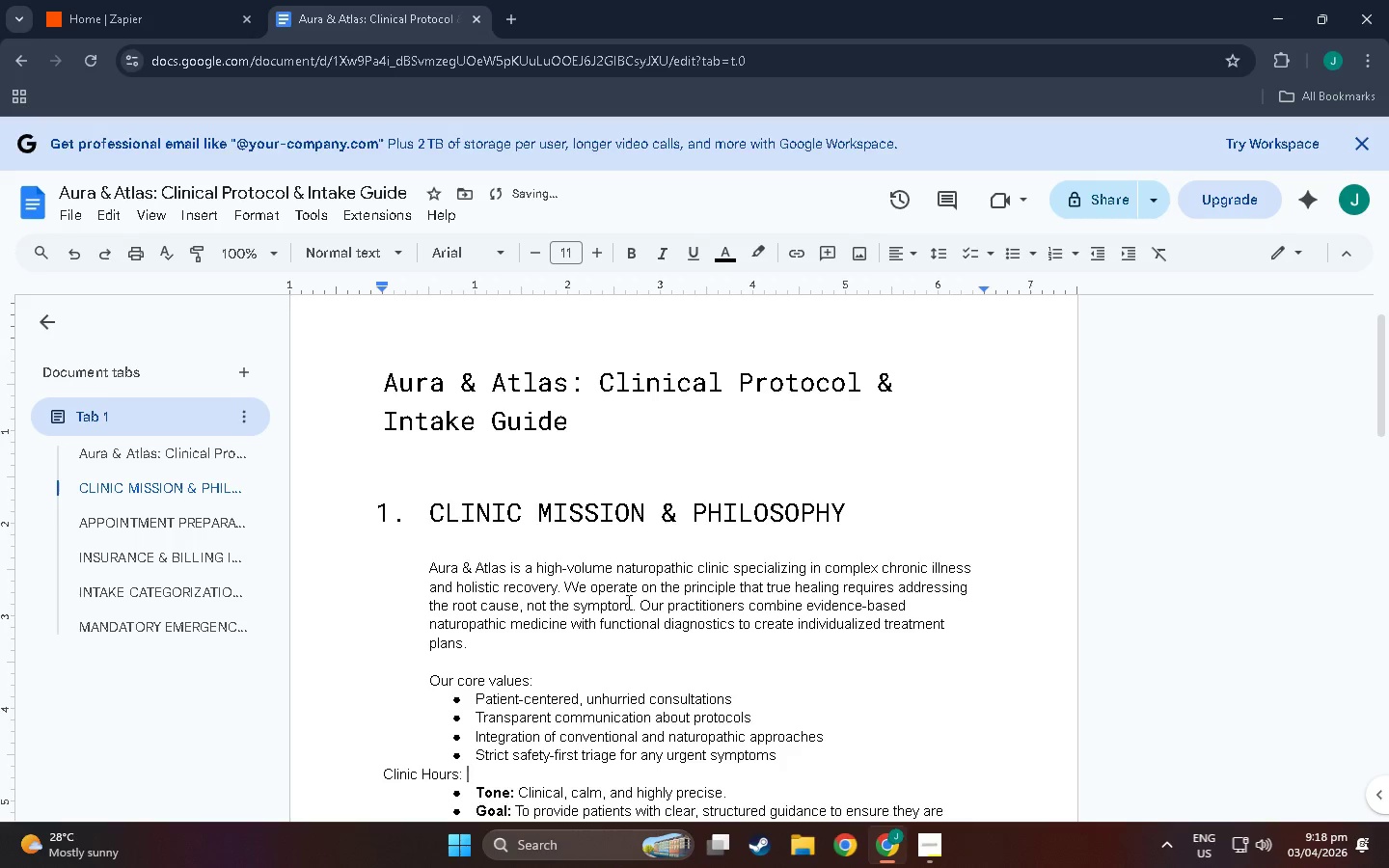 
type(Mon- Fri)
 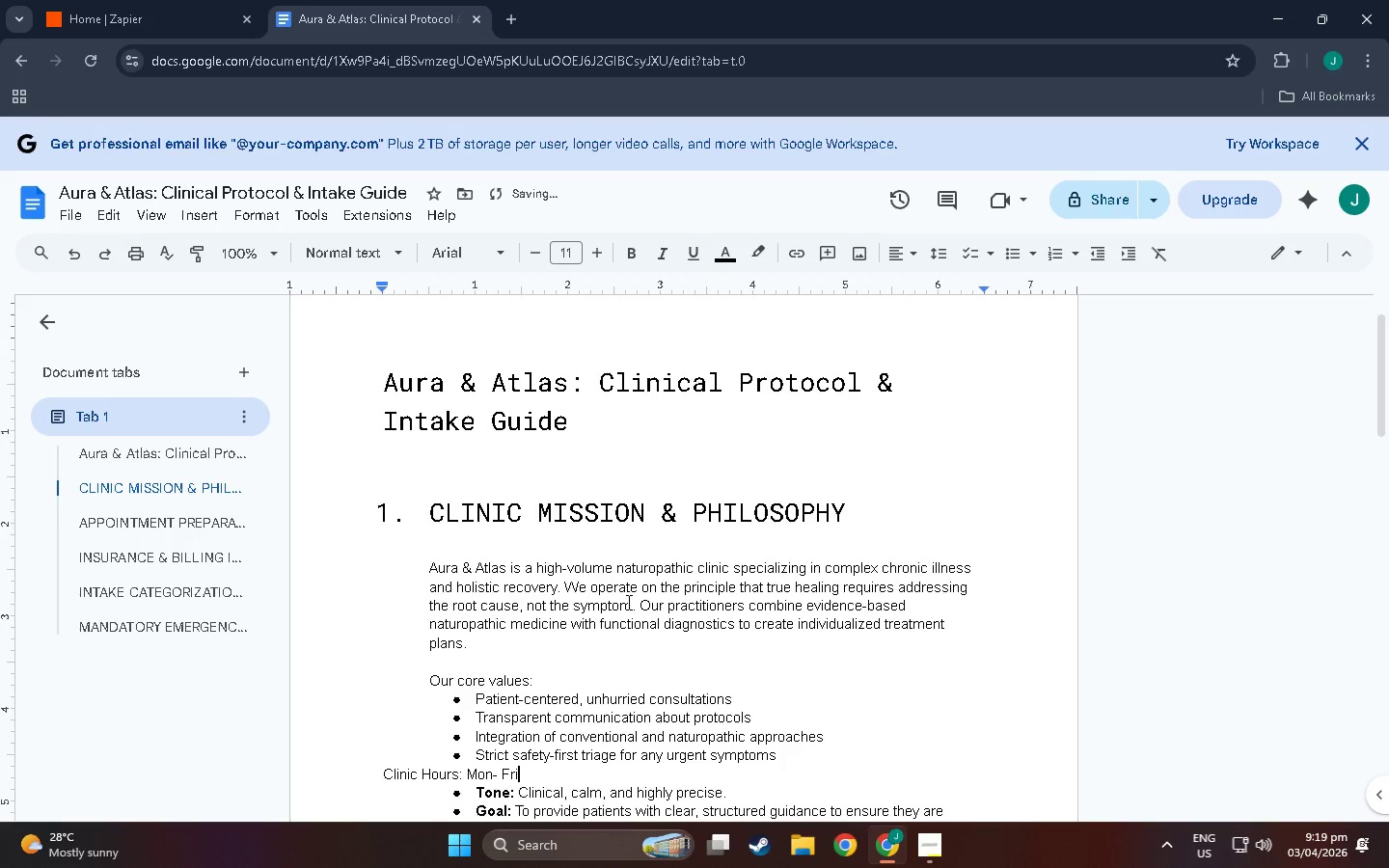 
left_click([861, 759])
 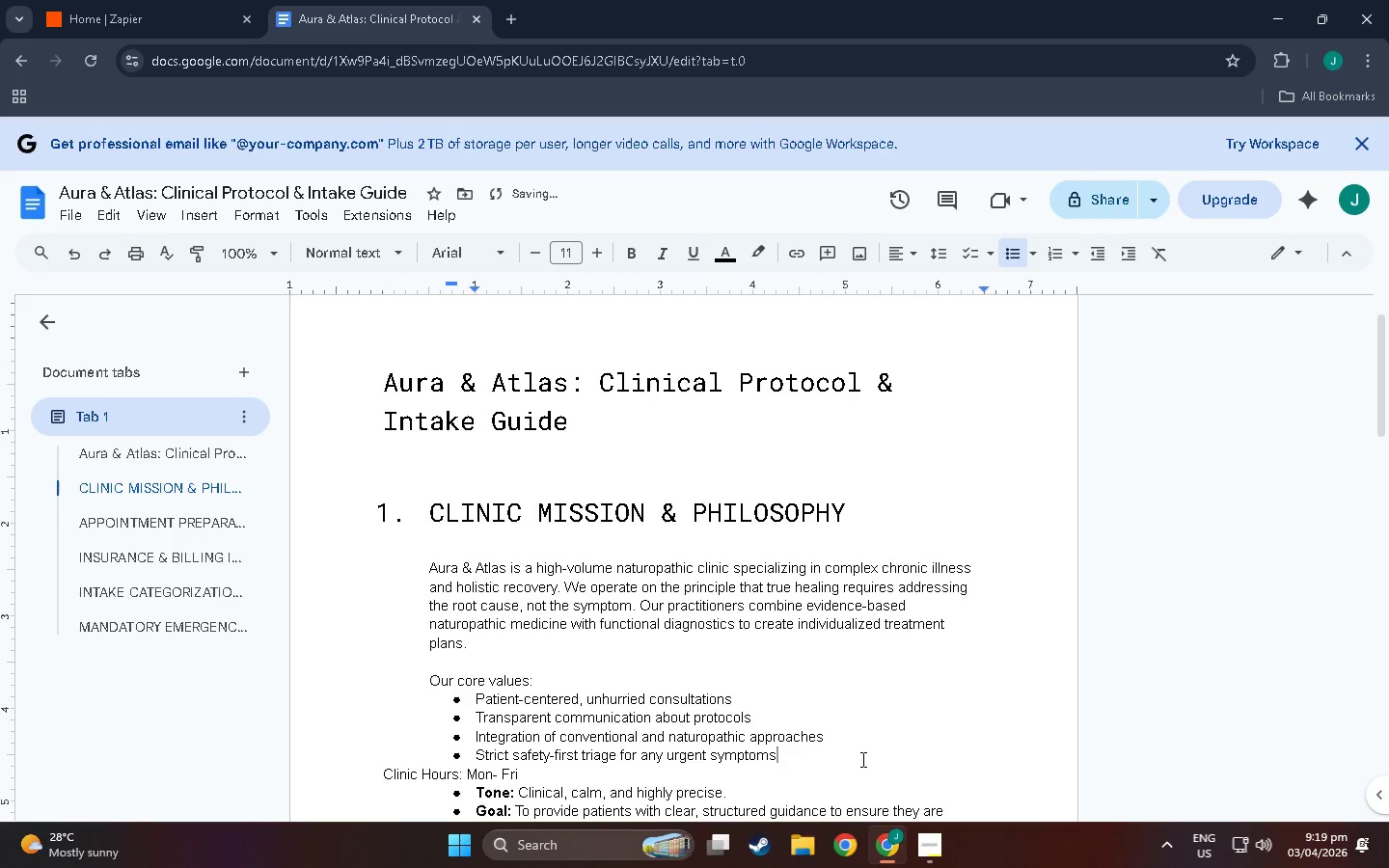 
key(NumpadEnter)
 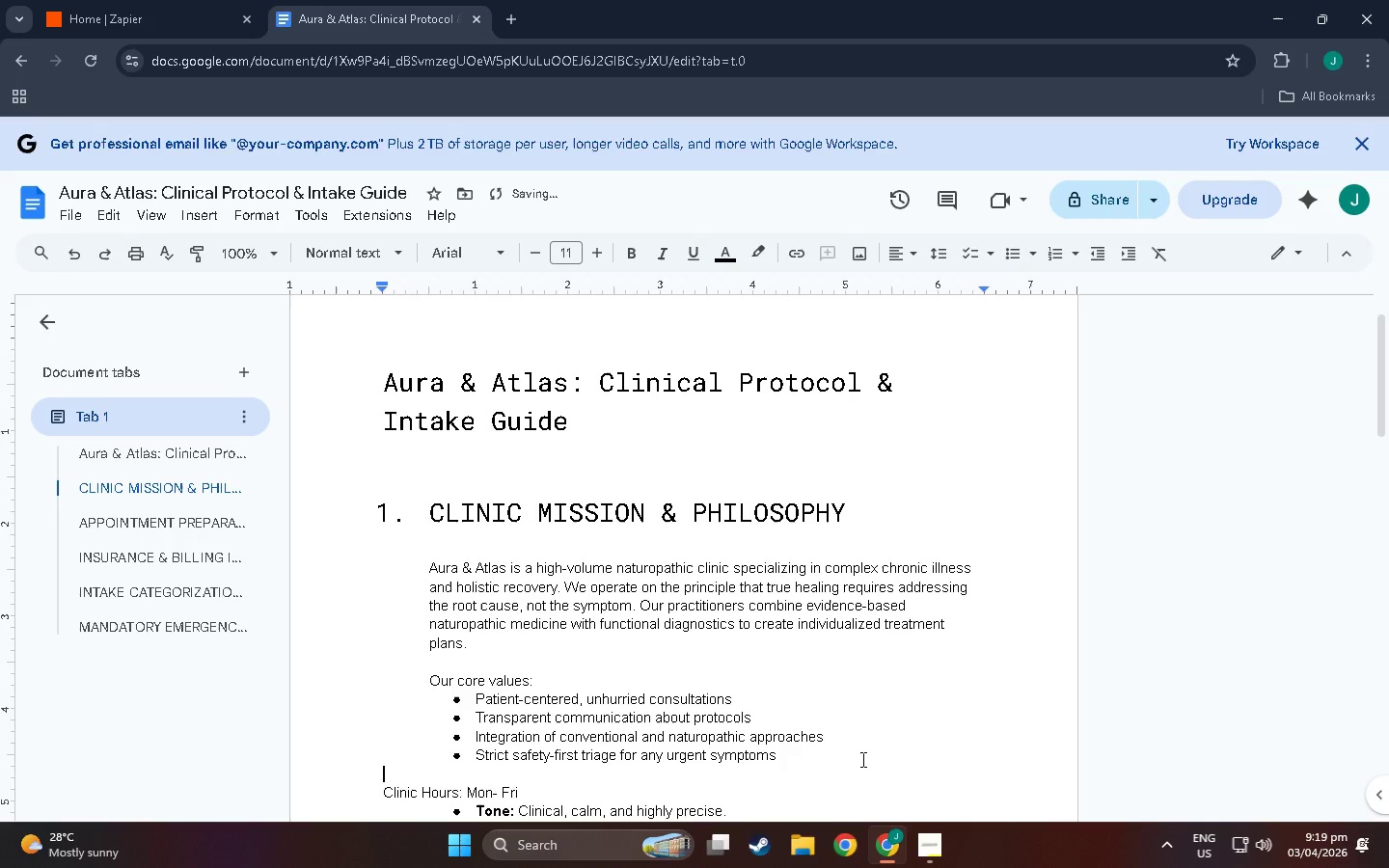 
key(NumpadEnter)
 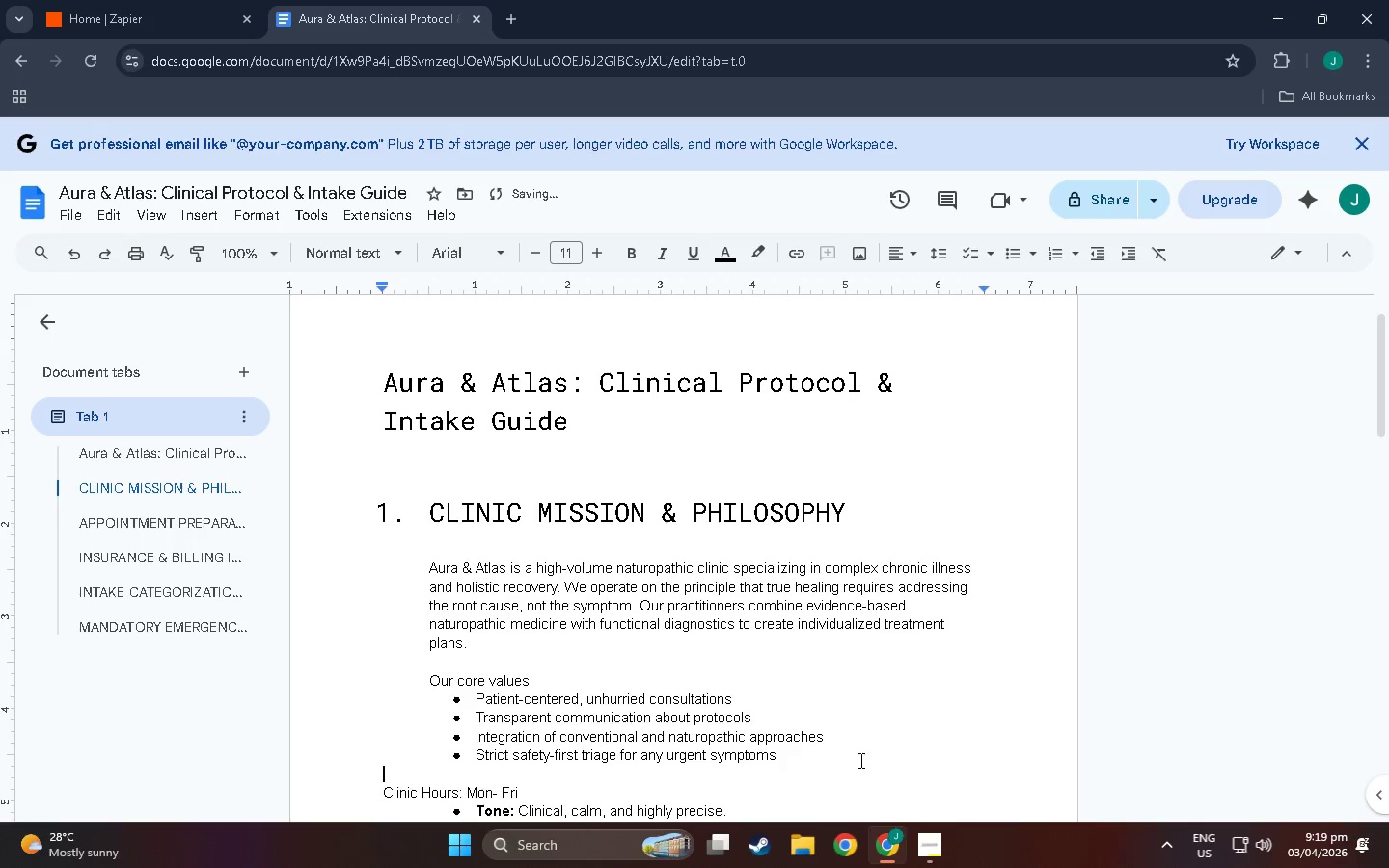 
left_click([516, 595])
 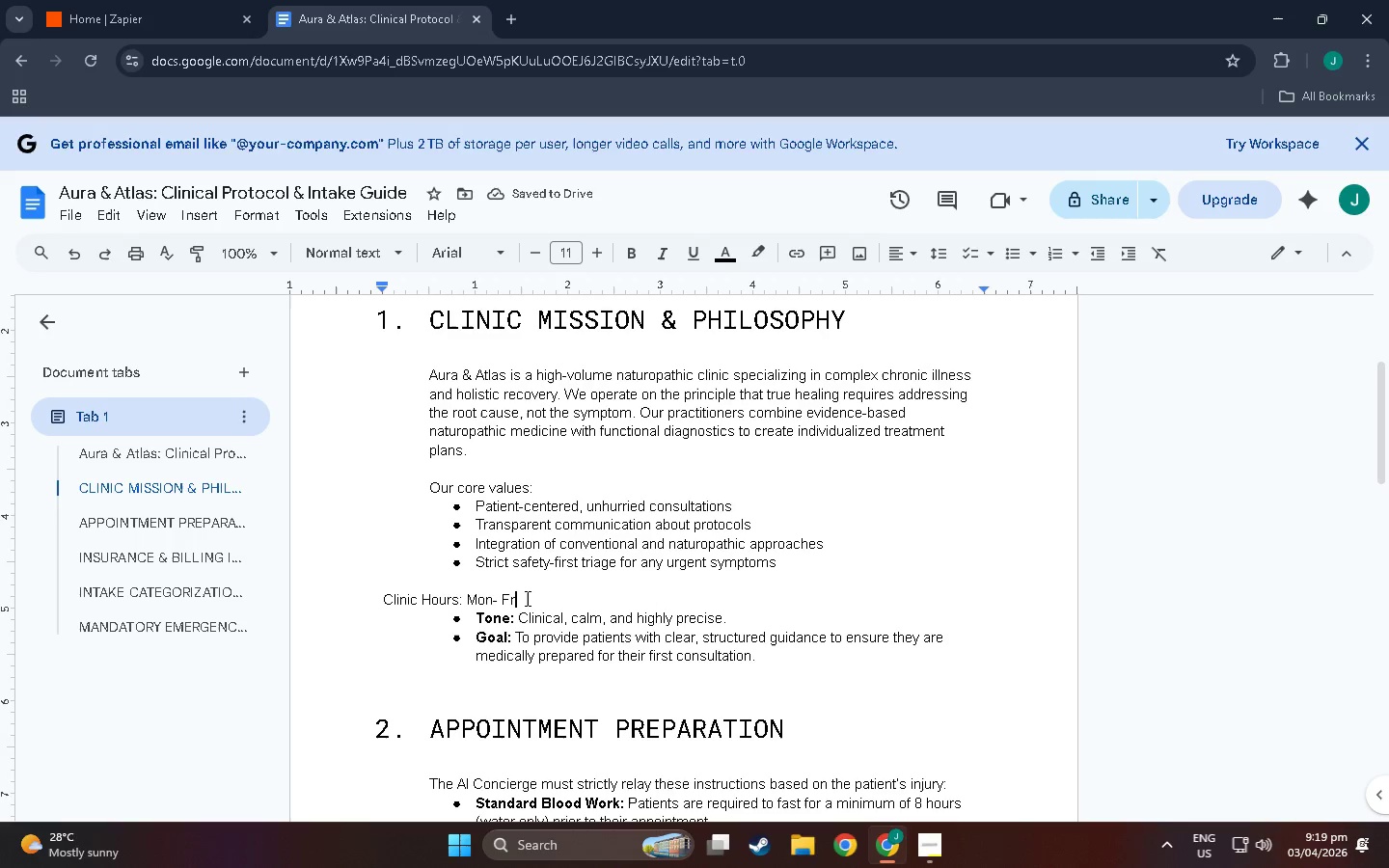 
scroll: coordinate [557, 714], scroll_direction: down, amount: 7.0
 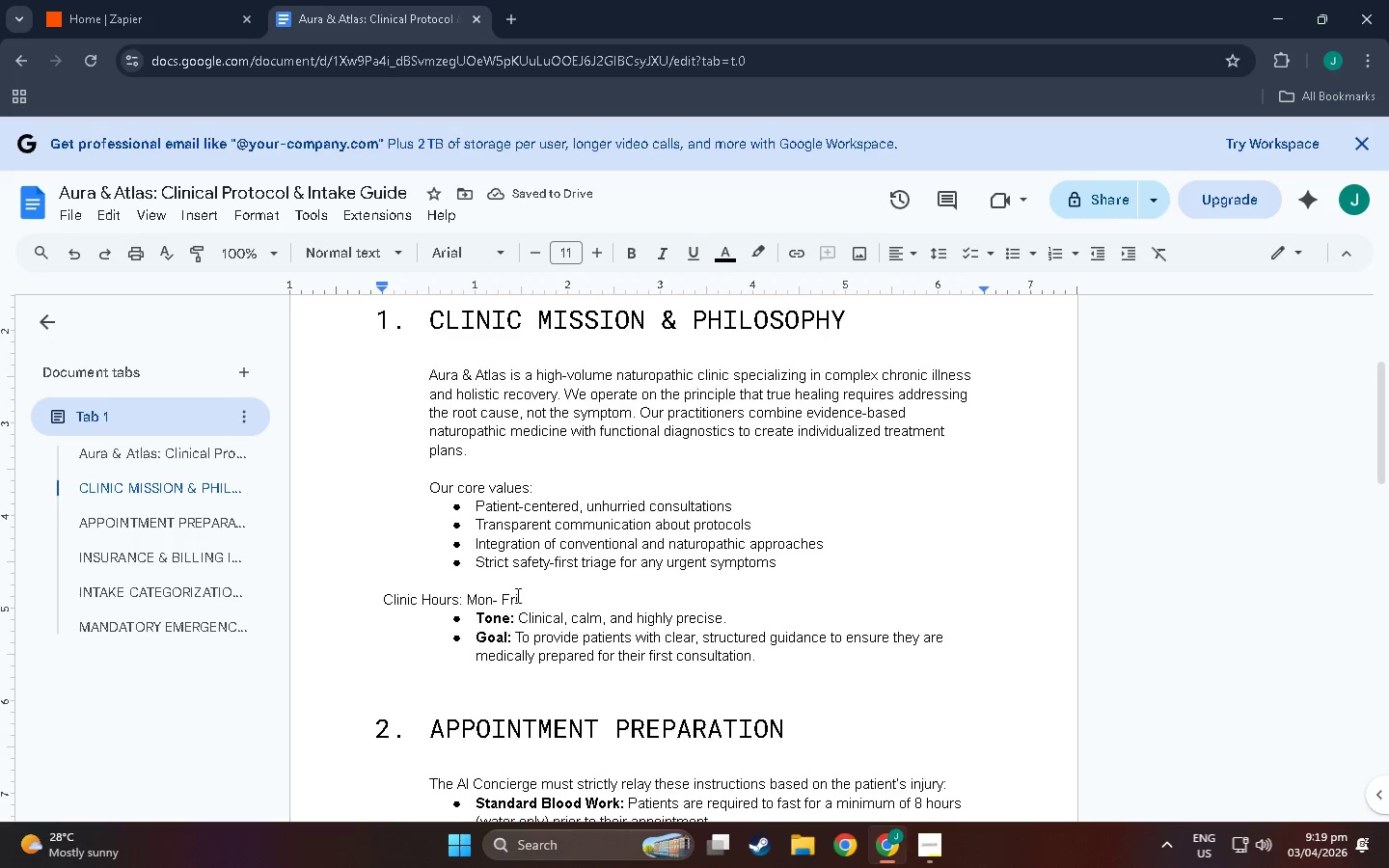 
double_click([526, 598])
 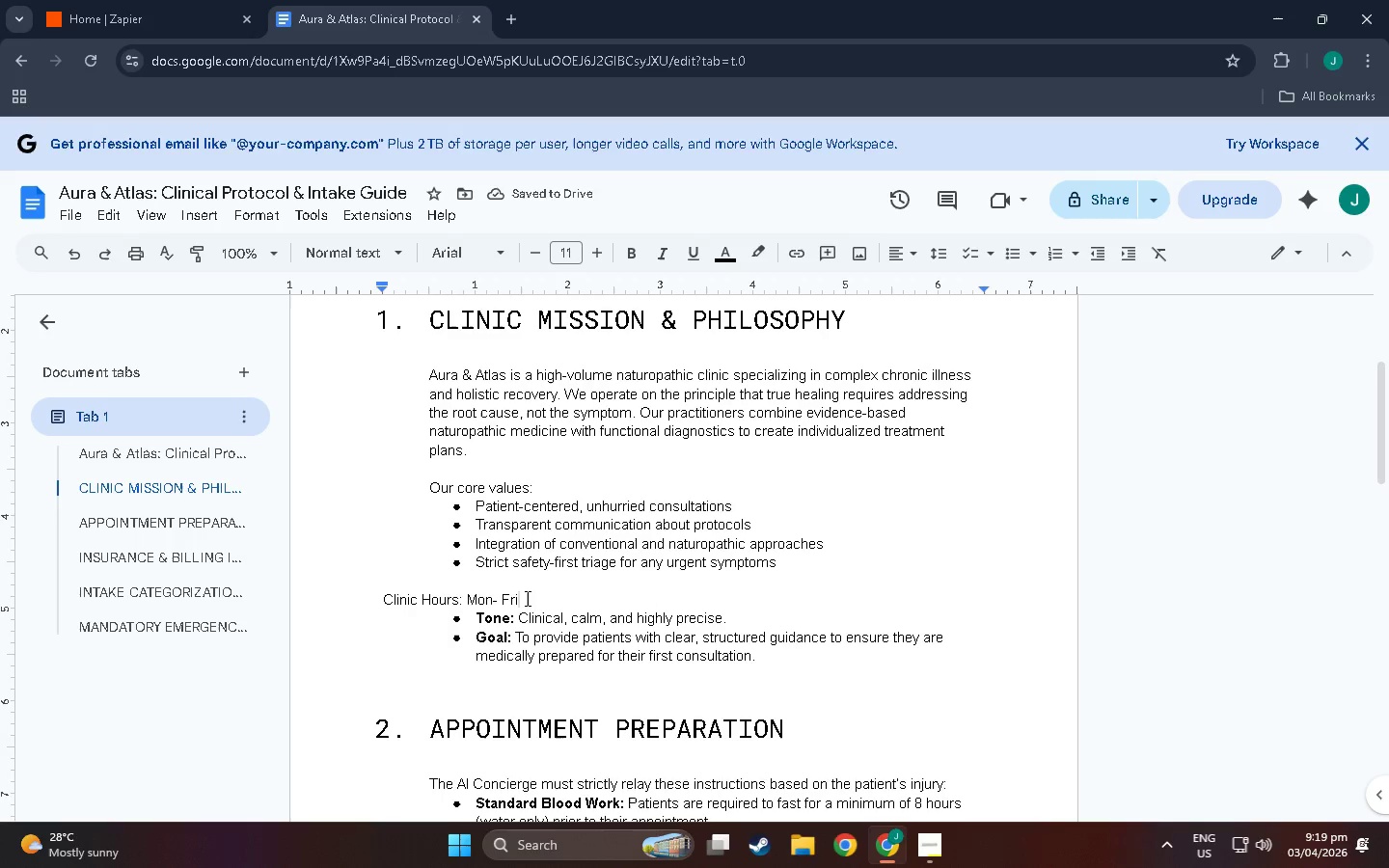 
key(NumpadEnter)
 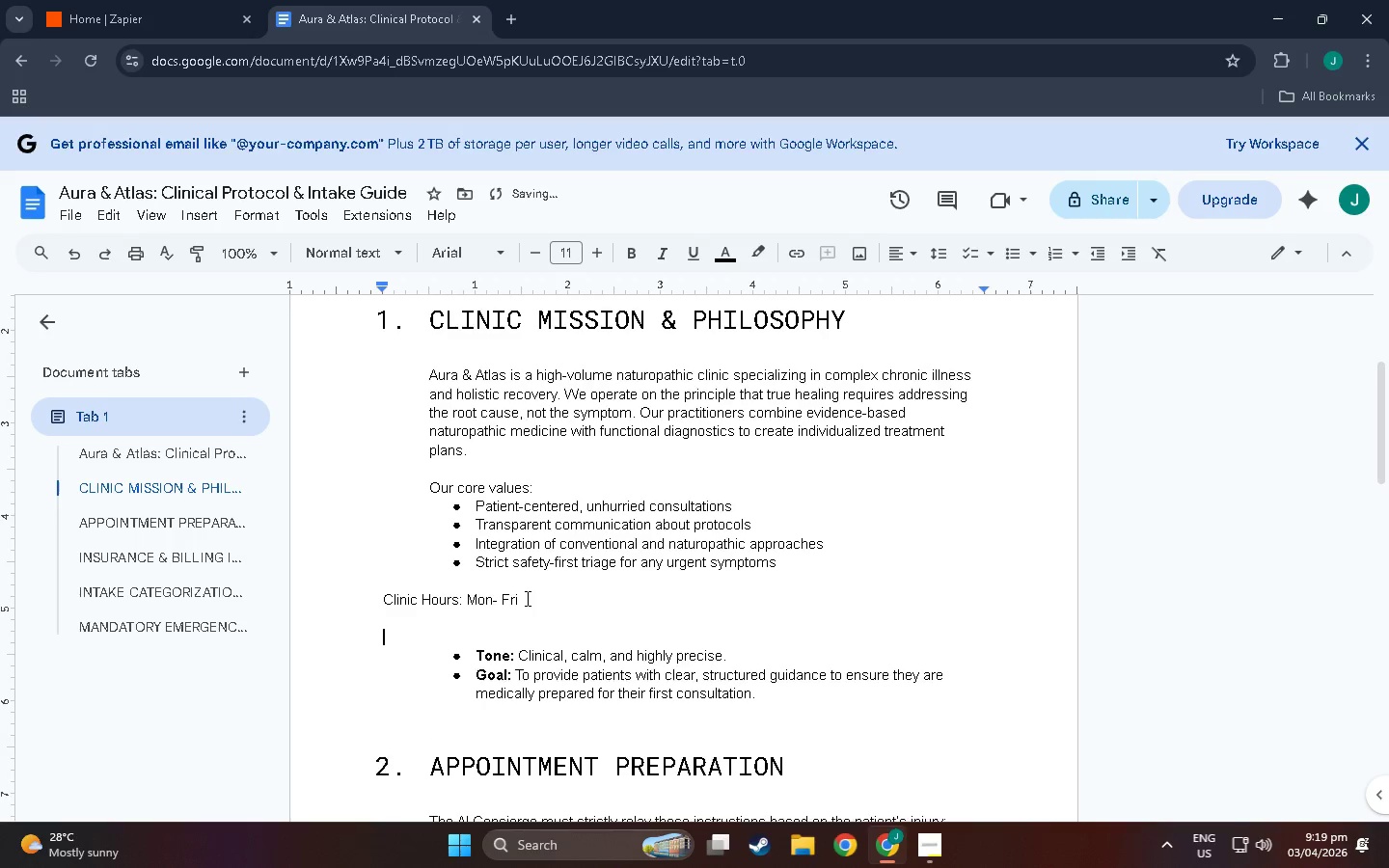 
key(NumpadEnter)
 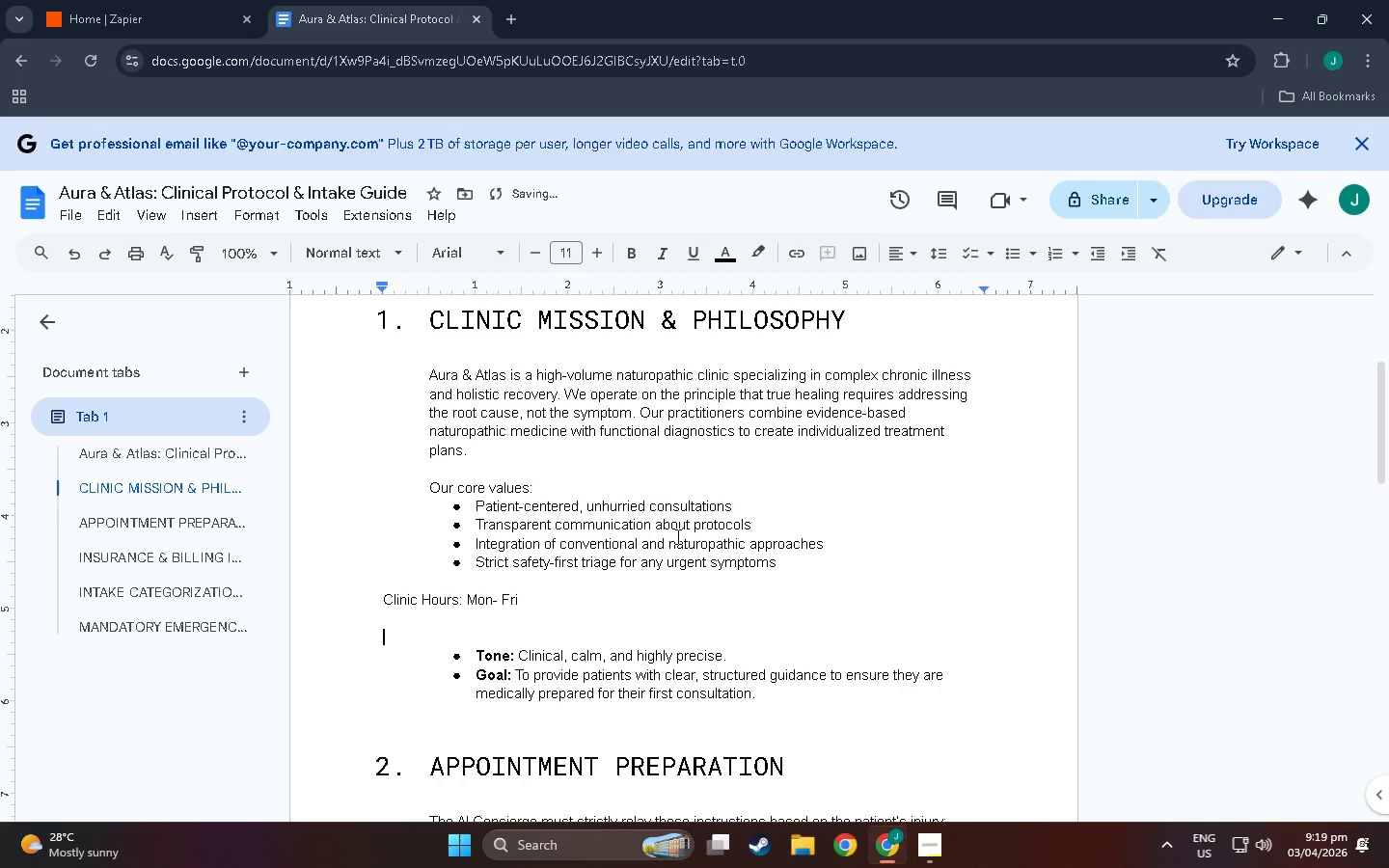 
left_click([598, 606])
 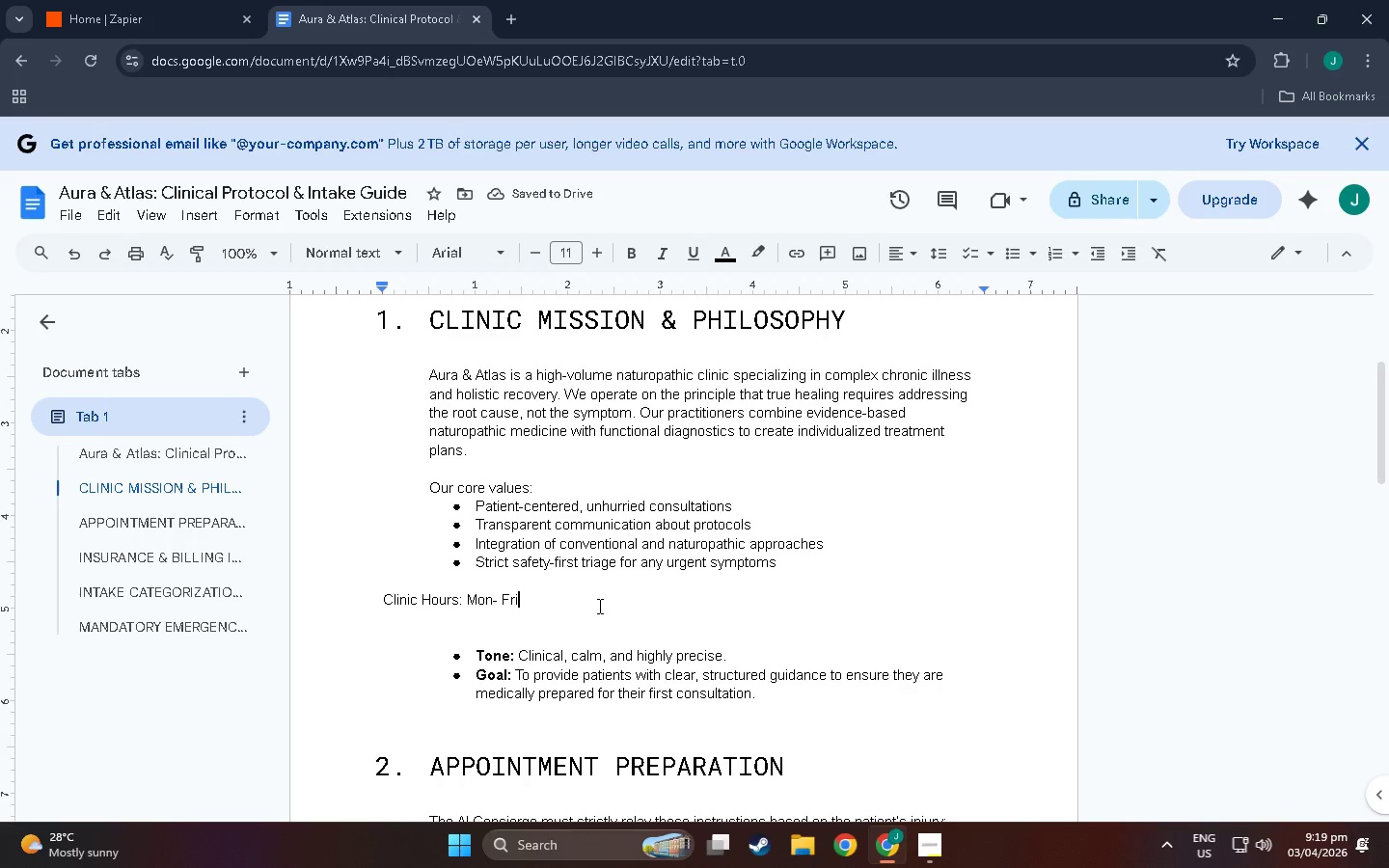 
type( 8am-6pm \)
key(Backspace)
type(| Sat 8)
key(Backspace)
type(9am-1m)
key(Backspace)
type(pm)
 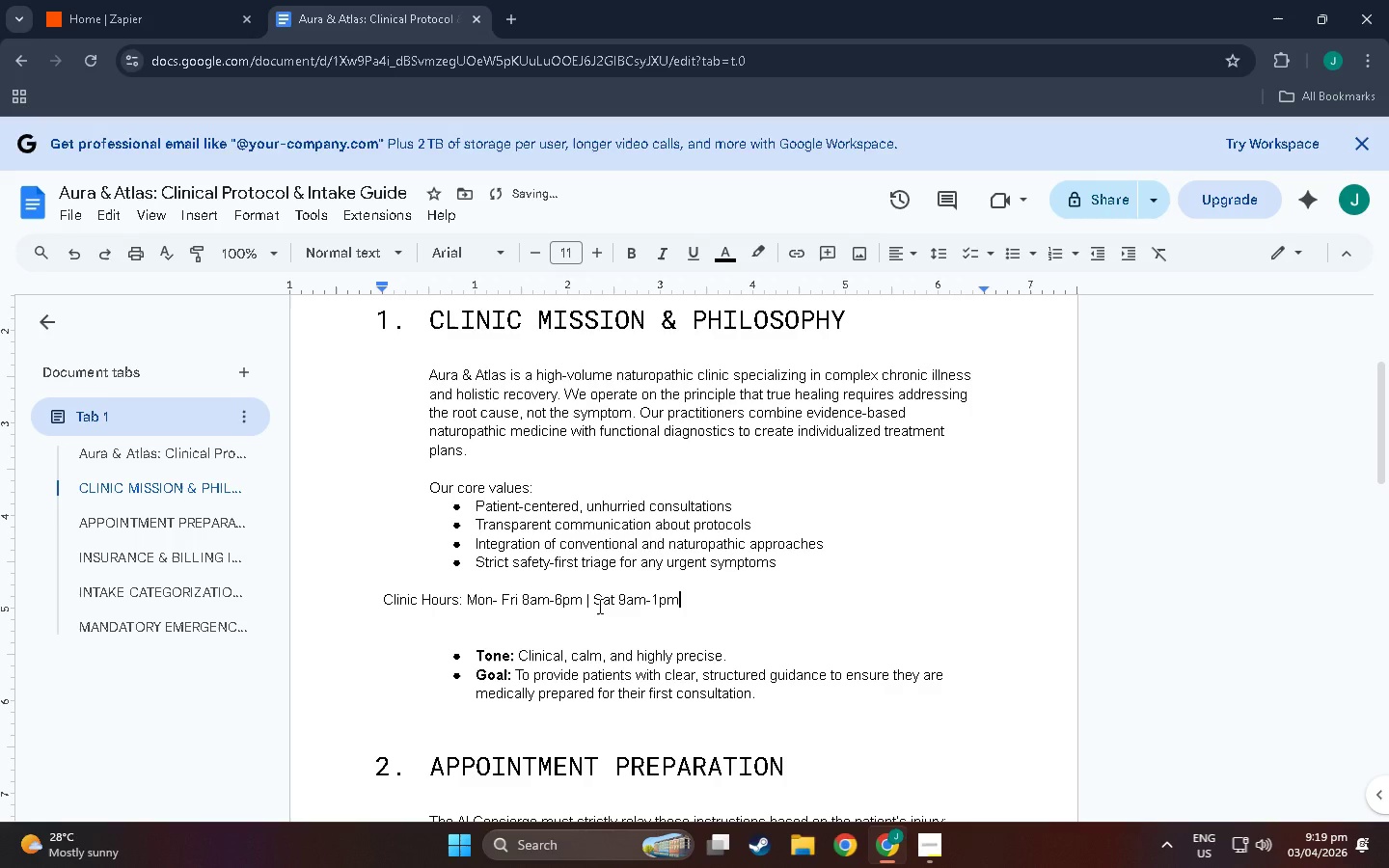 
key(Enter)
 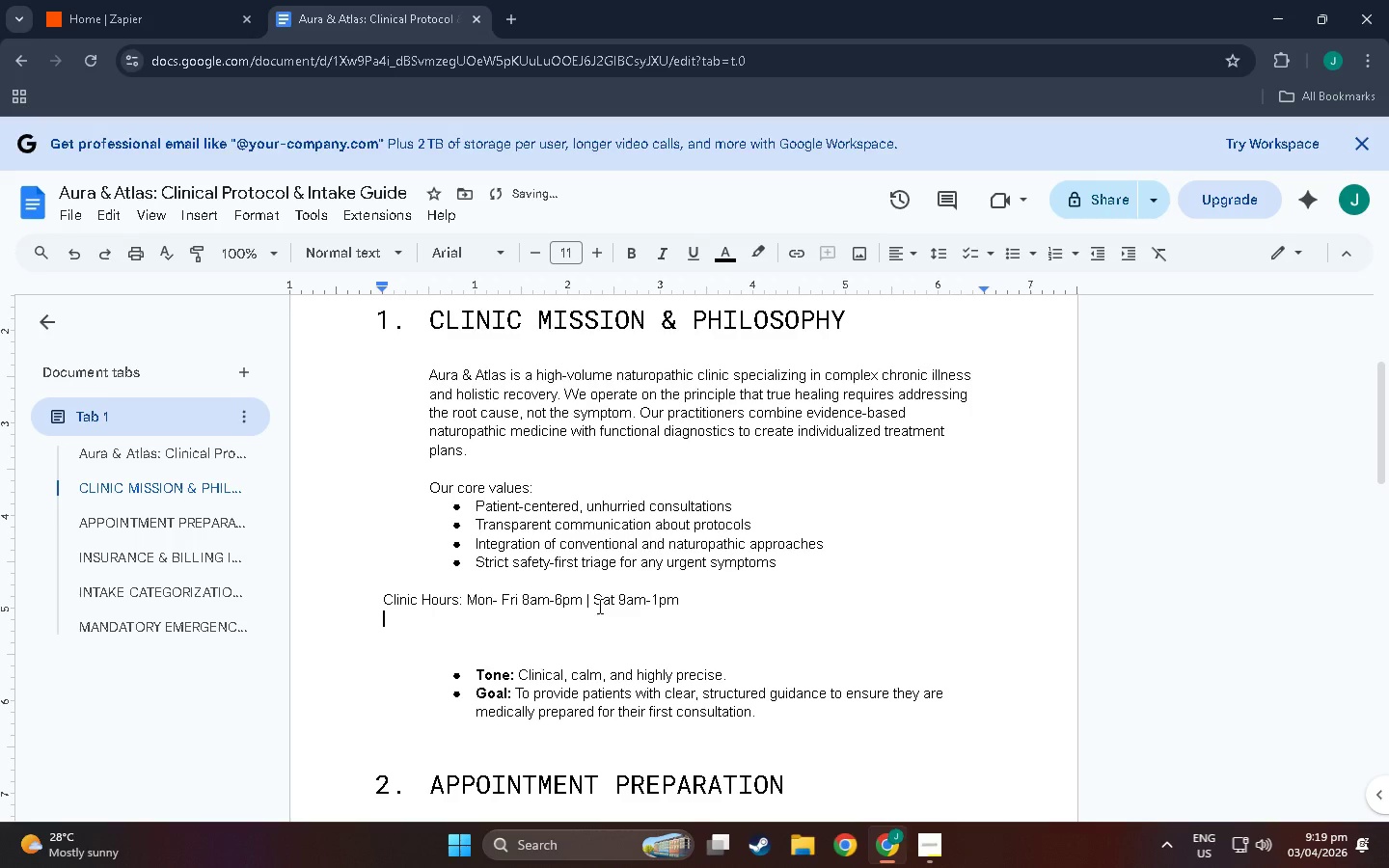 
type(Main Line: (555) 204-9)
key(Backspace)
type(8800)
 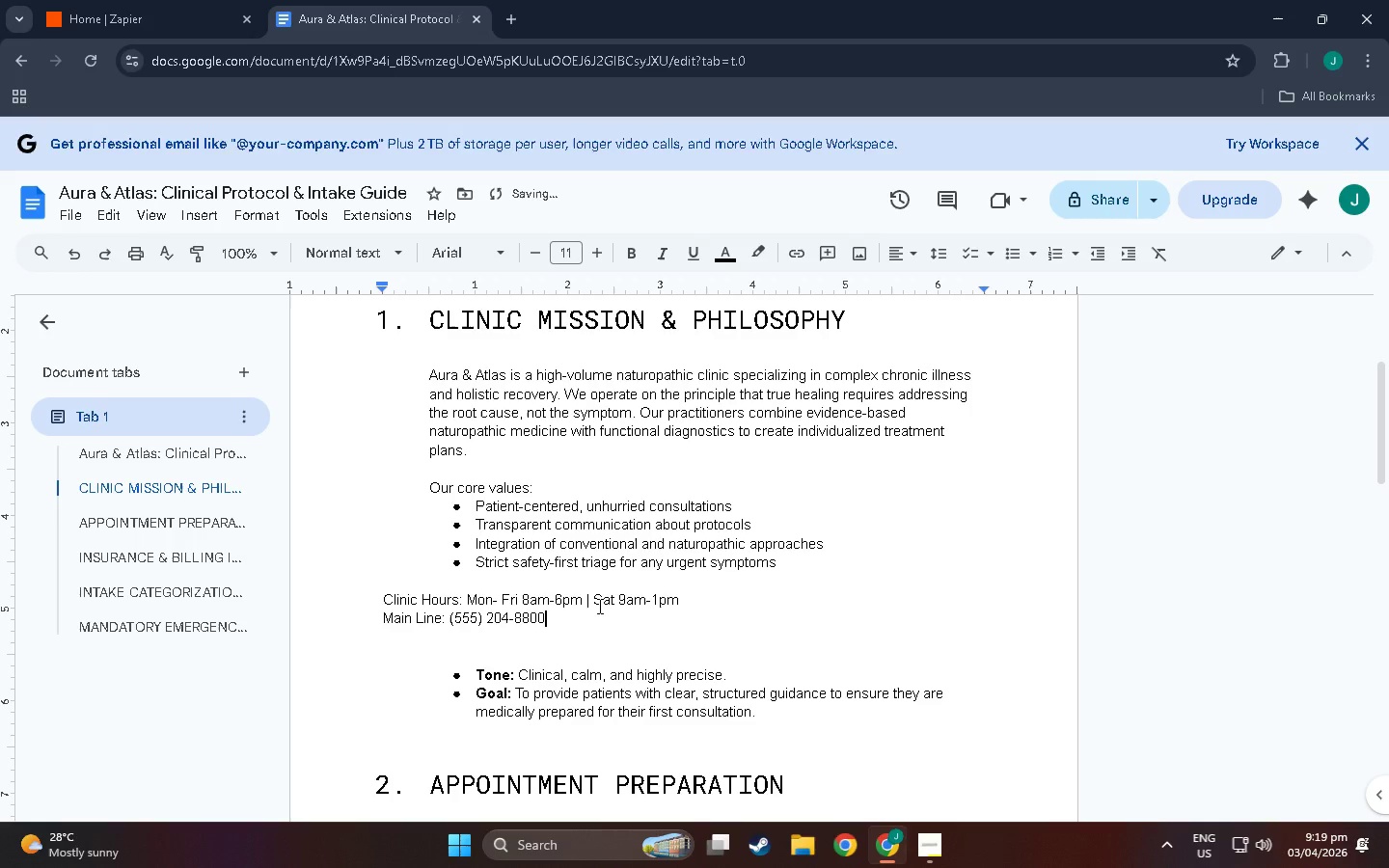 
key(Enter)
 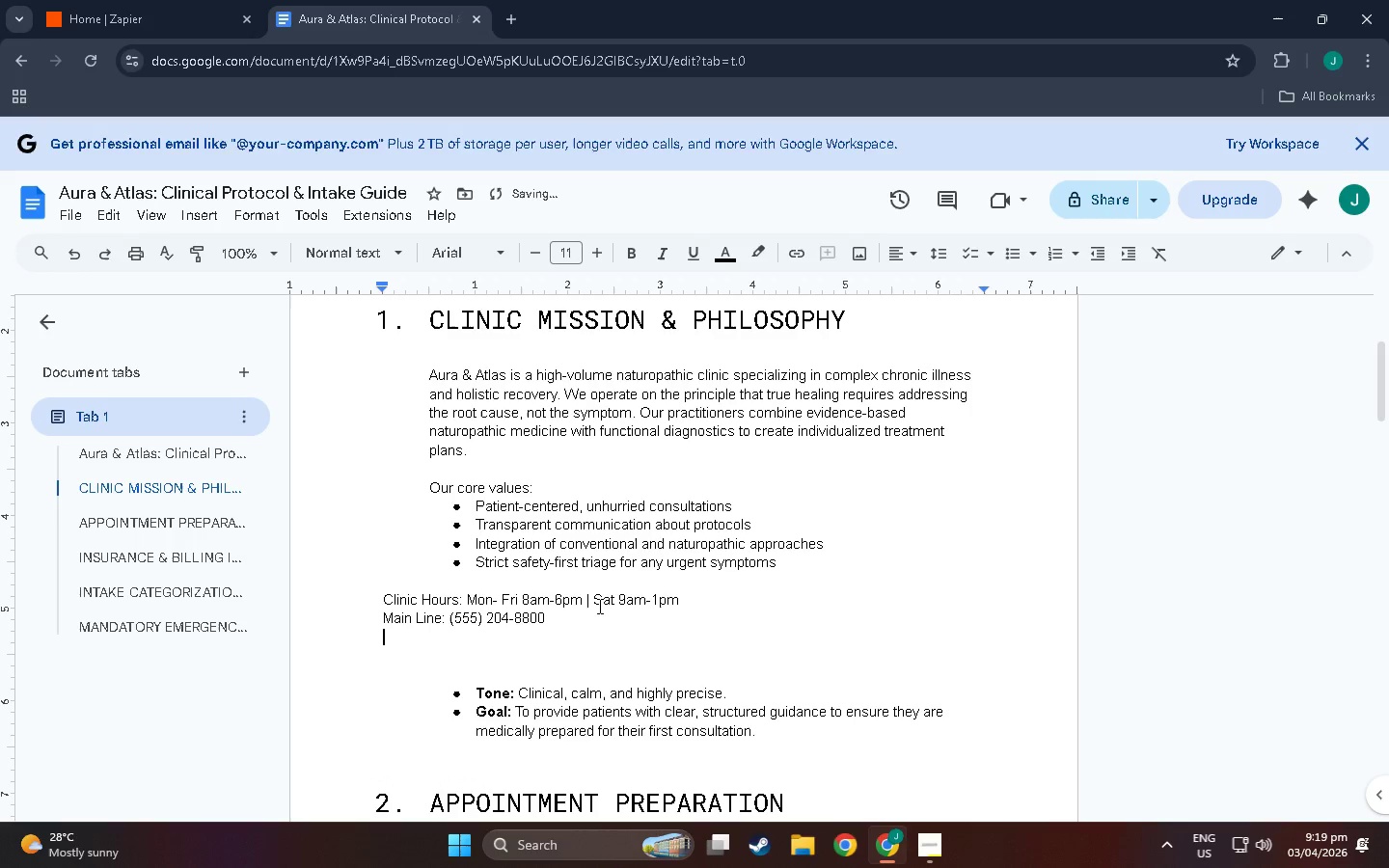 
type(Emergency ur)
key(Backspace)
key(Backspace)
key(Backspace)
type(/Urgent Line: 5)
key(Backspace)
type((5555))
key(Backspace)
key(Backspace)
type(_)
key(Backspace)
type() 204-8911)
 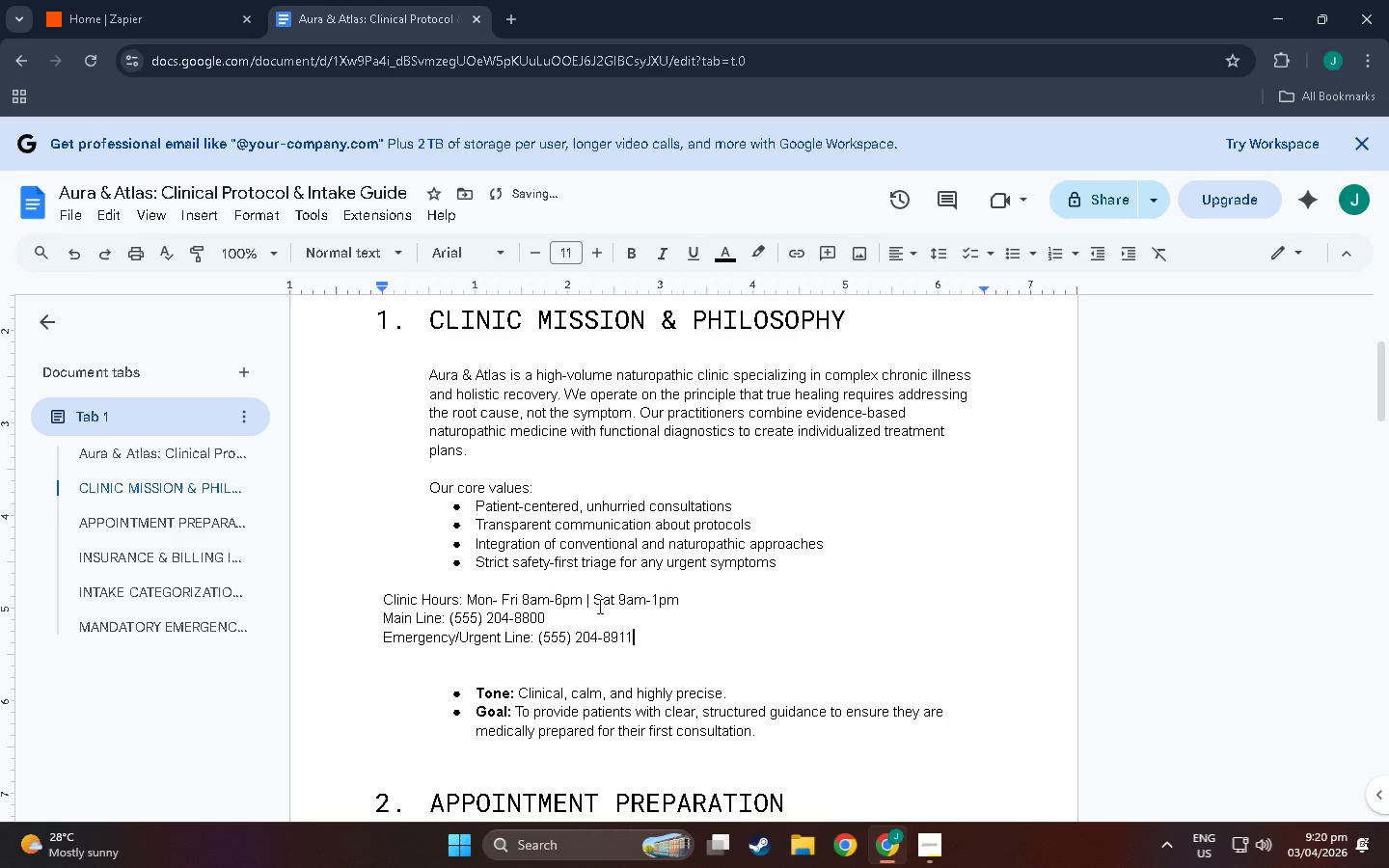 
key(Enter)
 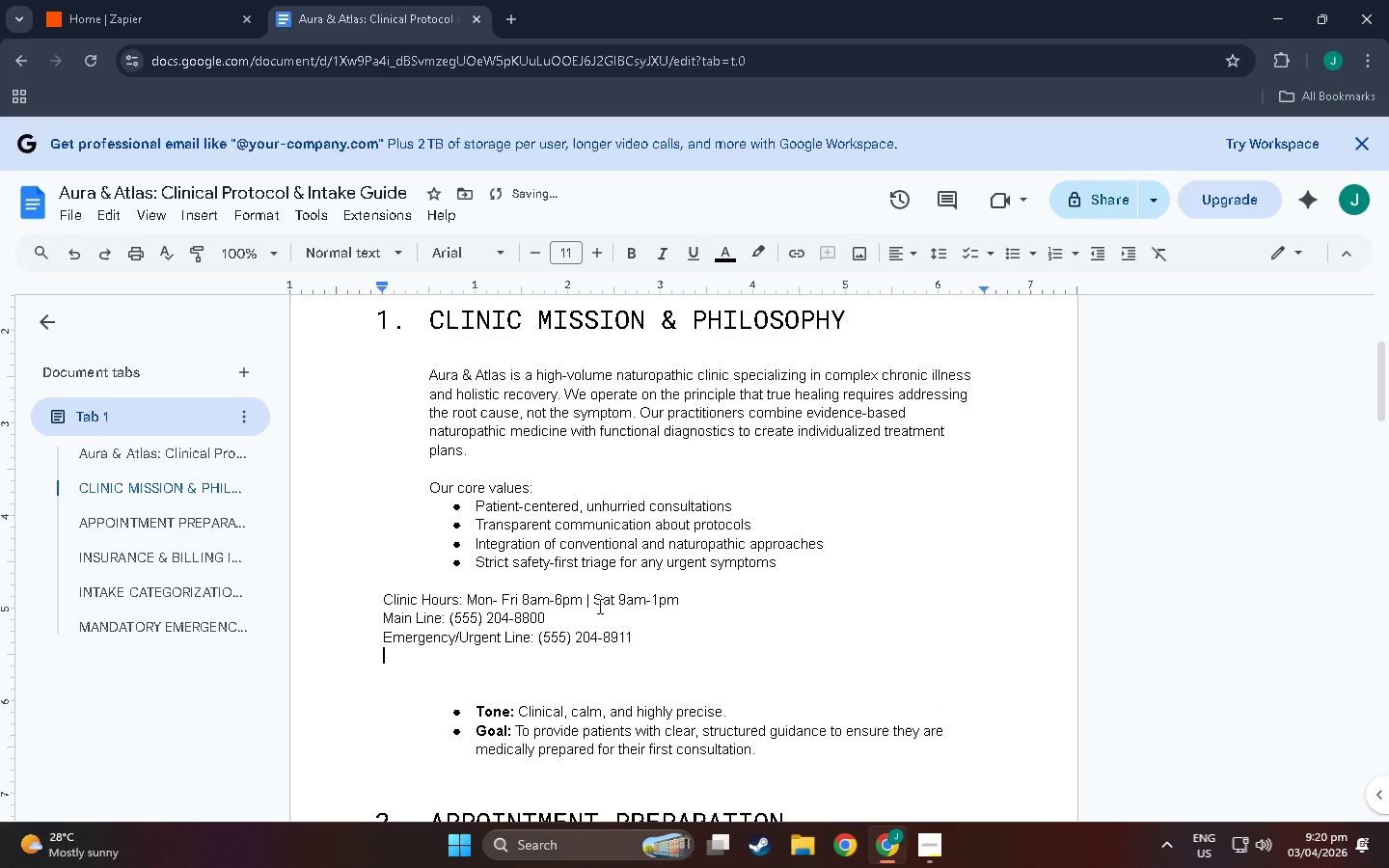 
type(Address: 142 Stillwater Drive, Suite 300)
 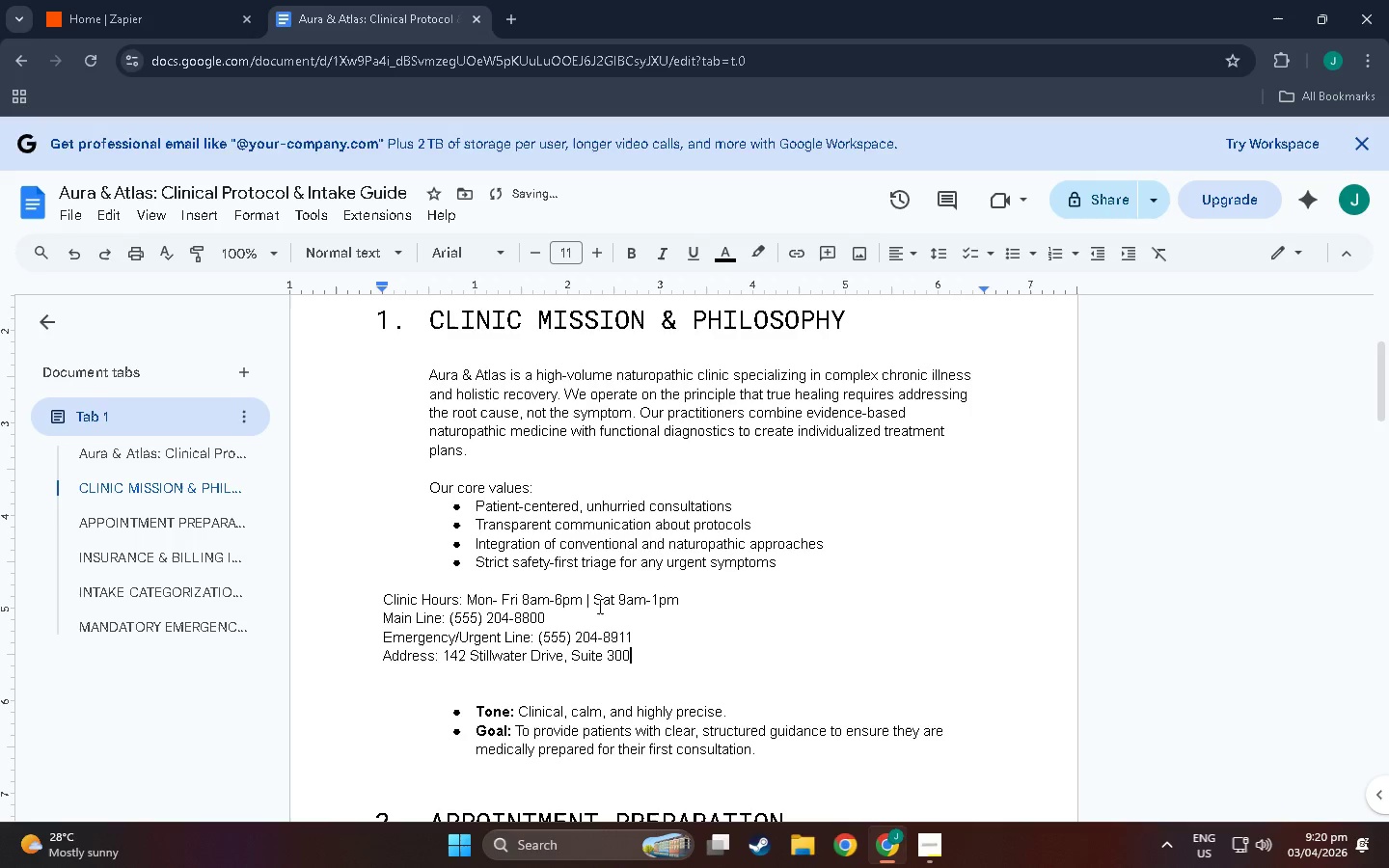 
scroll: coordinate [624, 636], scroll_direction: down, amount: 4.0
 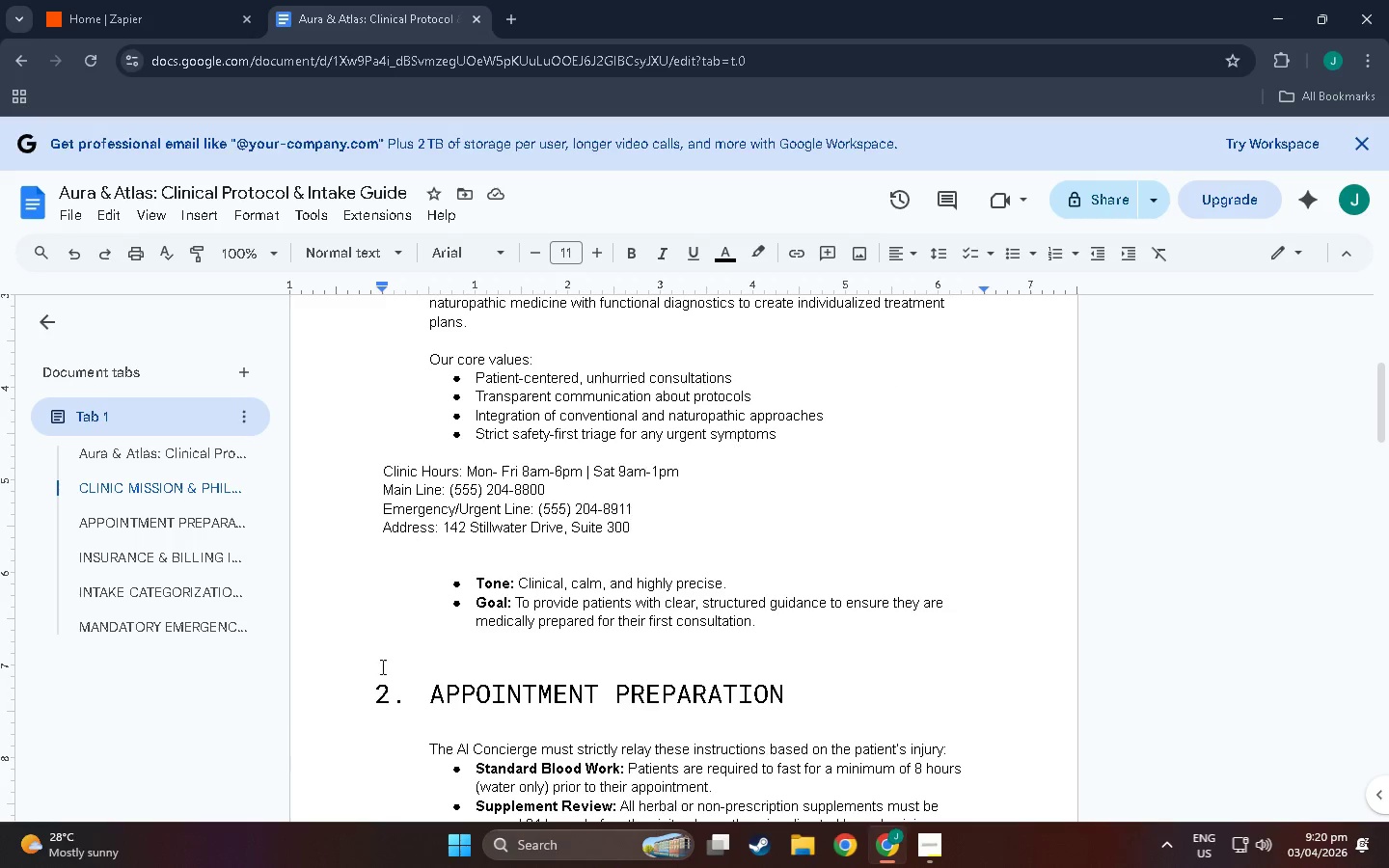 
wait(7.66)
 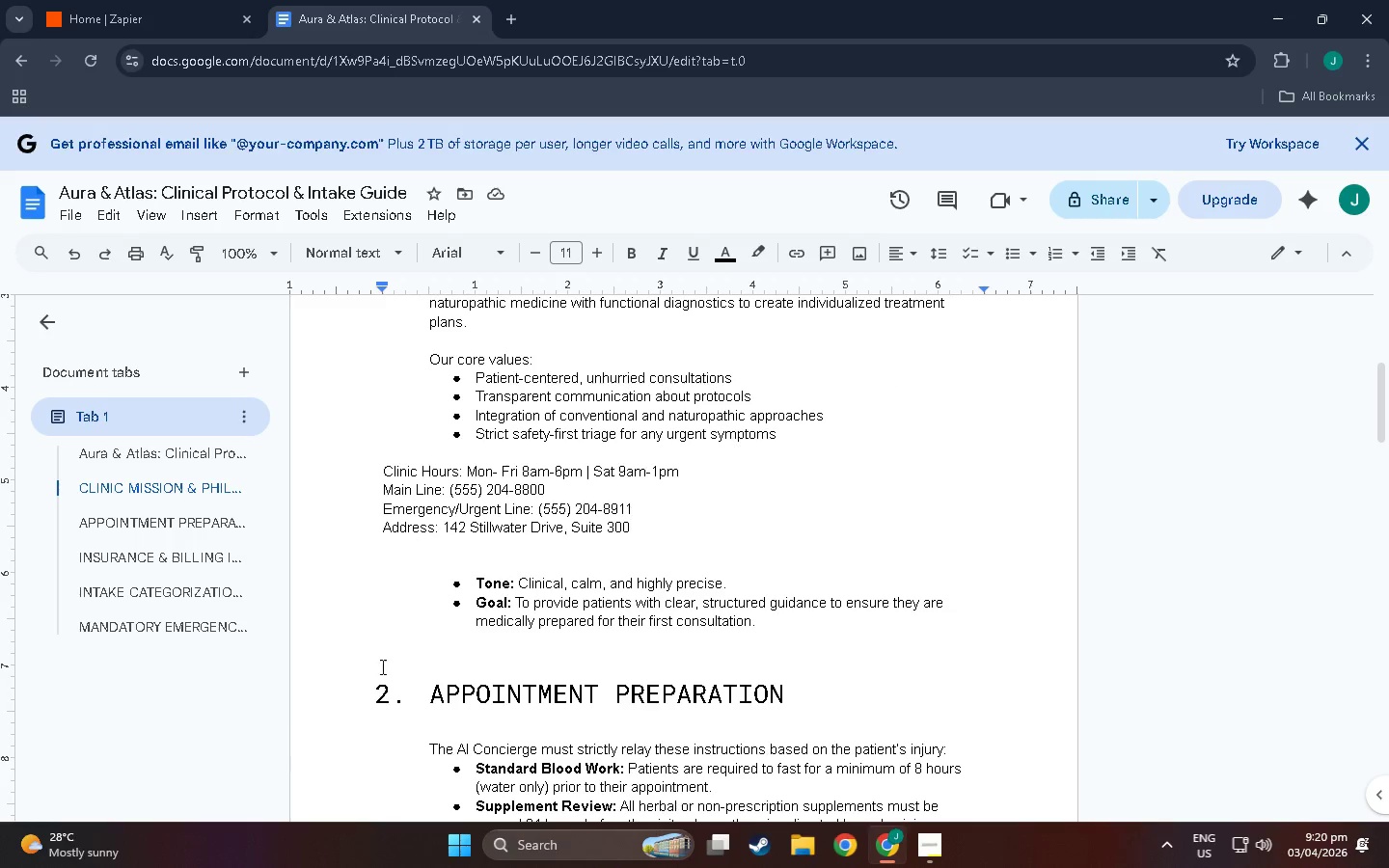 
left_click_drag(start_coordinate=[456, 660], to_coordinate=[539, 666])
 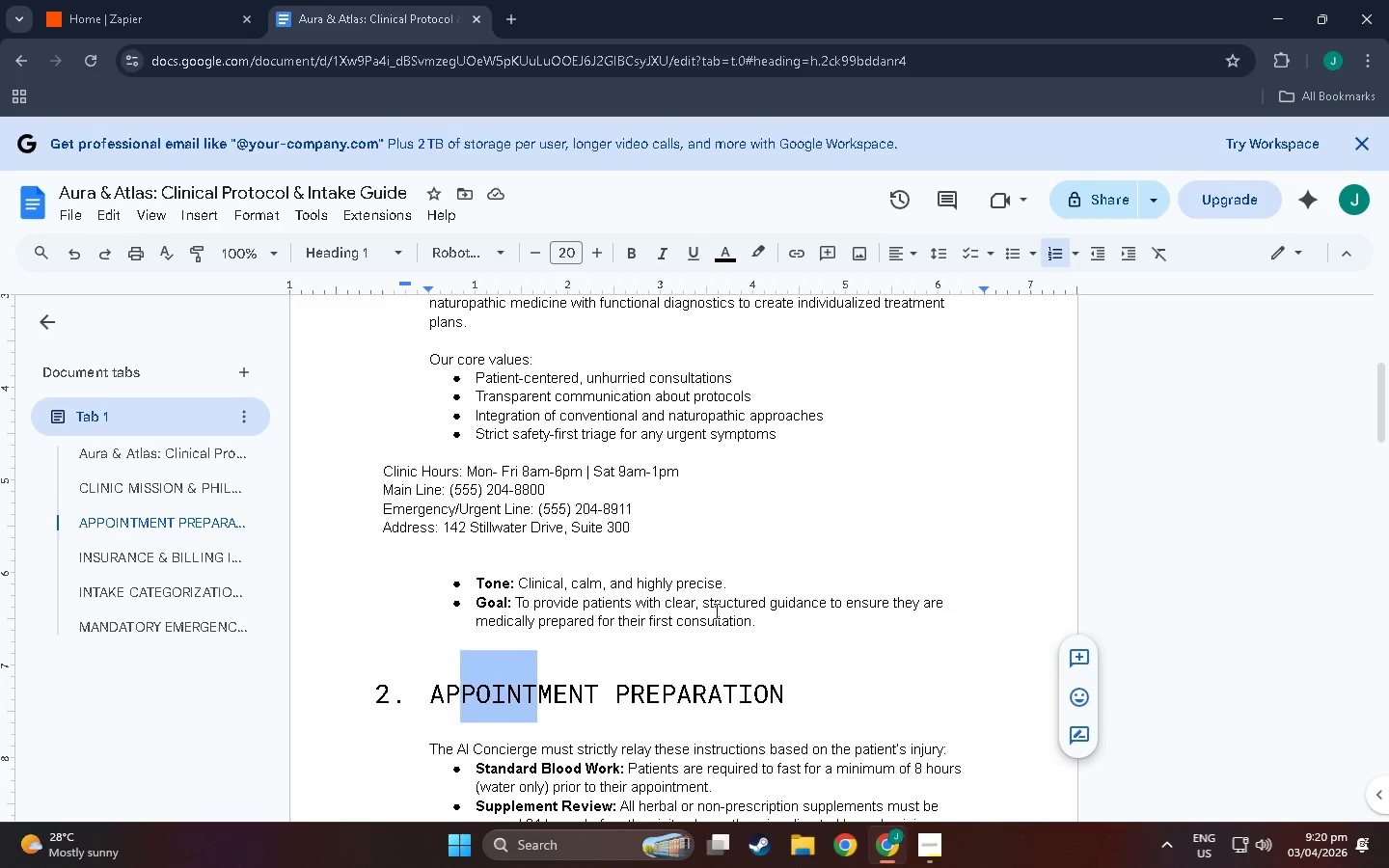 
left_click([716, 610])
 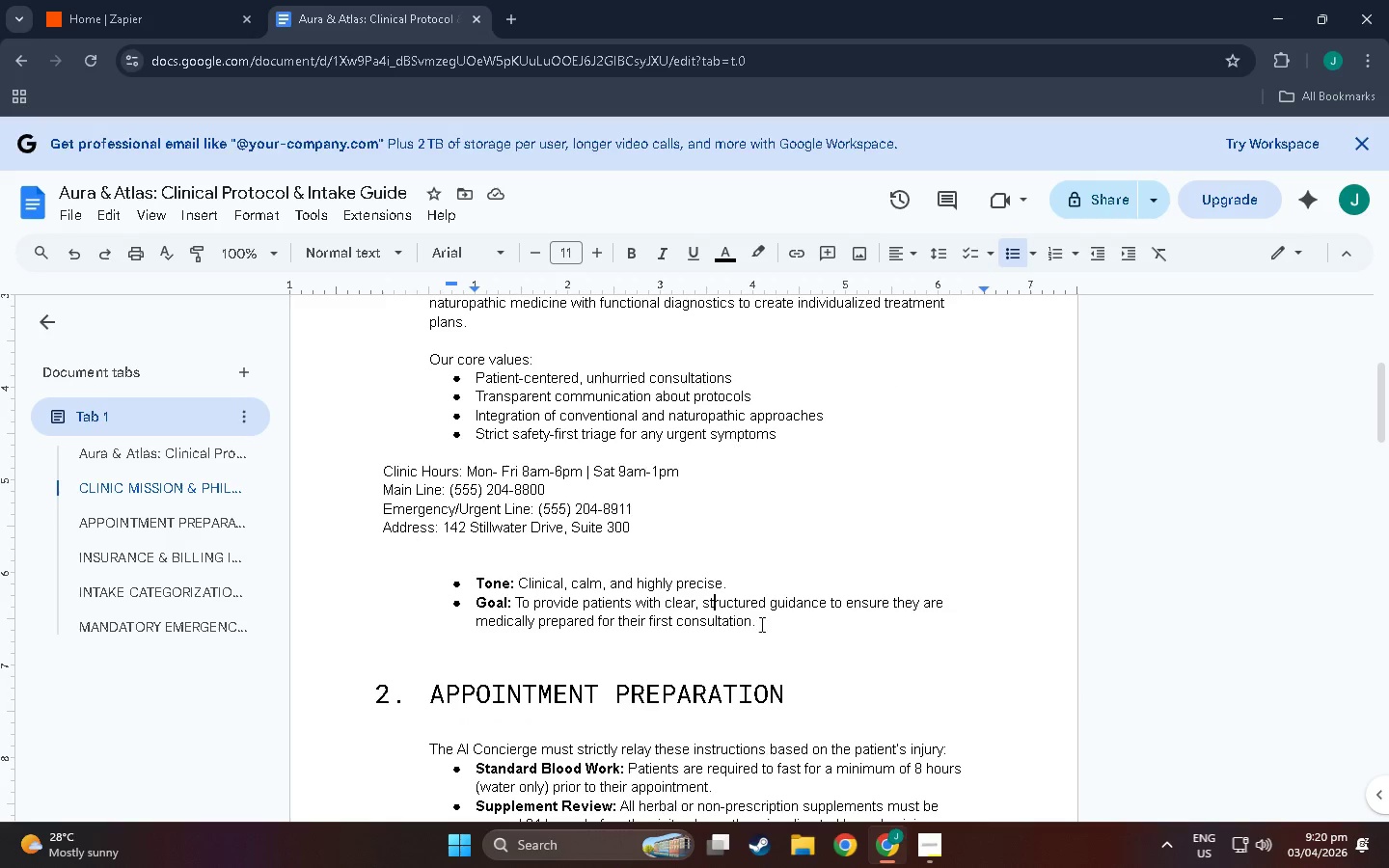 
left_click_drag(start_coordinate=[761, 624], to_coordinate=[453, 567])
 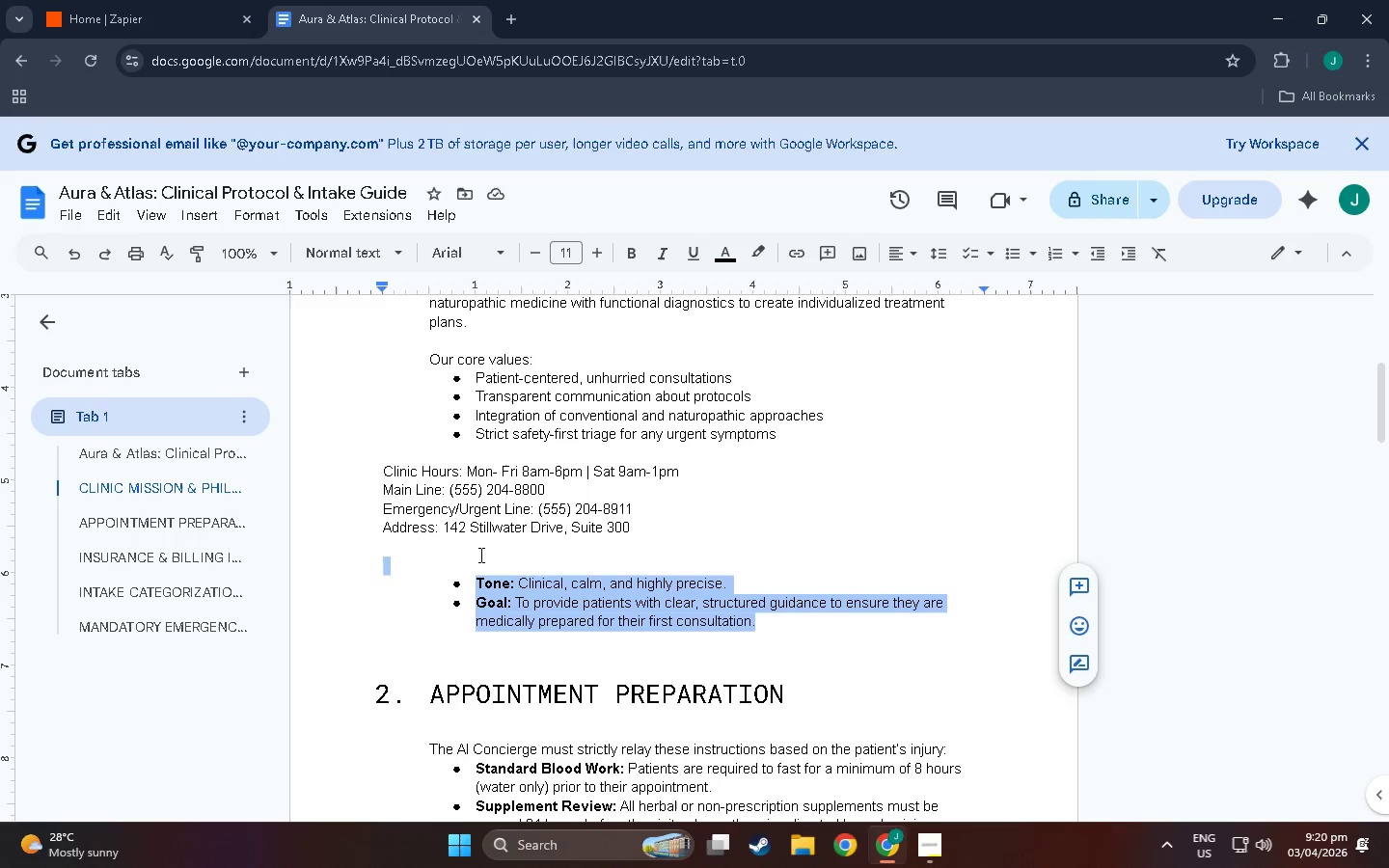 
key(Control+X)
 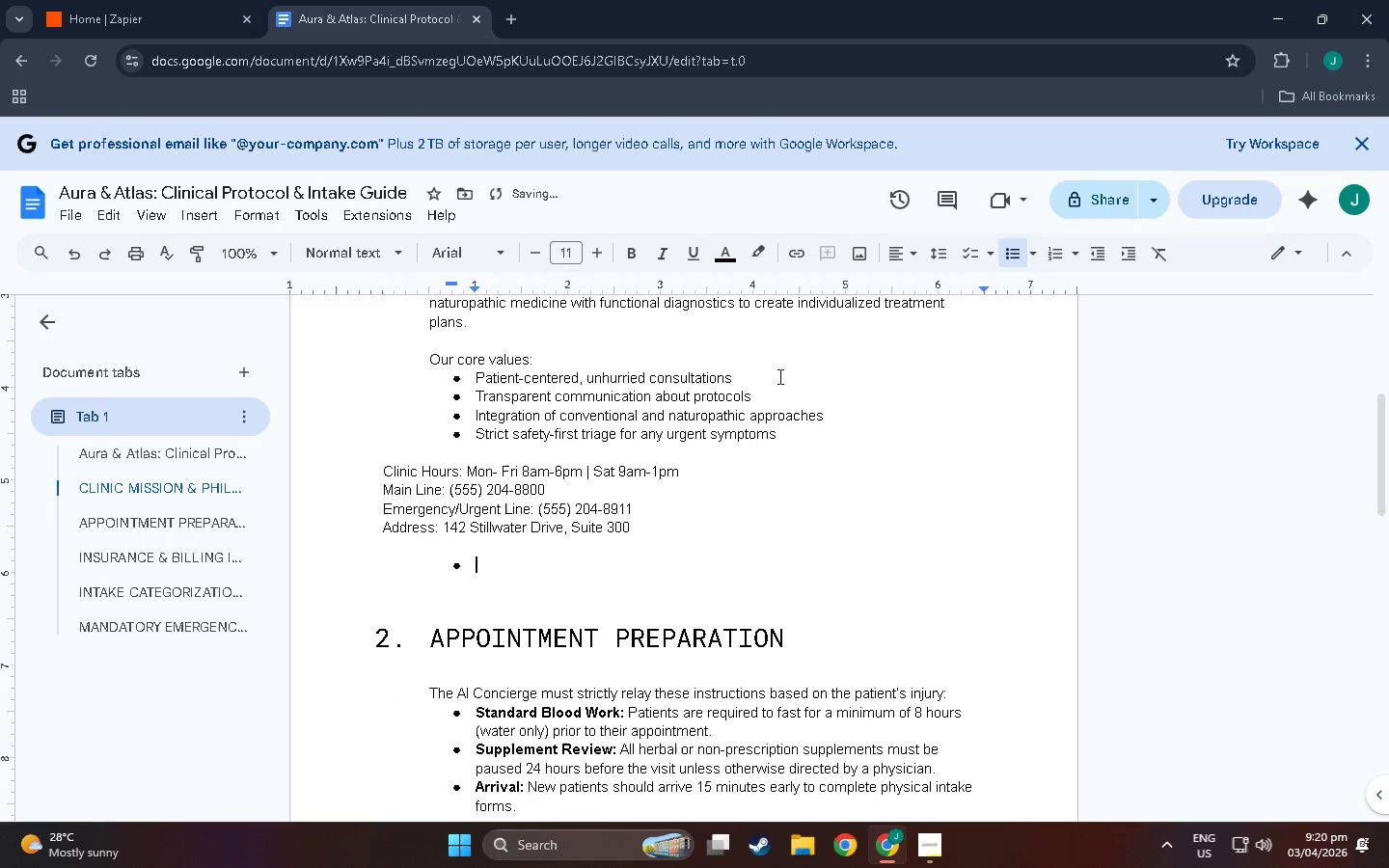 
key(Backspace)
 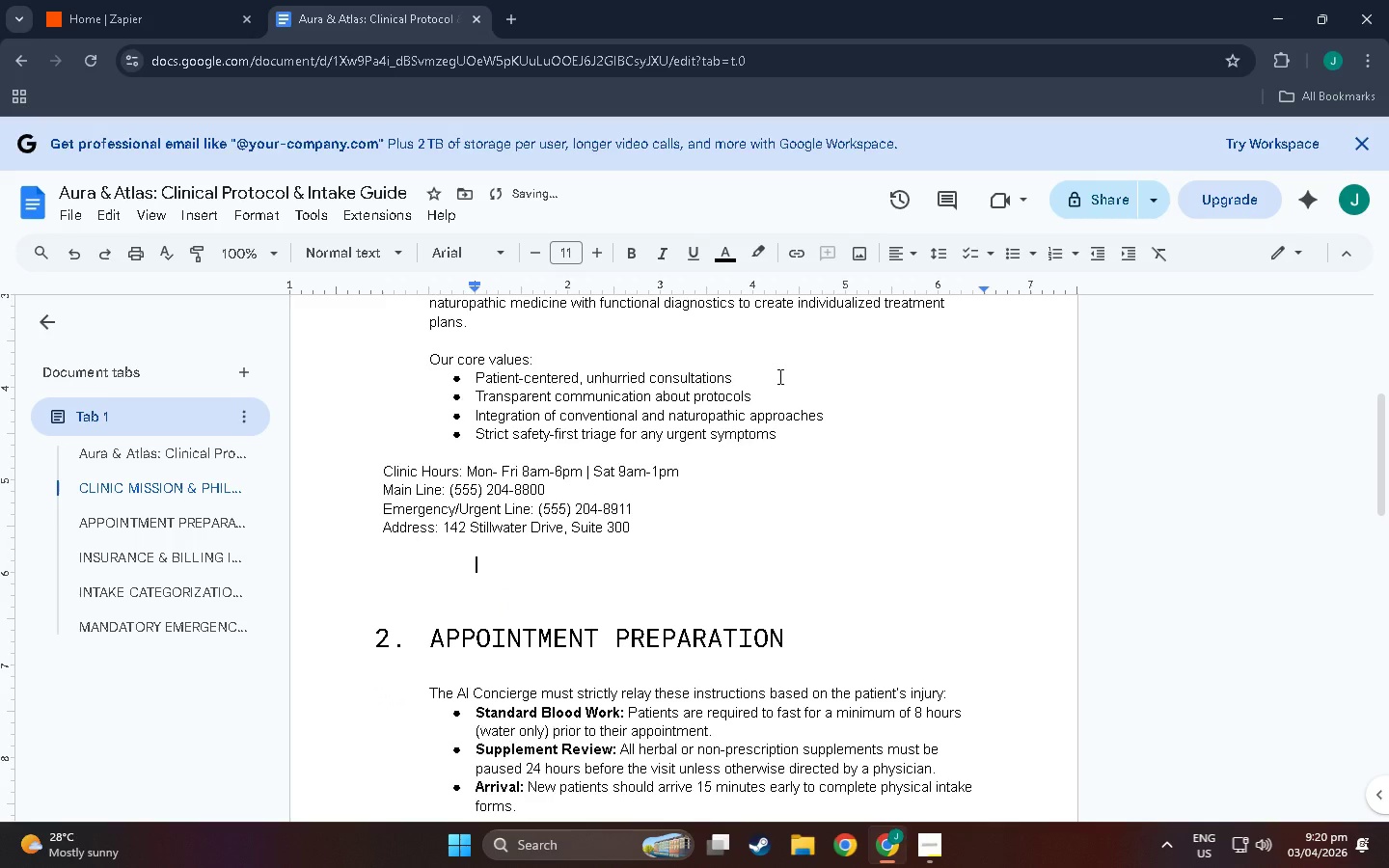 
key(Backspace)
 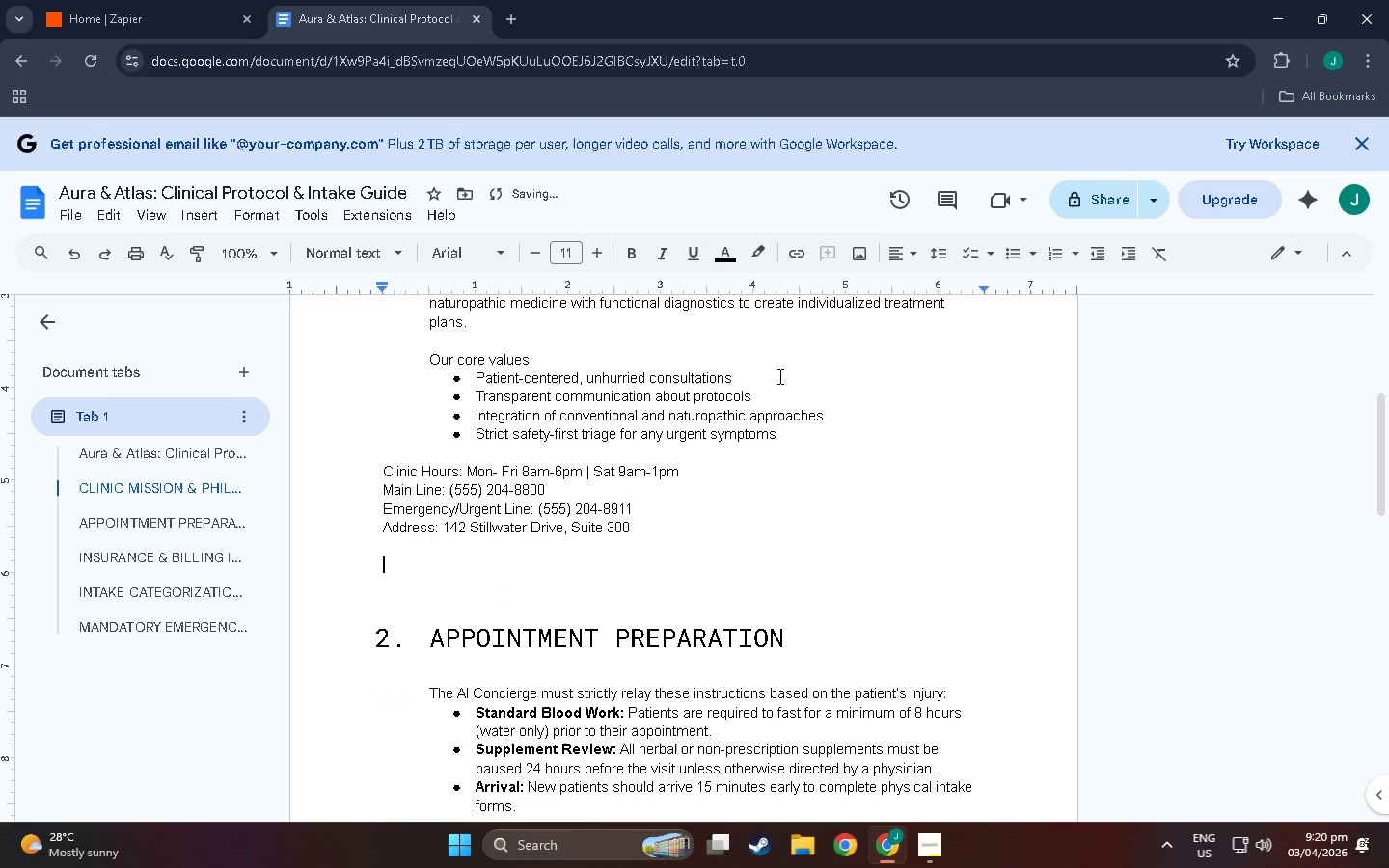 
key(Backspace)
 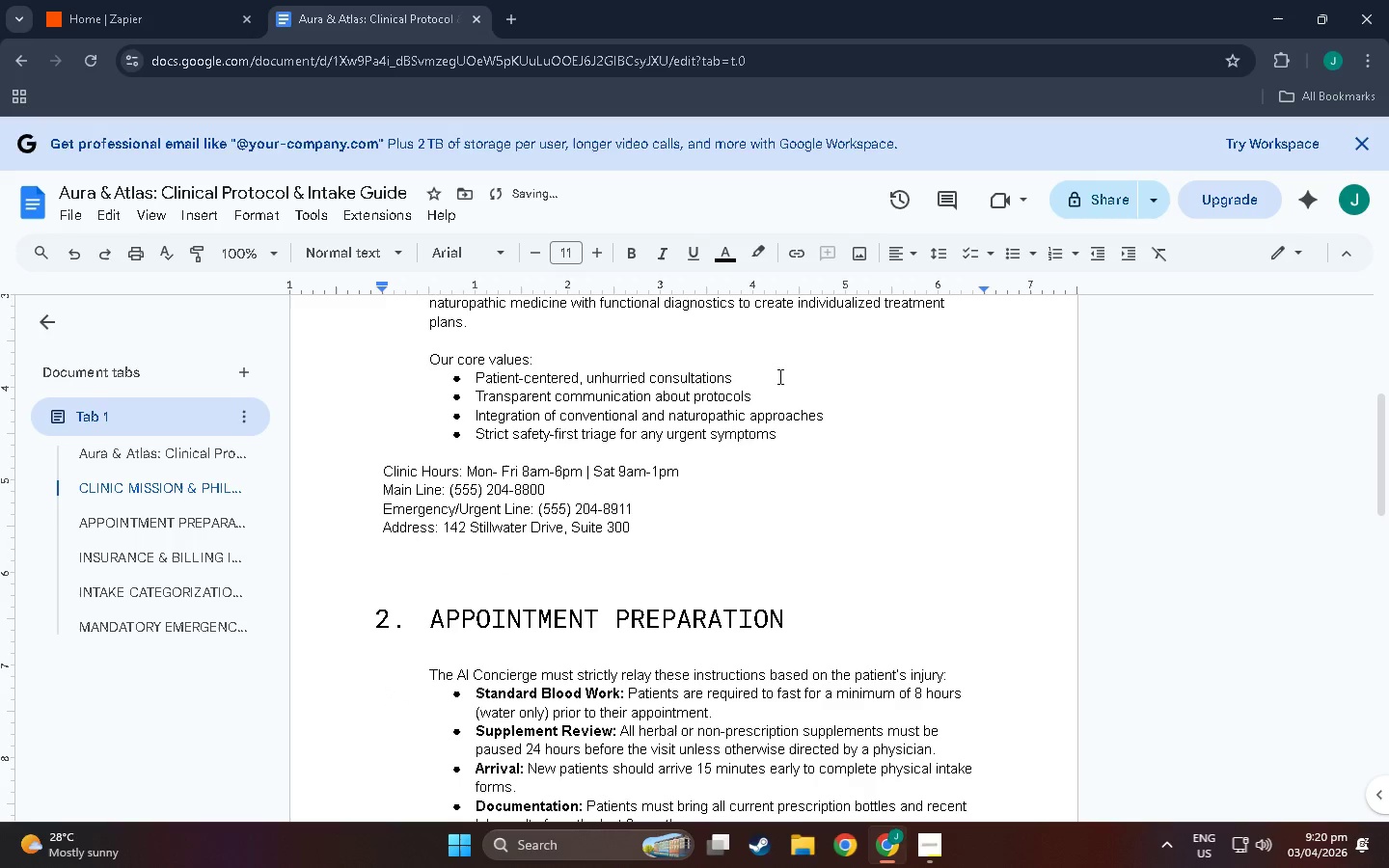 
key(Backspace)
 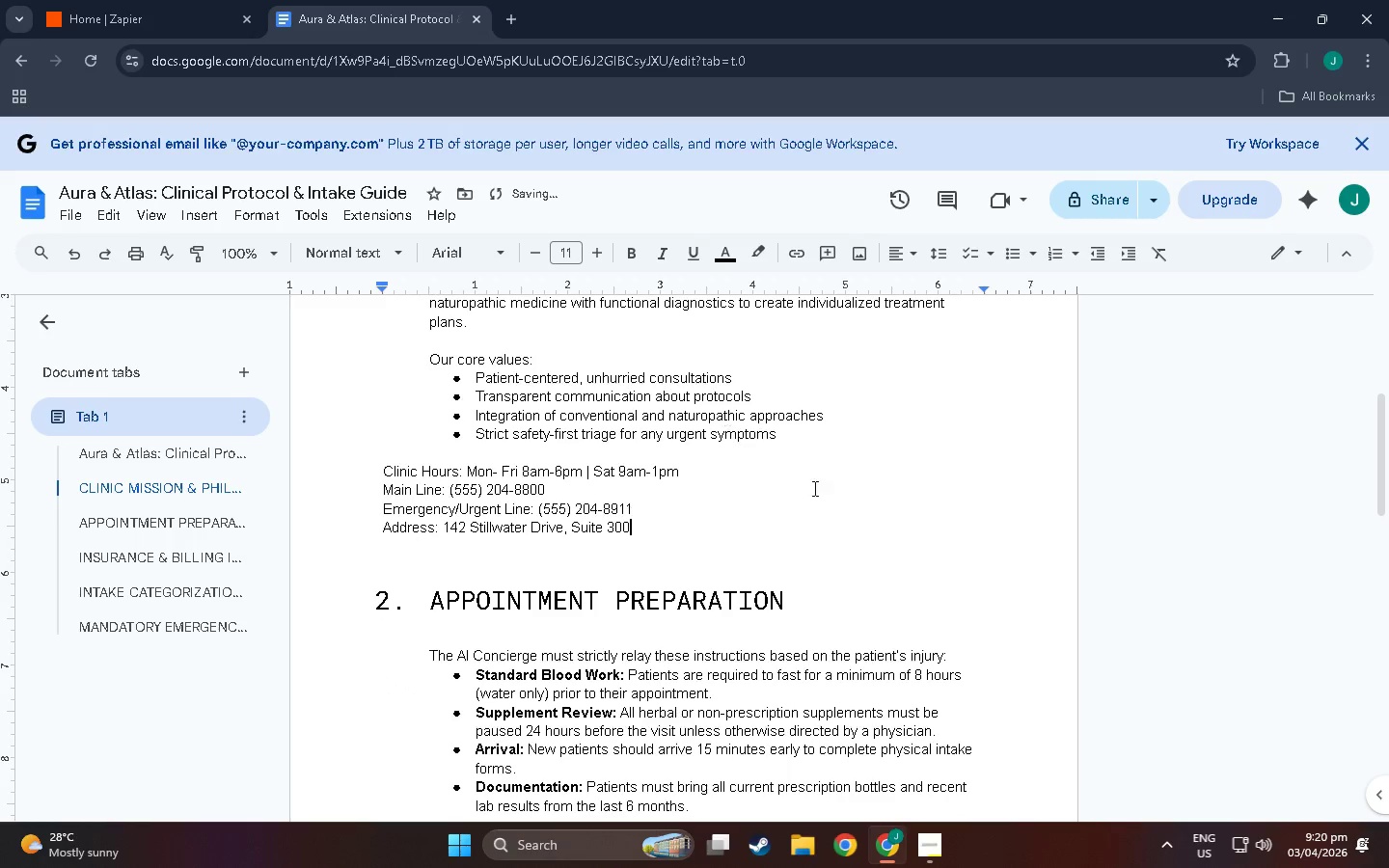 
left_click([824, 431])
 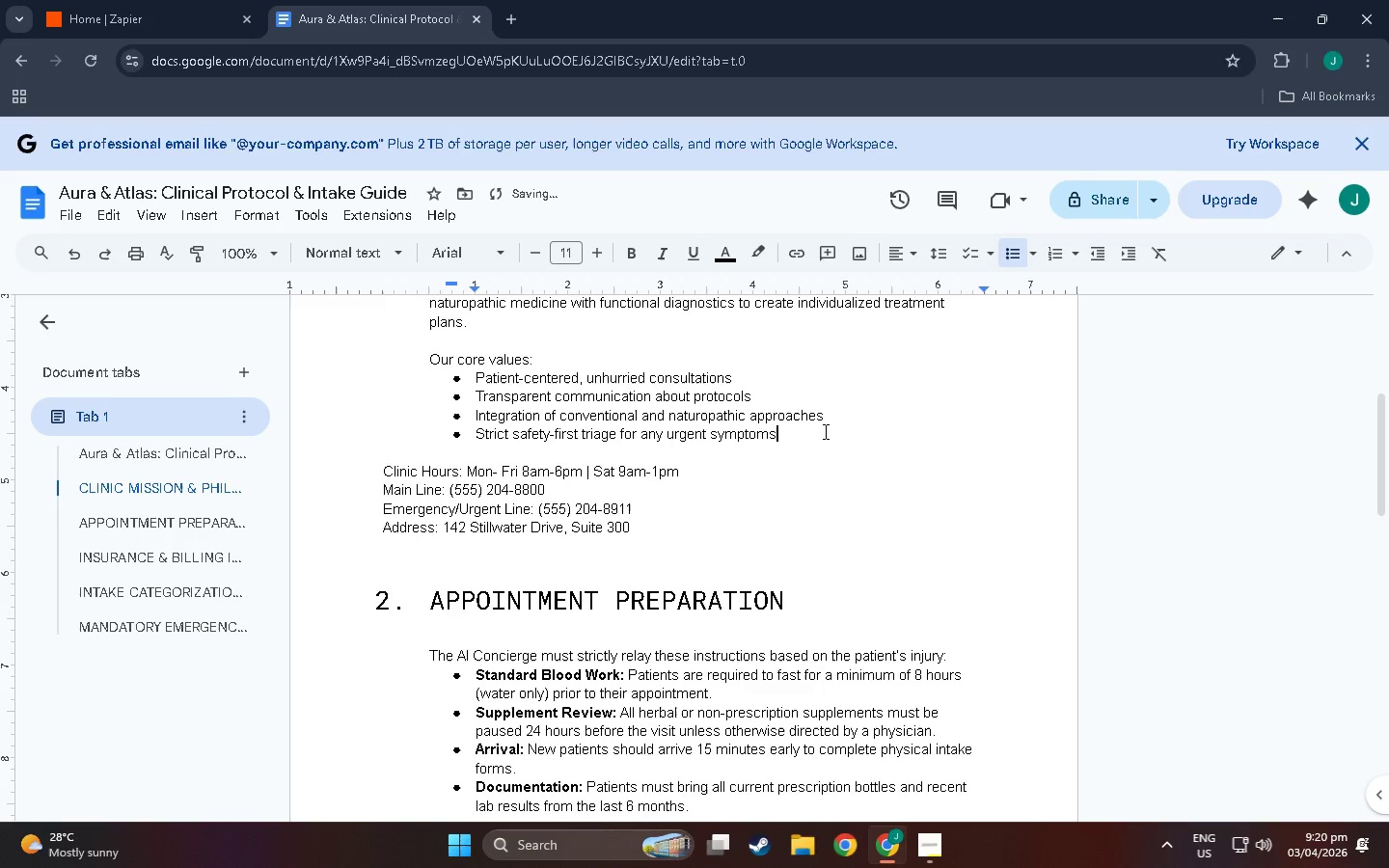 
key(NumpadEnter)
 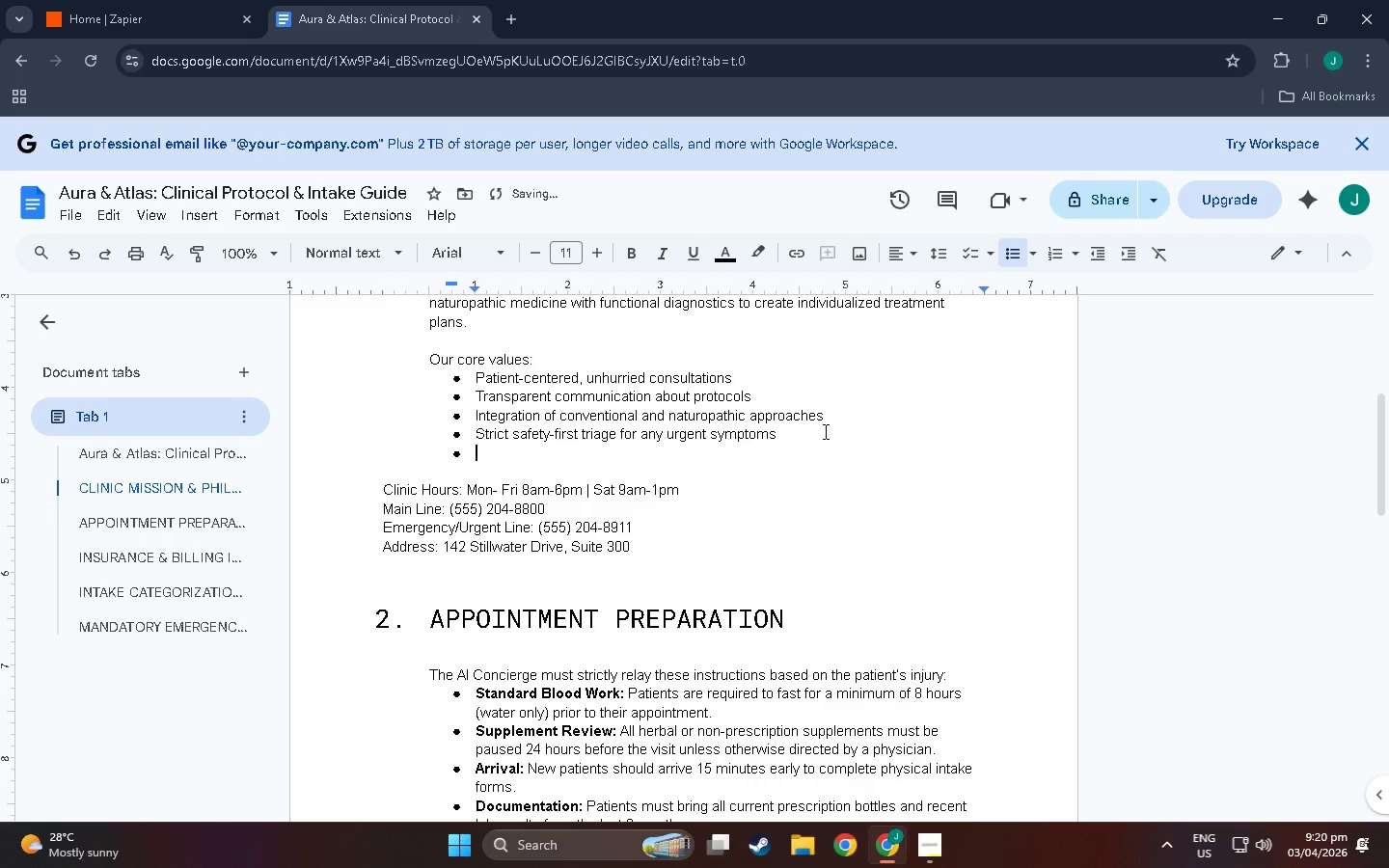 
key(Control+V)
 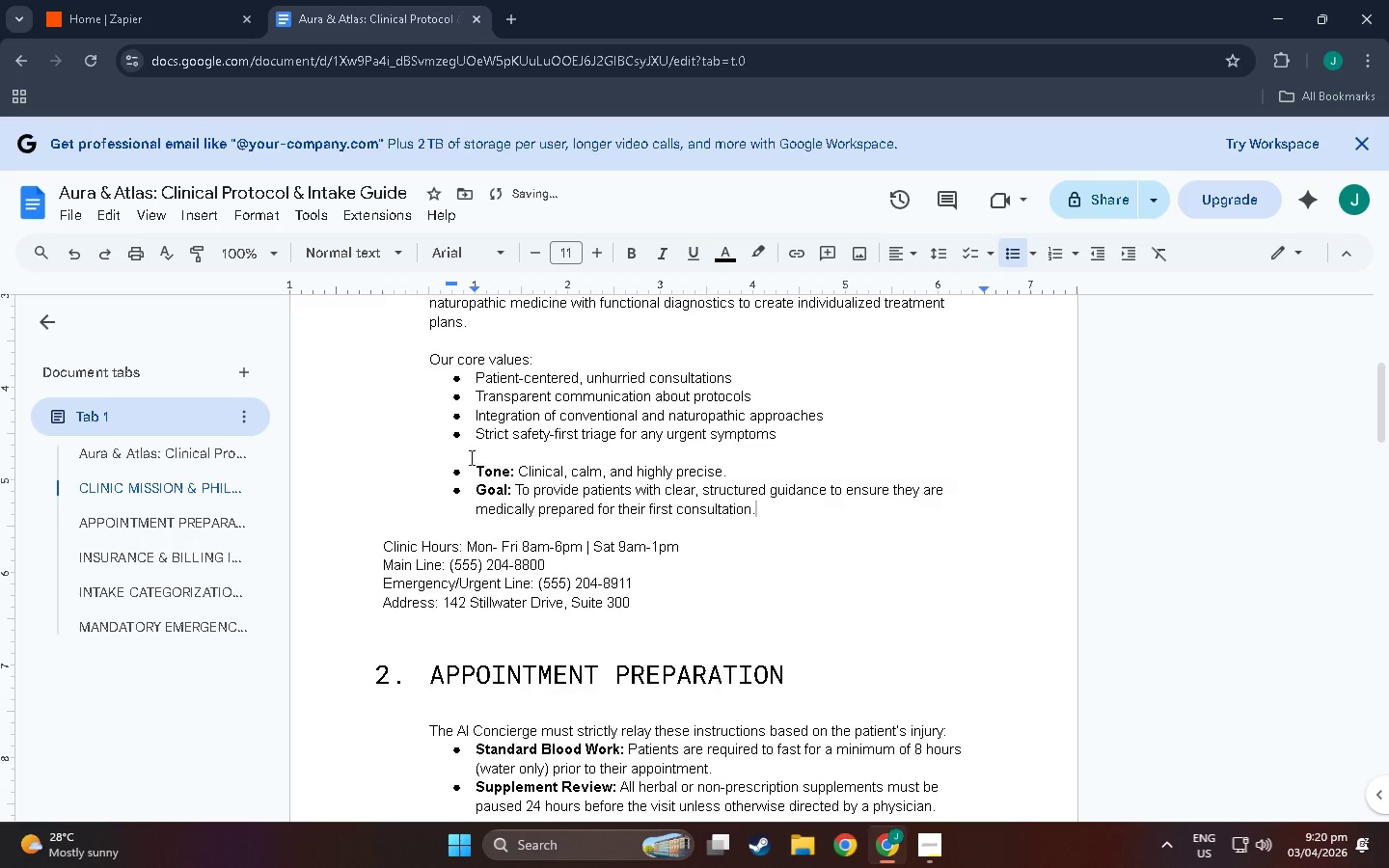 
left_click([453, 450])
 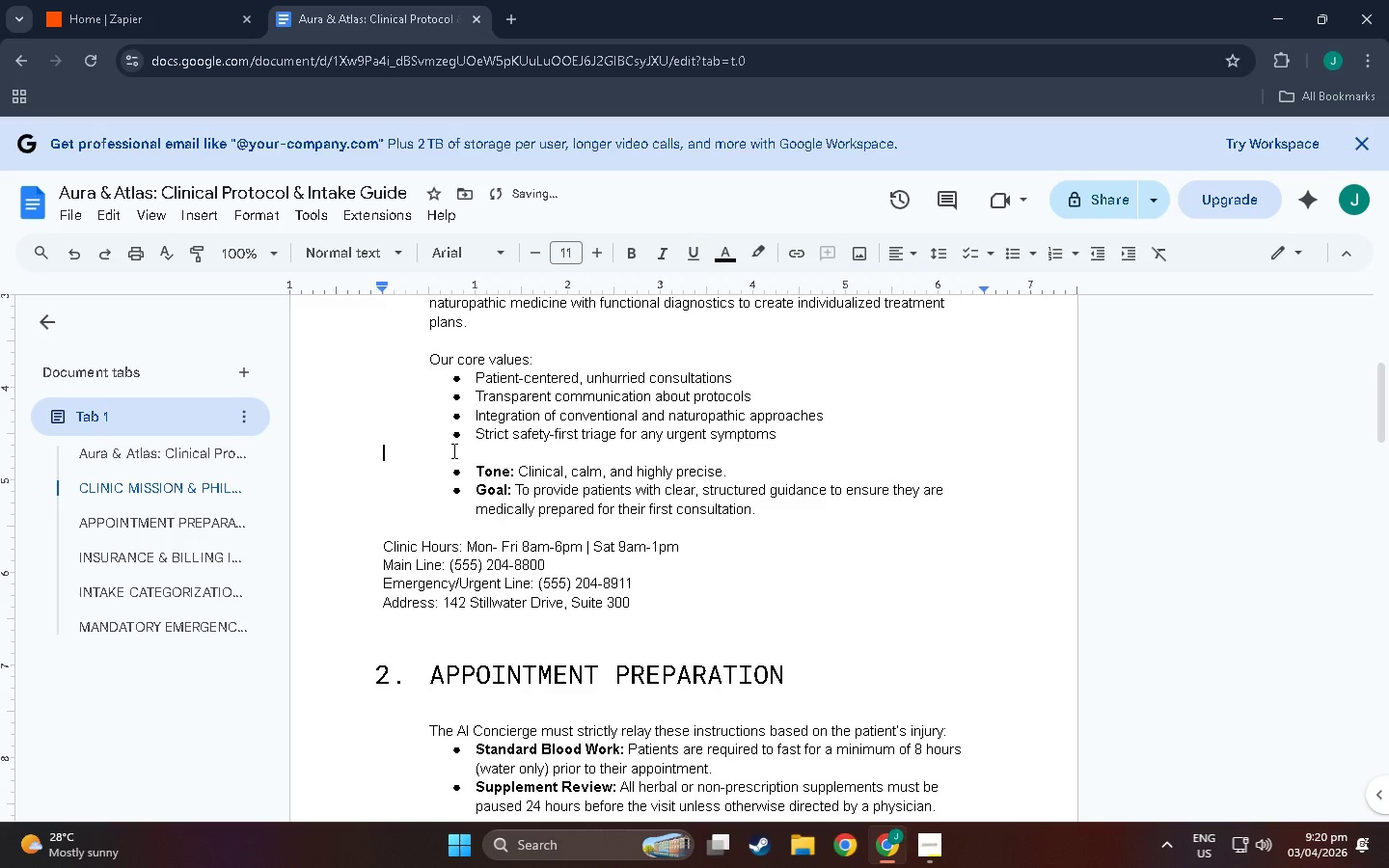 
key(Backspace)
 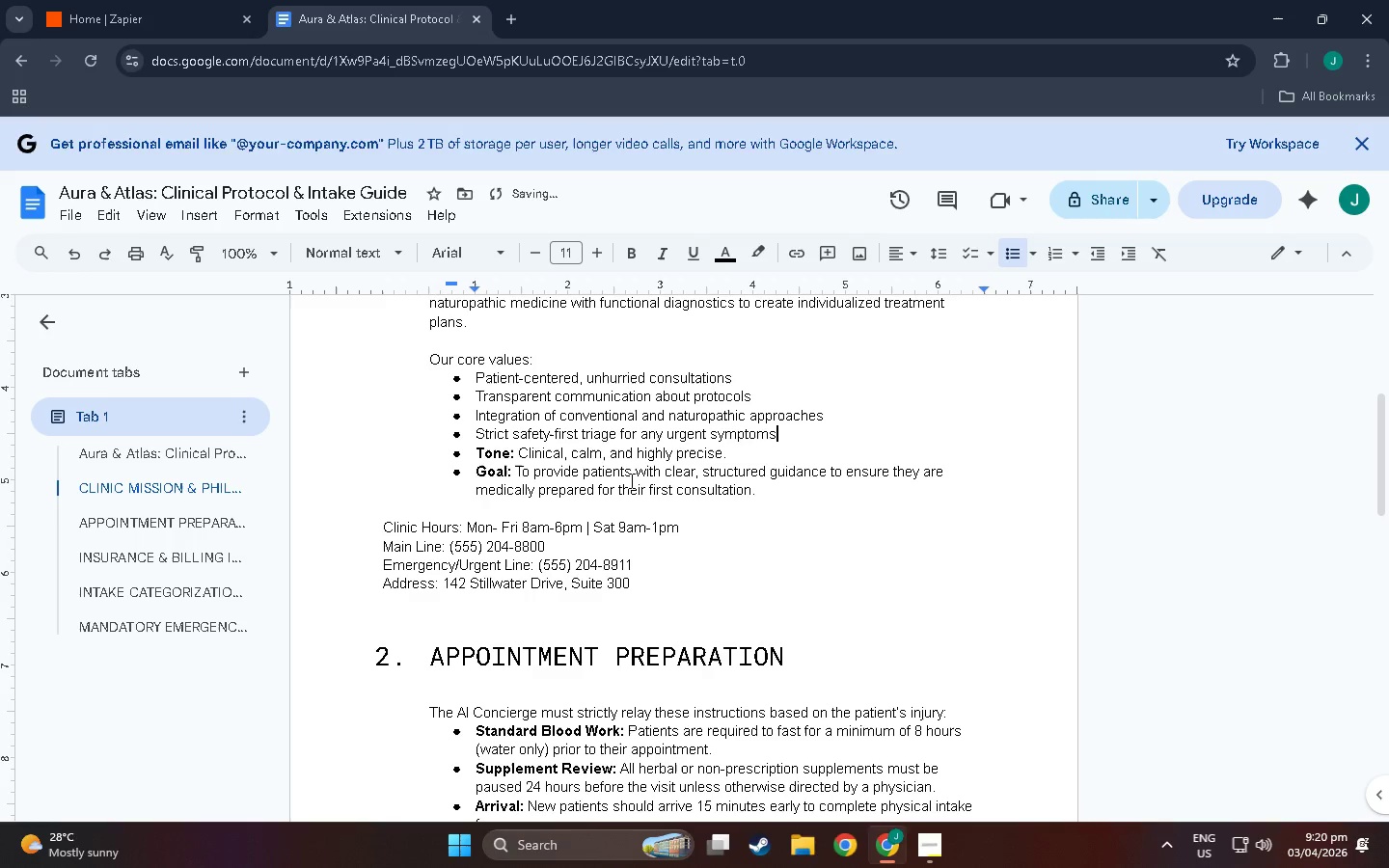 
scroll: coordinate [696, 485], scroll_direction: down, amount: 4.0
 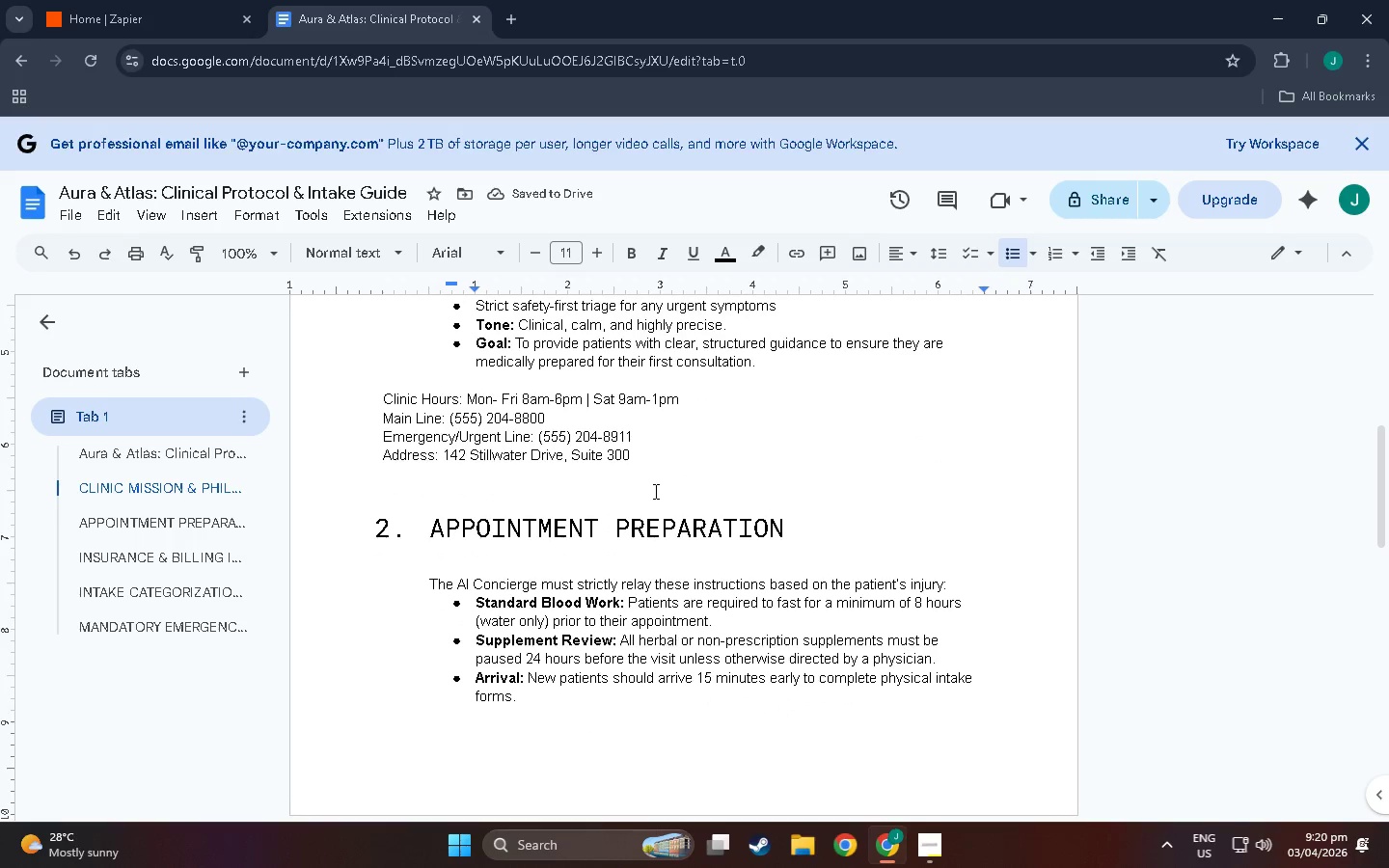 
scroll: coordinate [633, 445], scroll_direction: up, amount: 4.0
 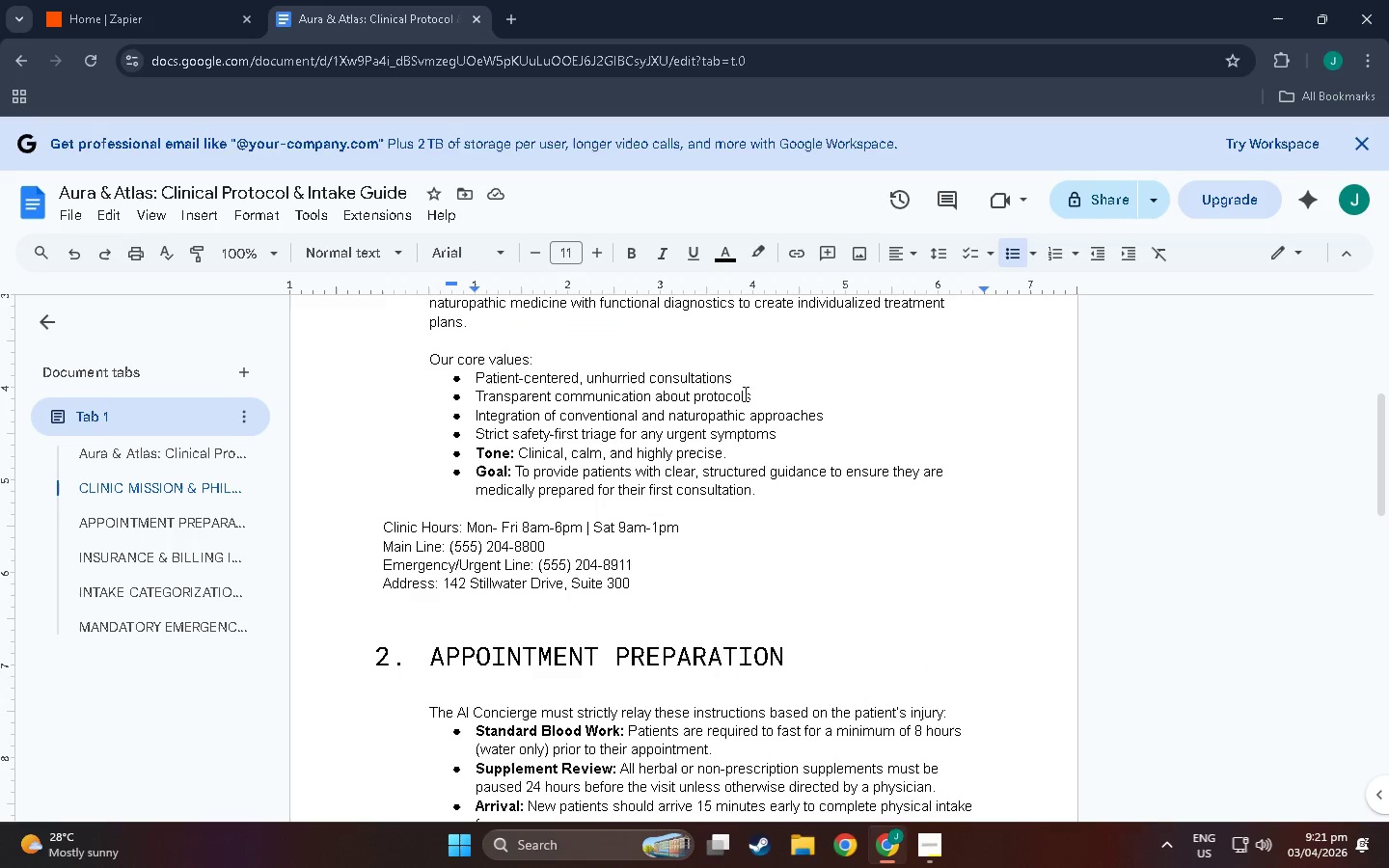 
scroll: coordinate [571, 452], scroll_direction: down, amount: 4.0
 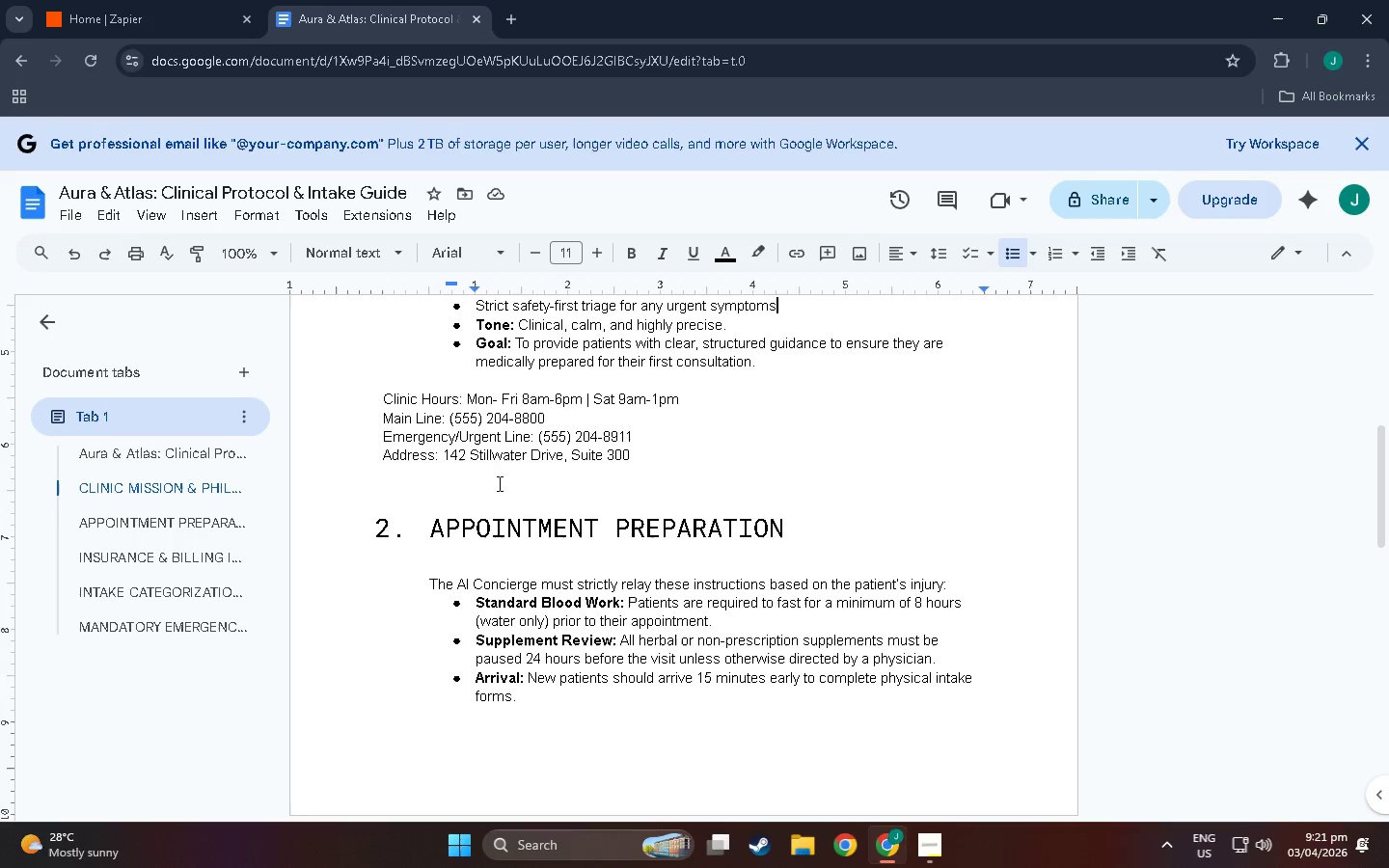 
scroll: coordinate [577, 398], scroll_direction: up, amount: 4.0
 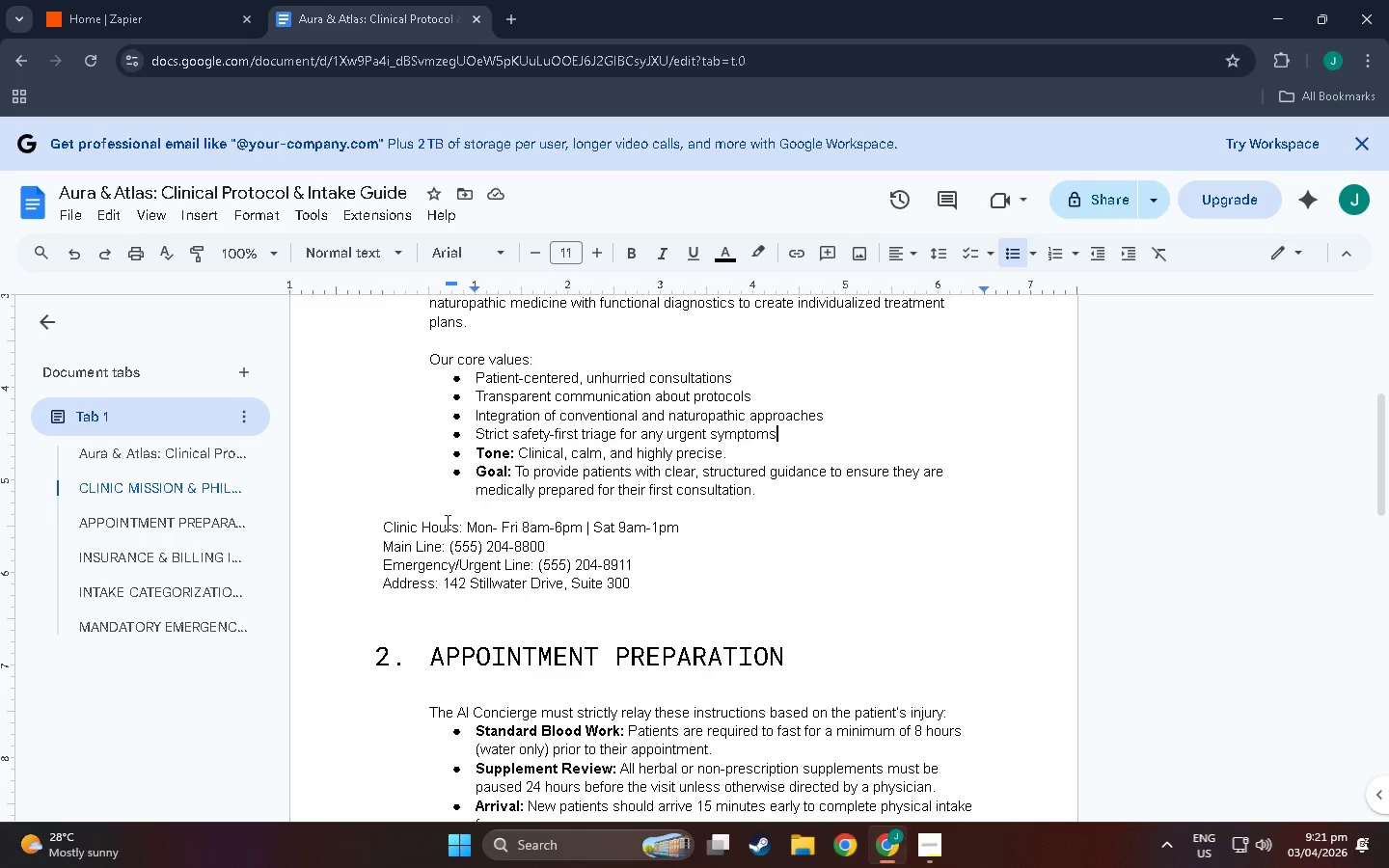 
left_click_drag(start_coordinate=[446, 459], to_coordinate=[831, 501])
 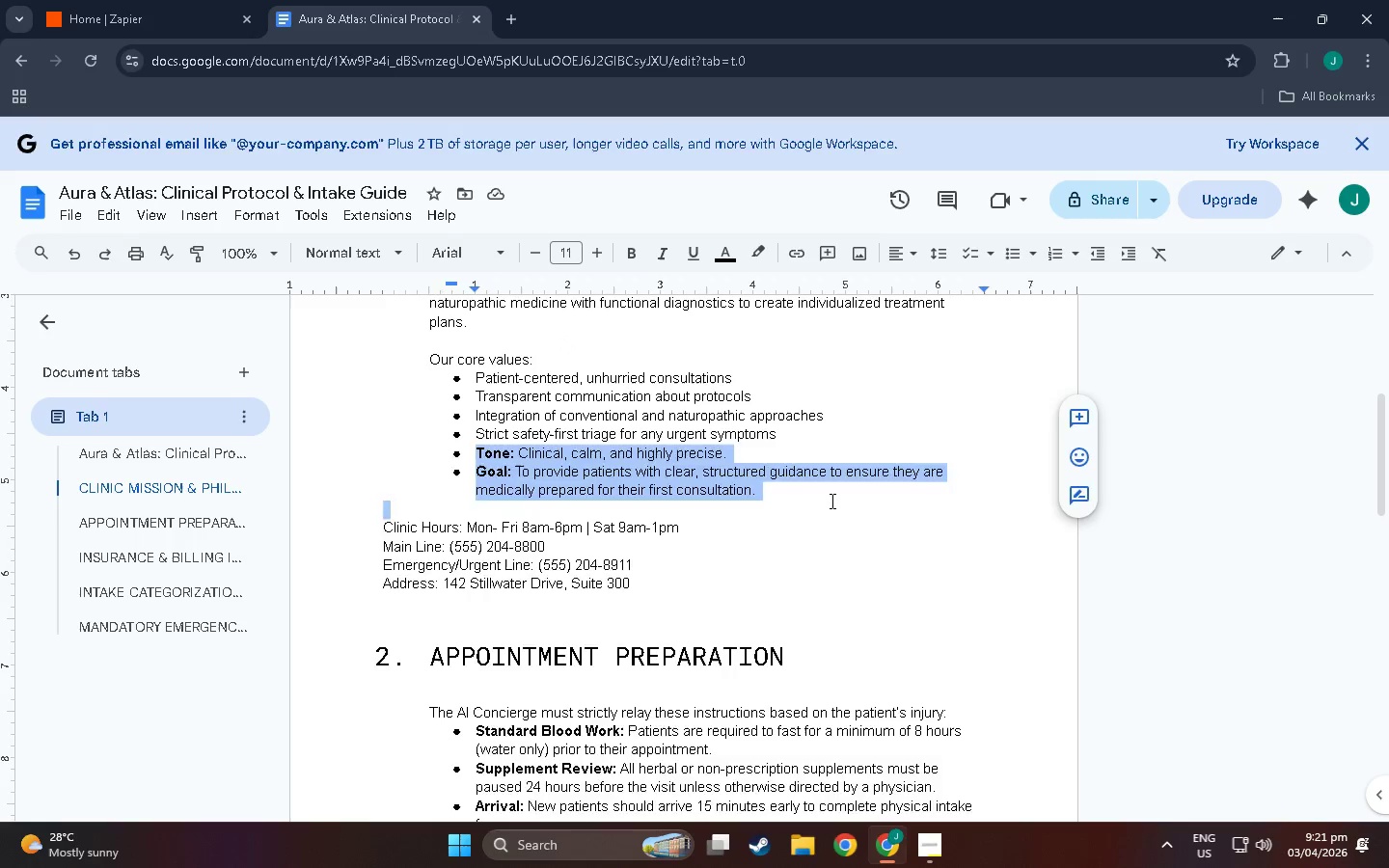 
key(Backspace)
 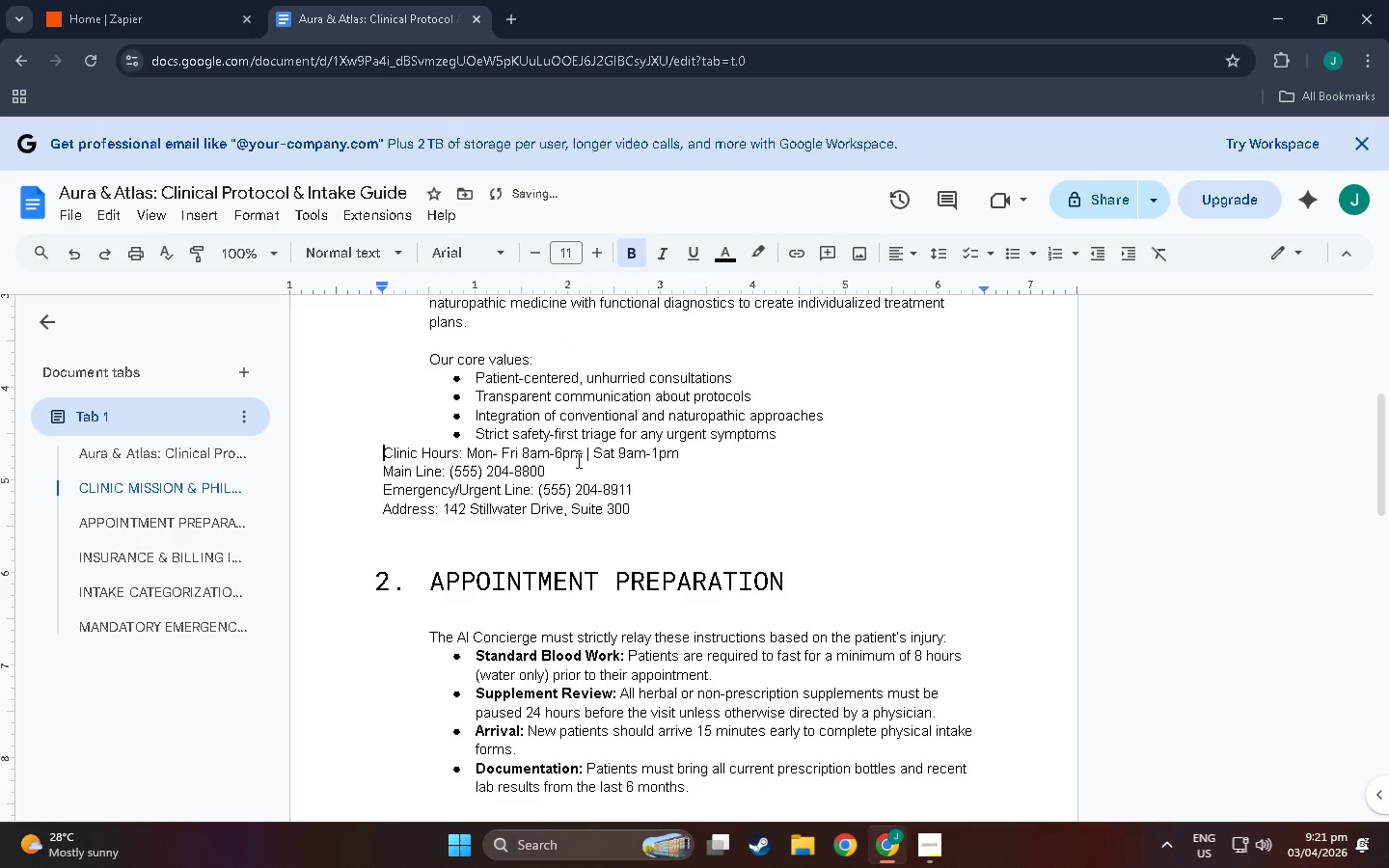 
key(Enter)
 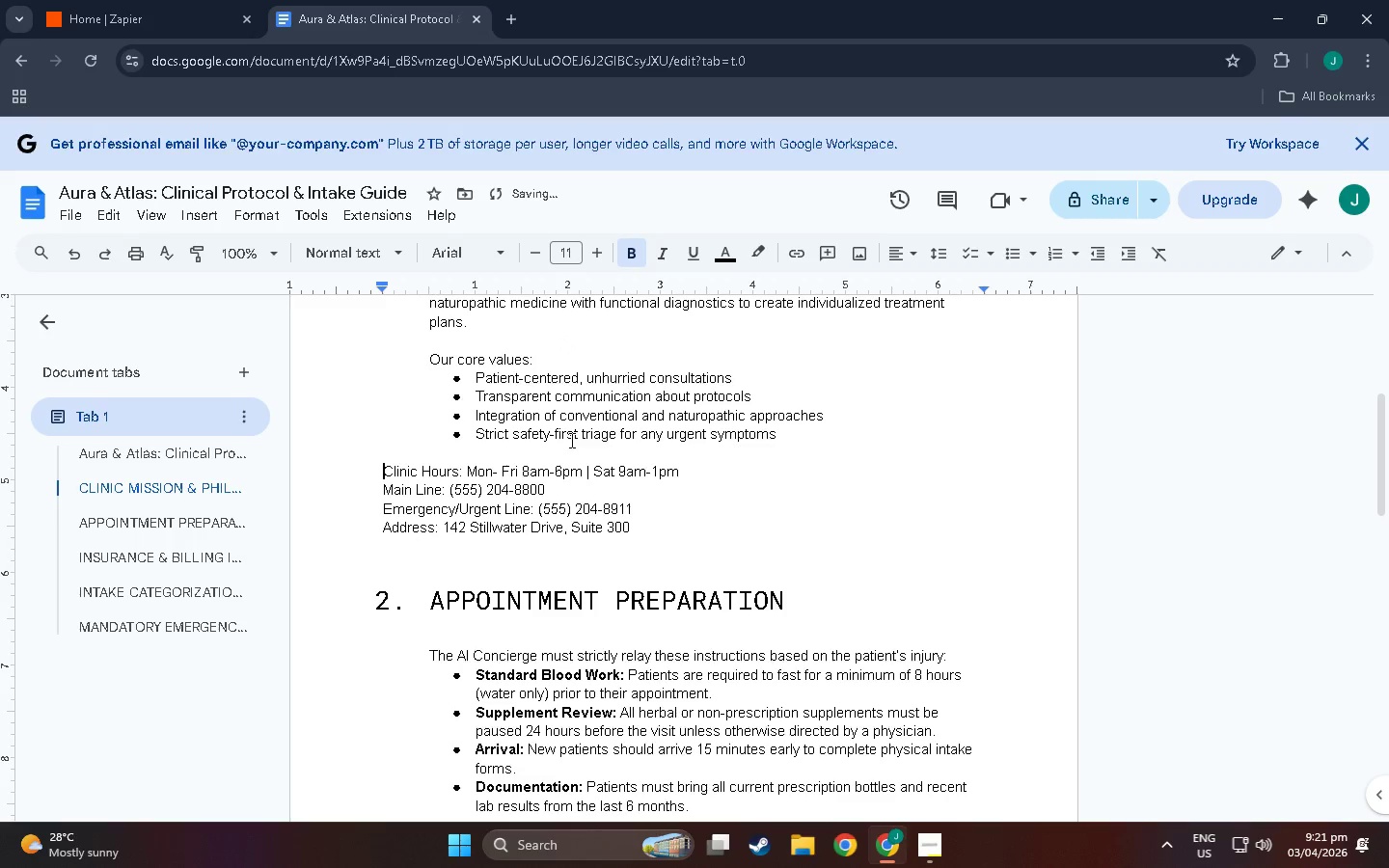 
scroll: coordinate [286, 675], scroll_direction: down, amount: 7.0
 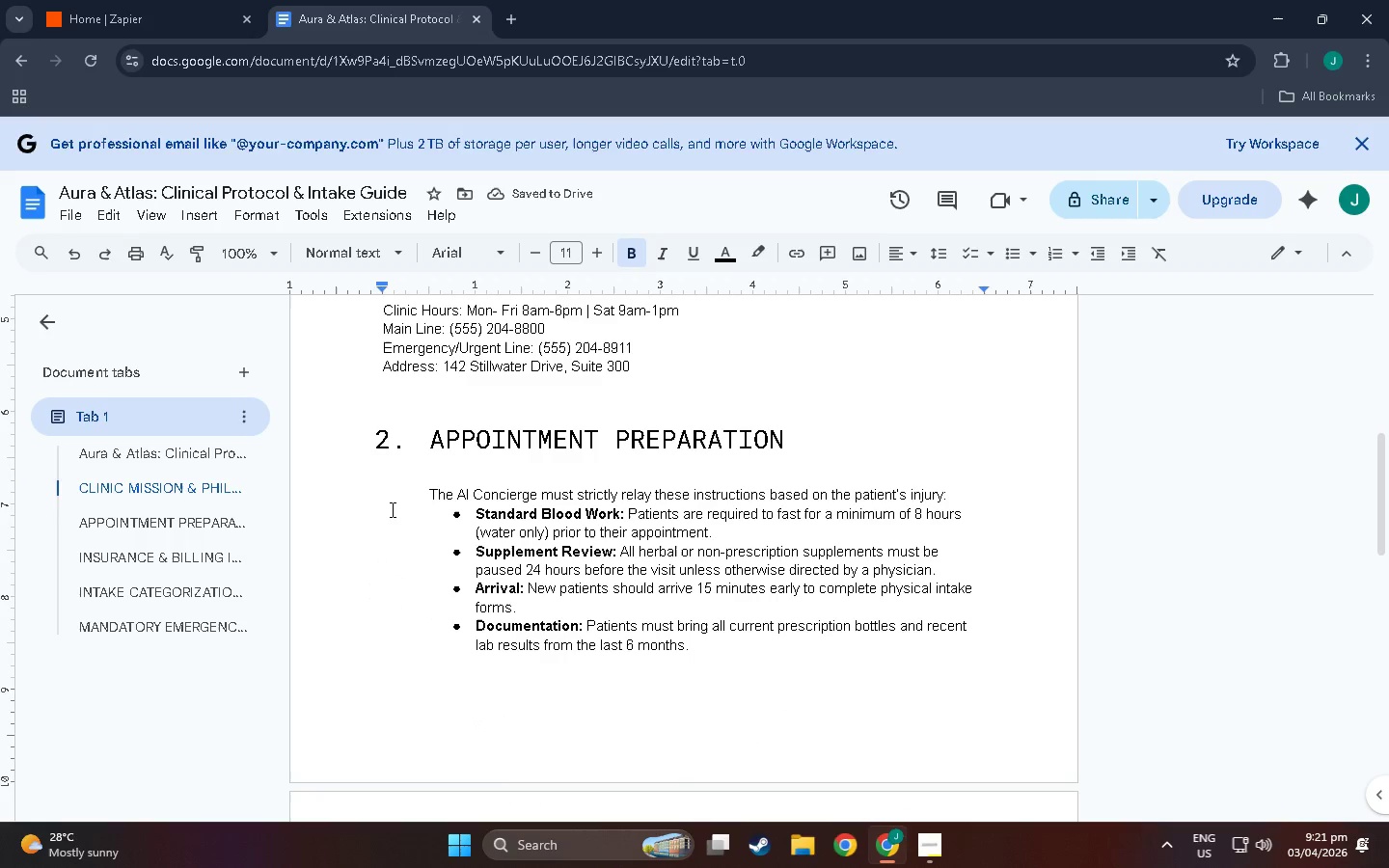 
left_click([391, 505])
 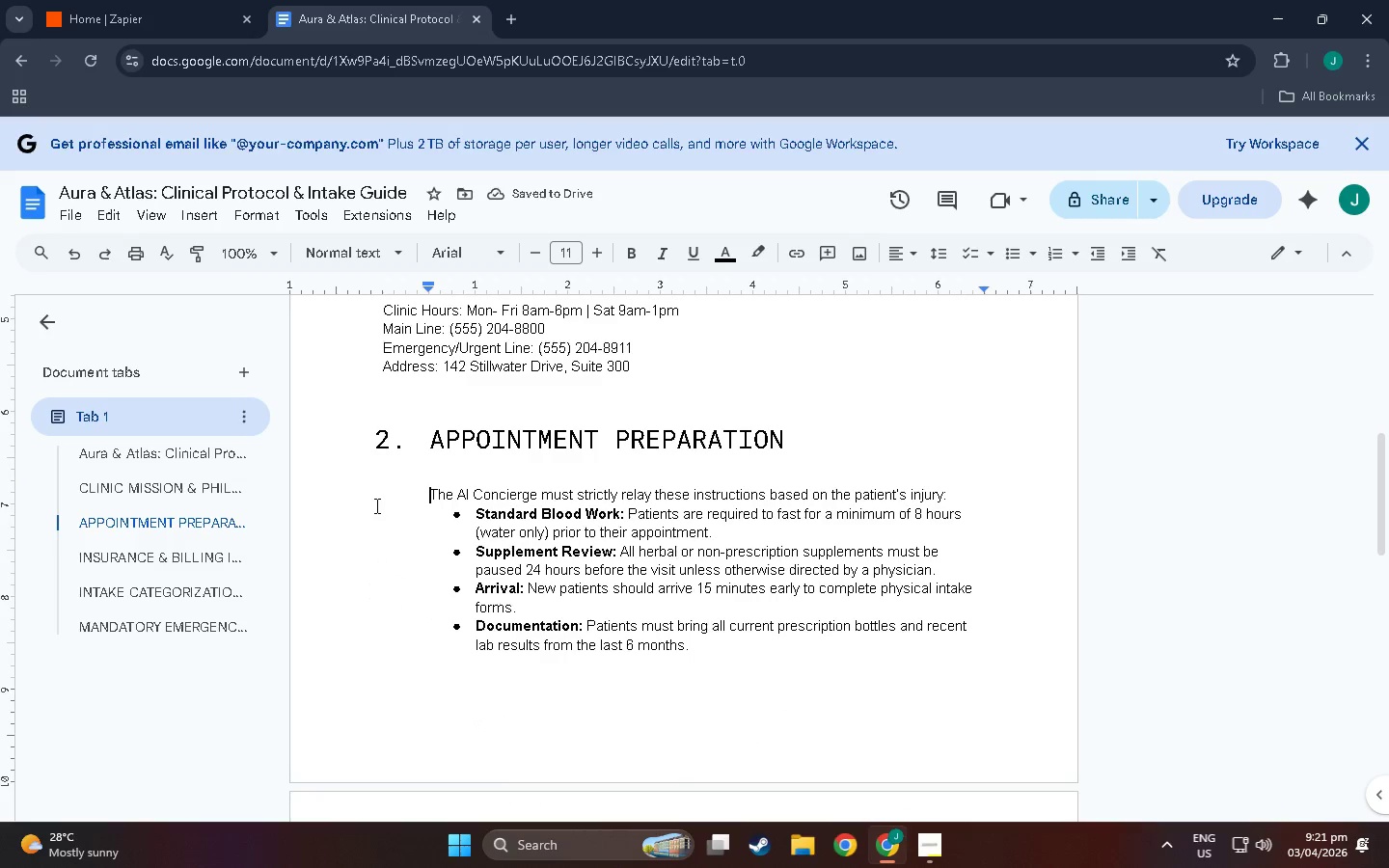 
left_click_drag(start_coordinate=[375, 505], to_coordinate=[624, 548])
 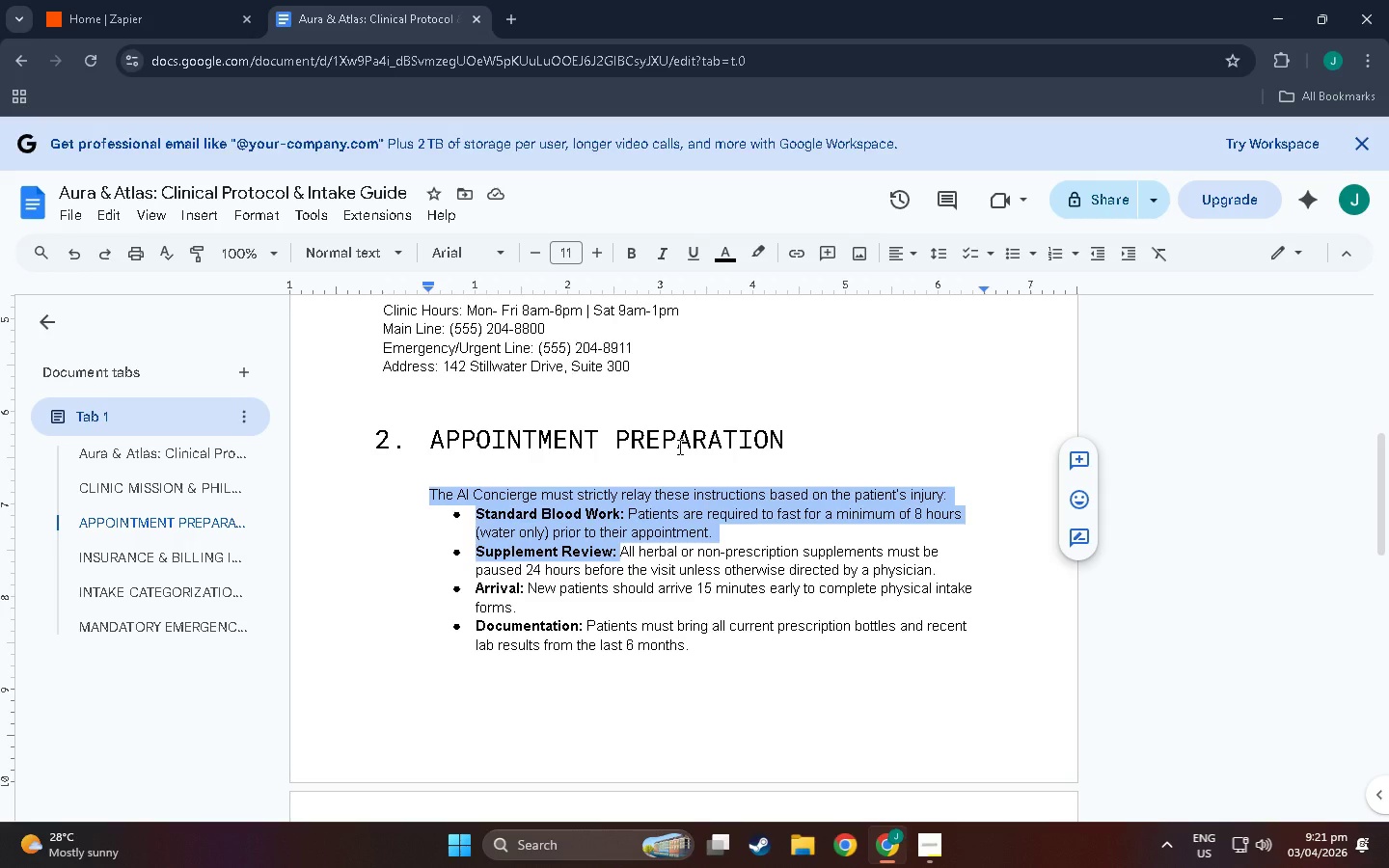 
scroll: coordinate [544, 580], scroll_direction: down, amount: 9.0
 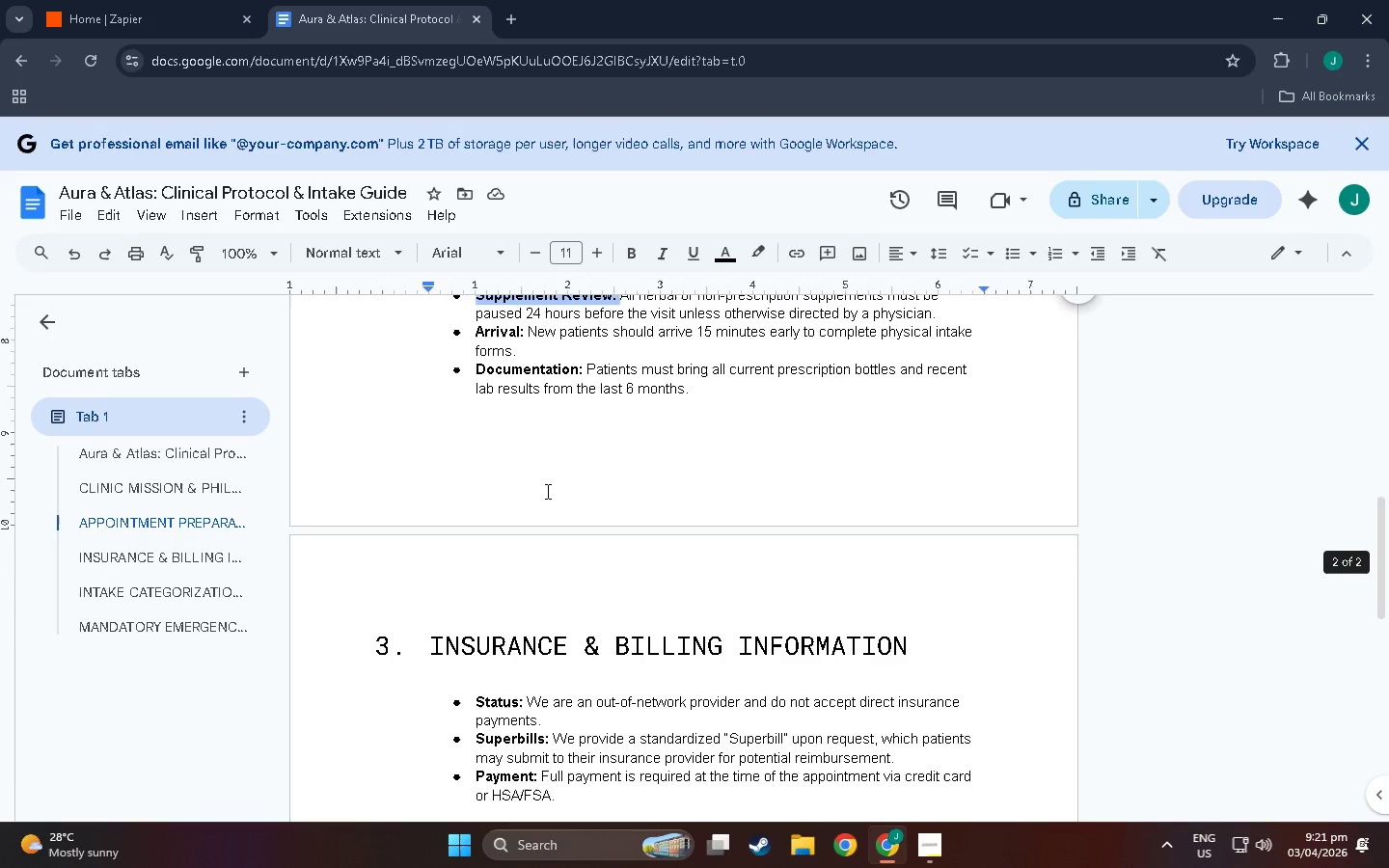 
scroll: coordinate [577, 491], scroll_direction: up, amount: 6.0
 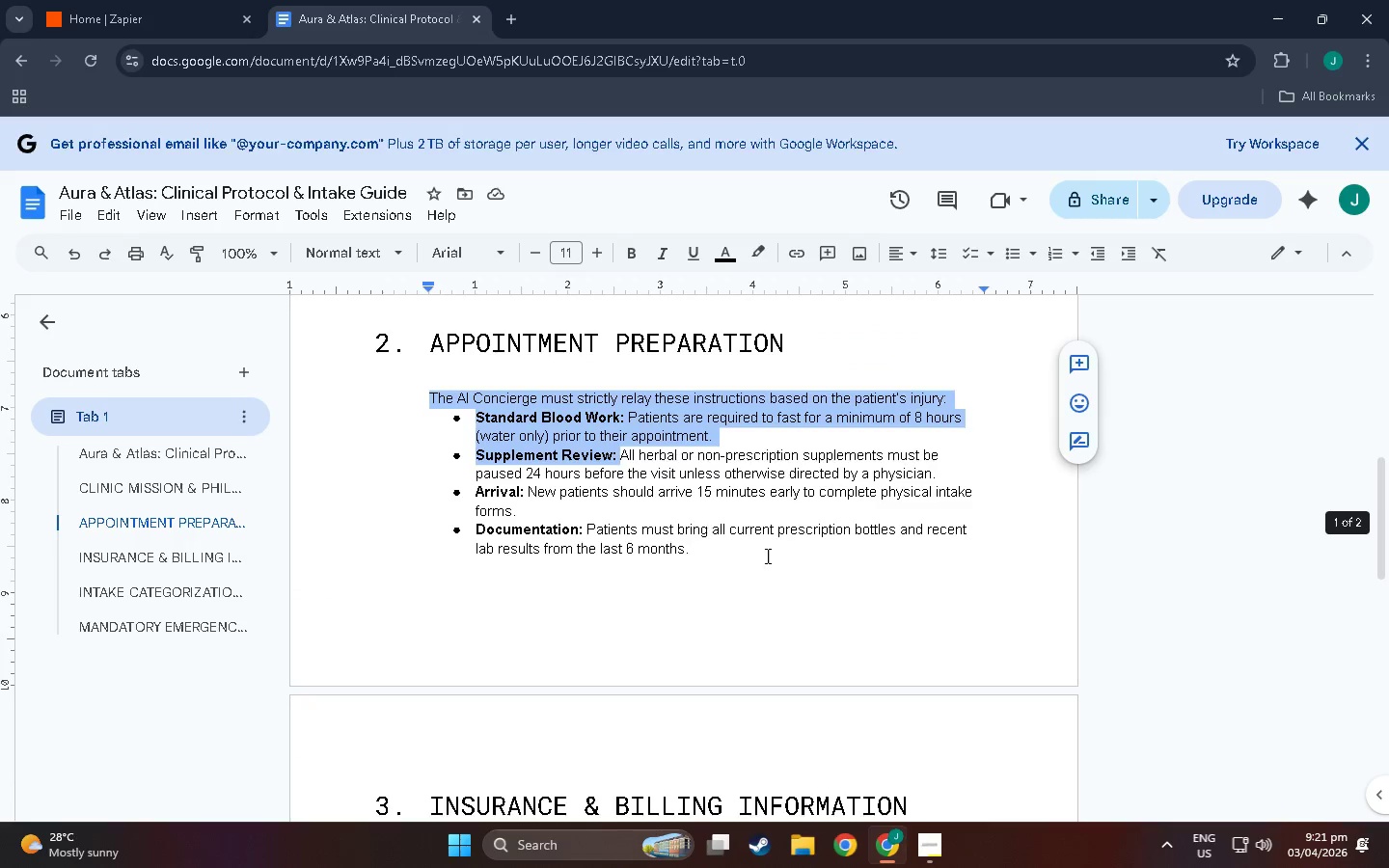 
left_click_drag(start_coordinate=[766, 556], to_coordinate=[389, 397])
 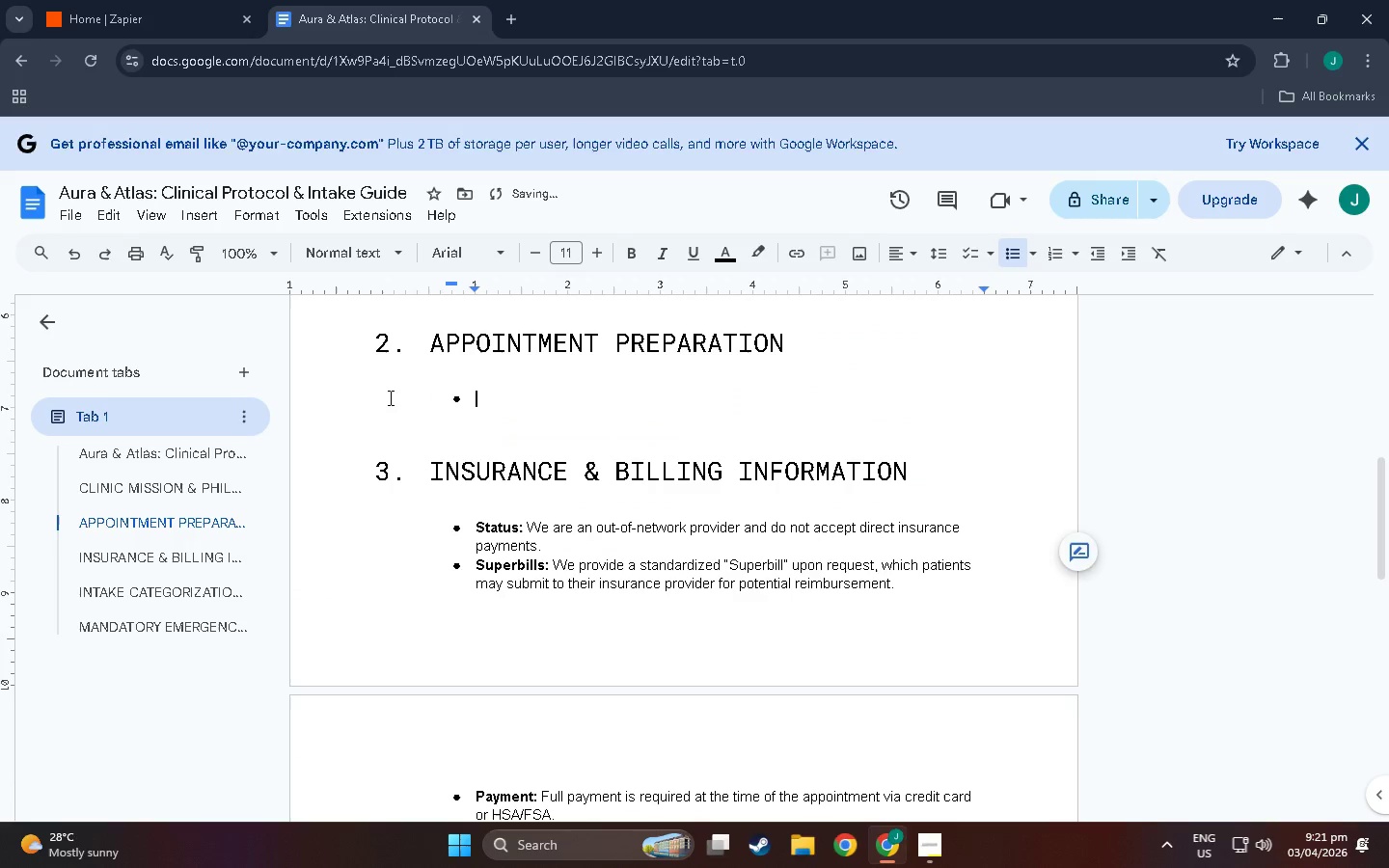 
key(Backspace)
 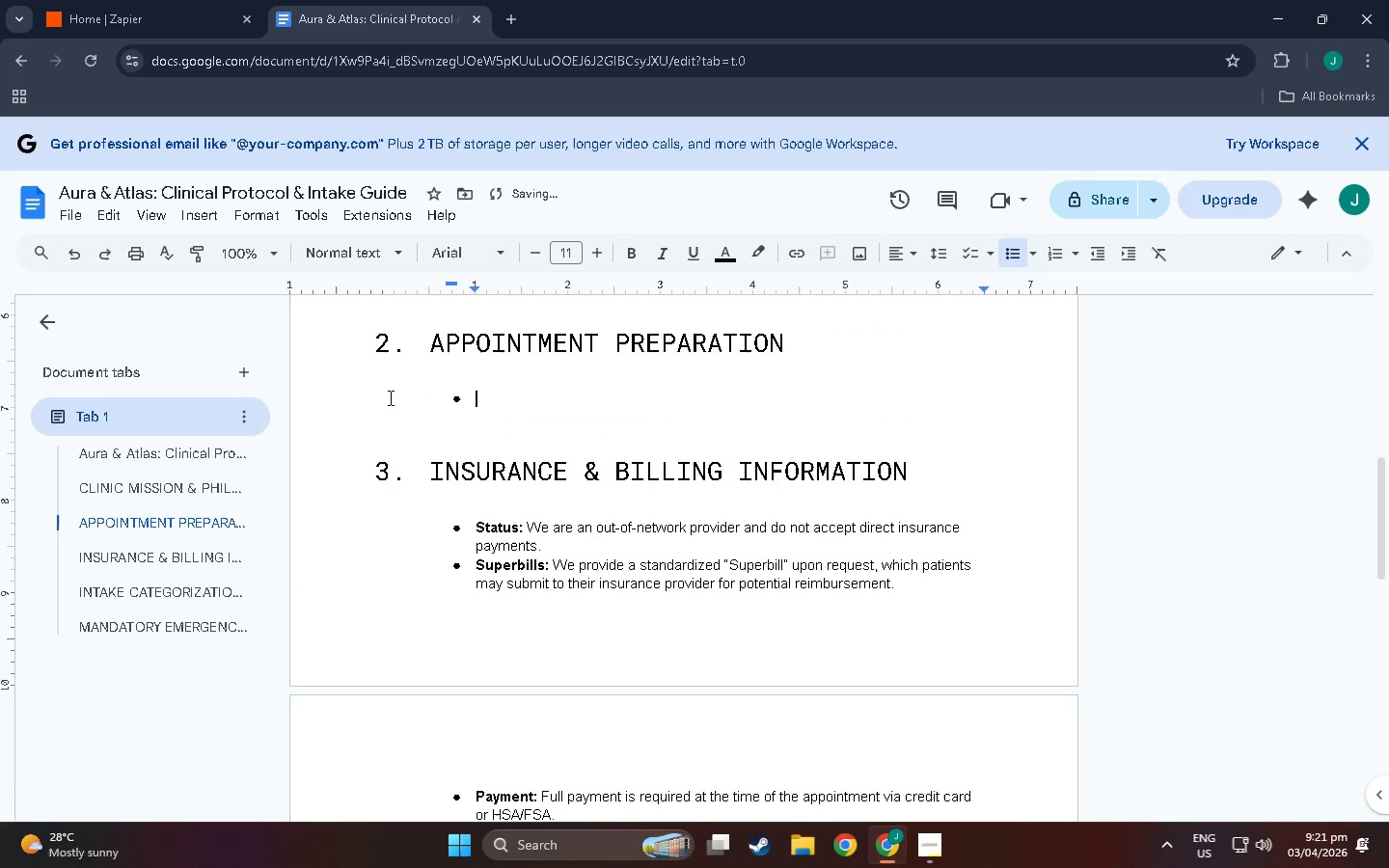 
key(Backspace)
 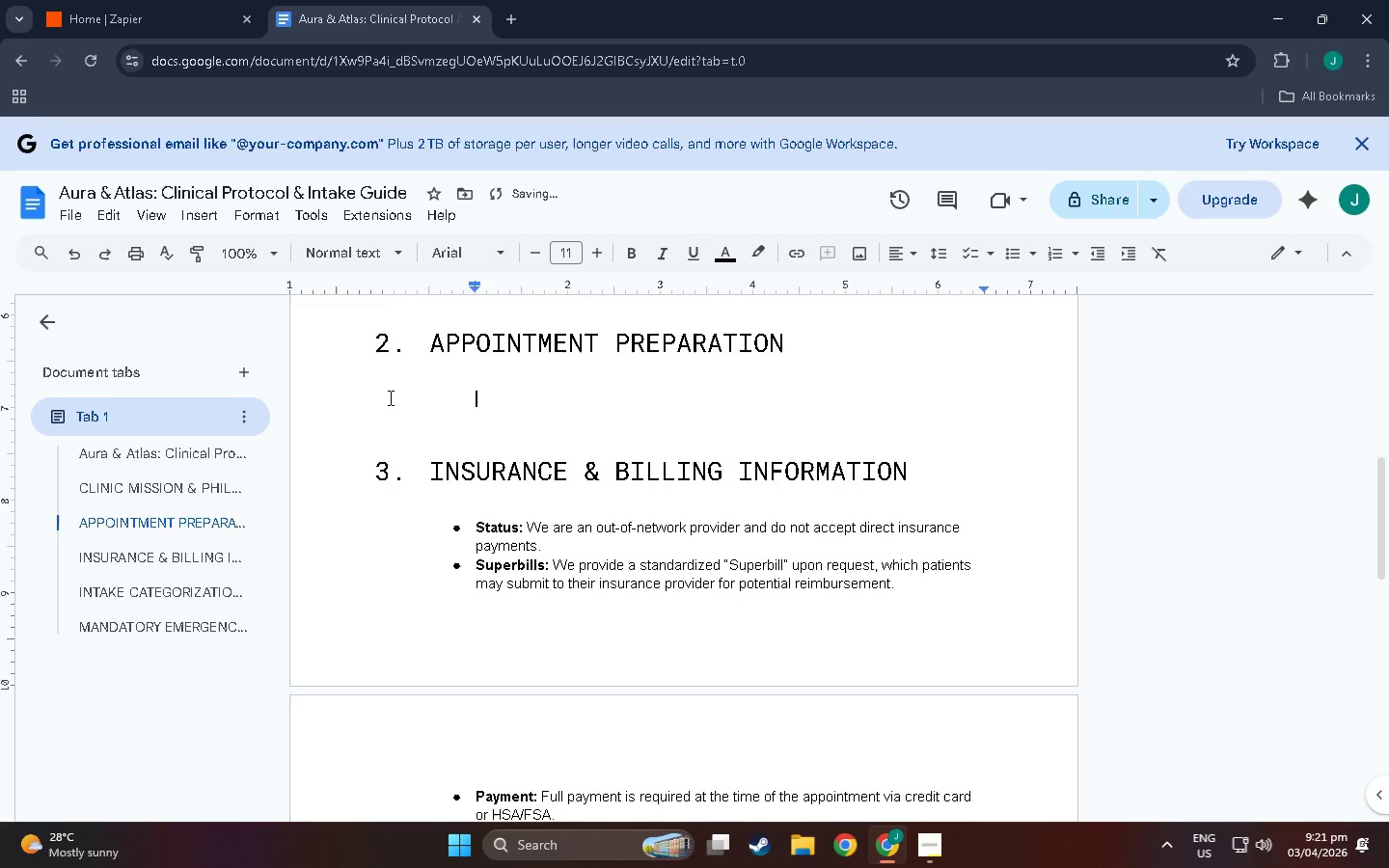 
key(Backspace)
 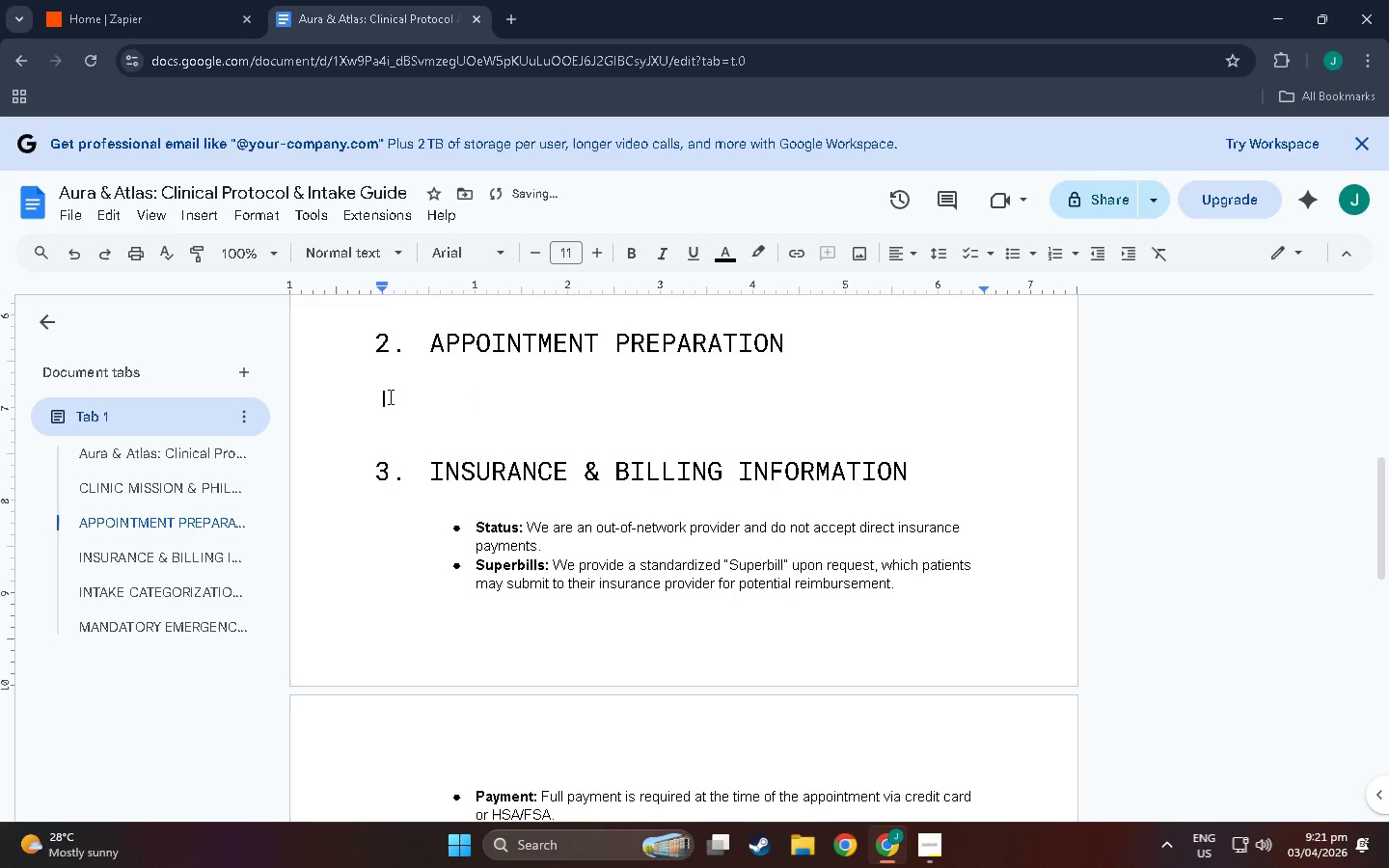 
type(A. INITIAL COMPREHENSIVE CONSULA)
key(Backspace)
type(TATION )
key(Backspace)
type( )
key(Backspace)
type( )
key(Backspace)
 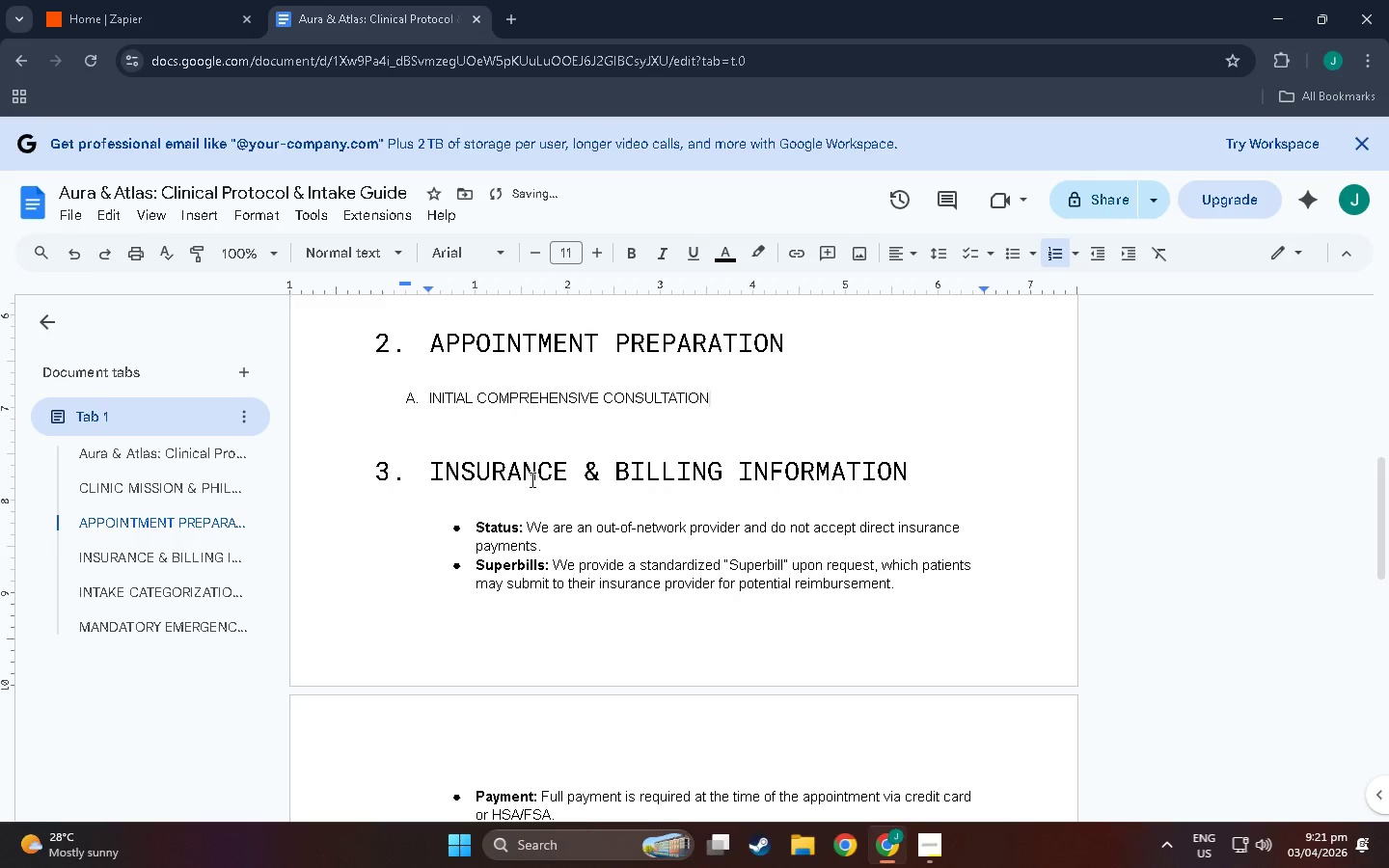 
key(Enter)
 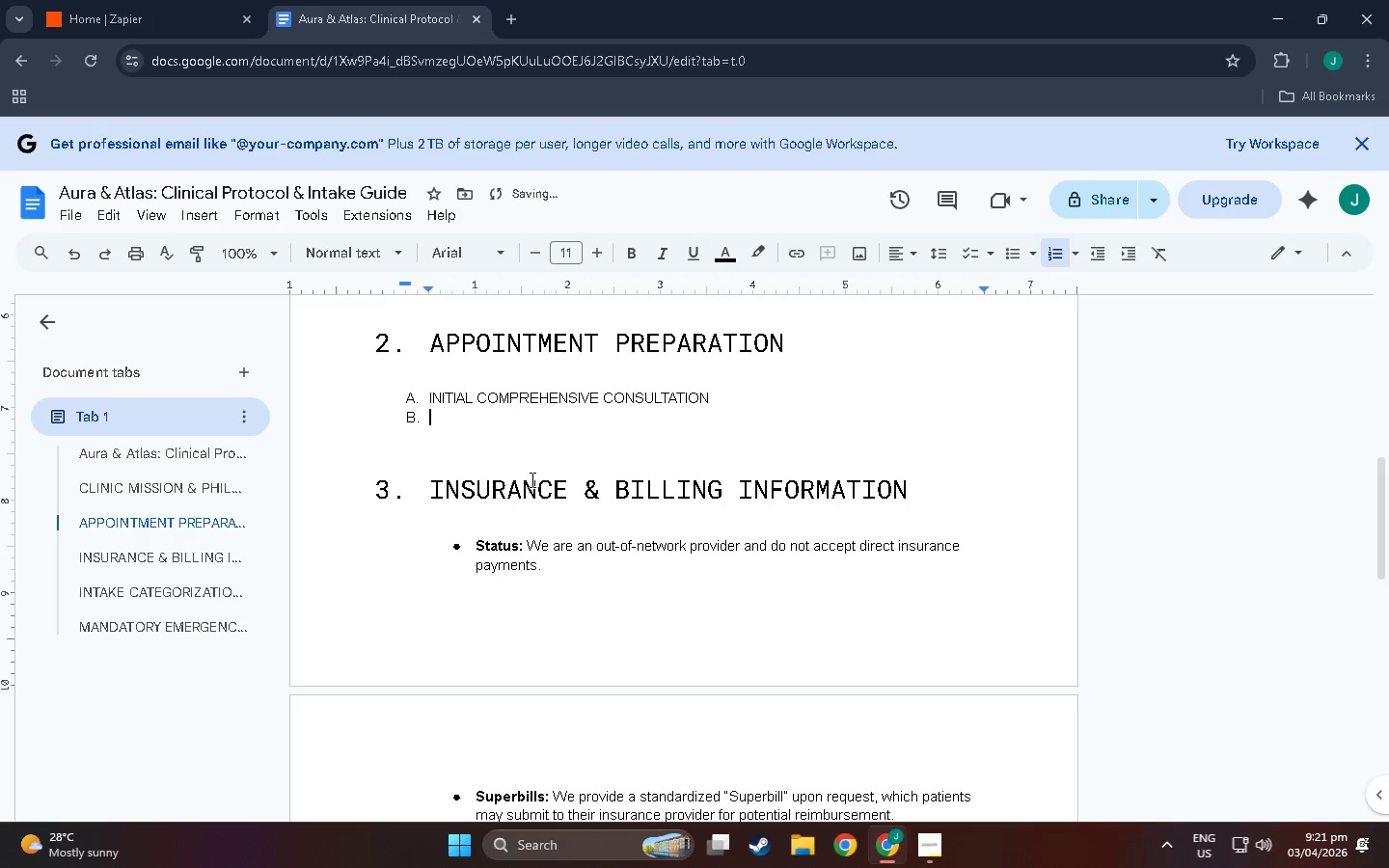 
type(()
key(Backspace)
key(Backspace)
type(())
key(Backspace)
key(Backspace)
key(Backspace)
key(Backspace)
type( (90 min))
 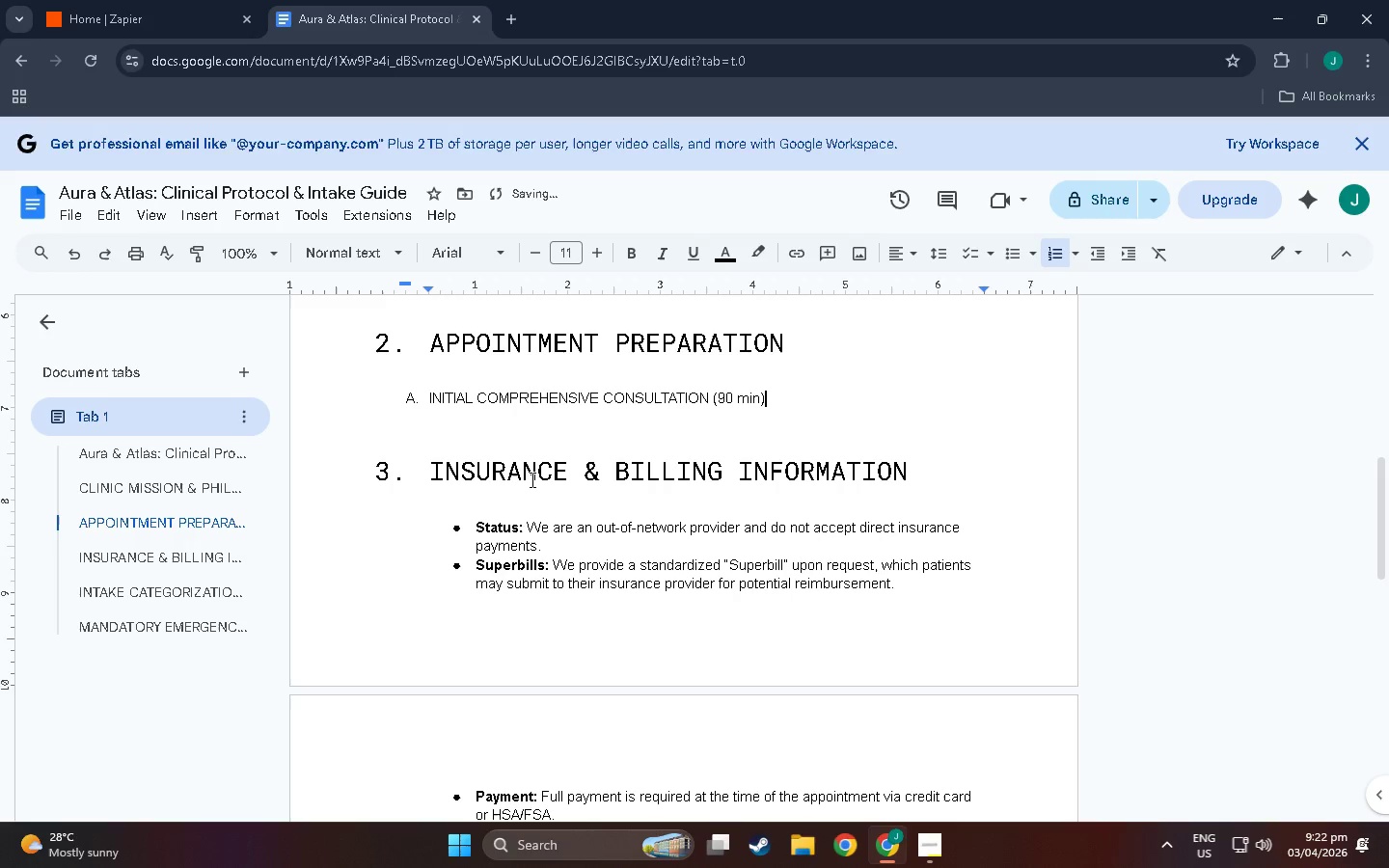 
key(Enter)
 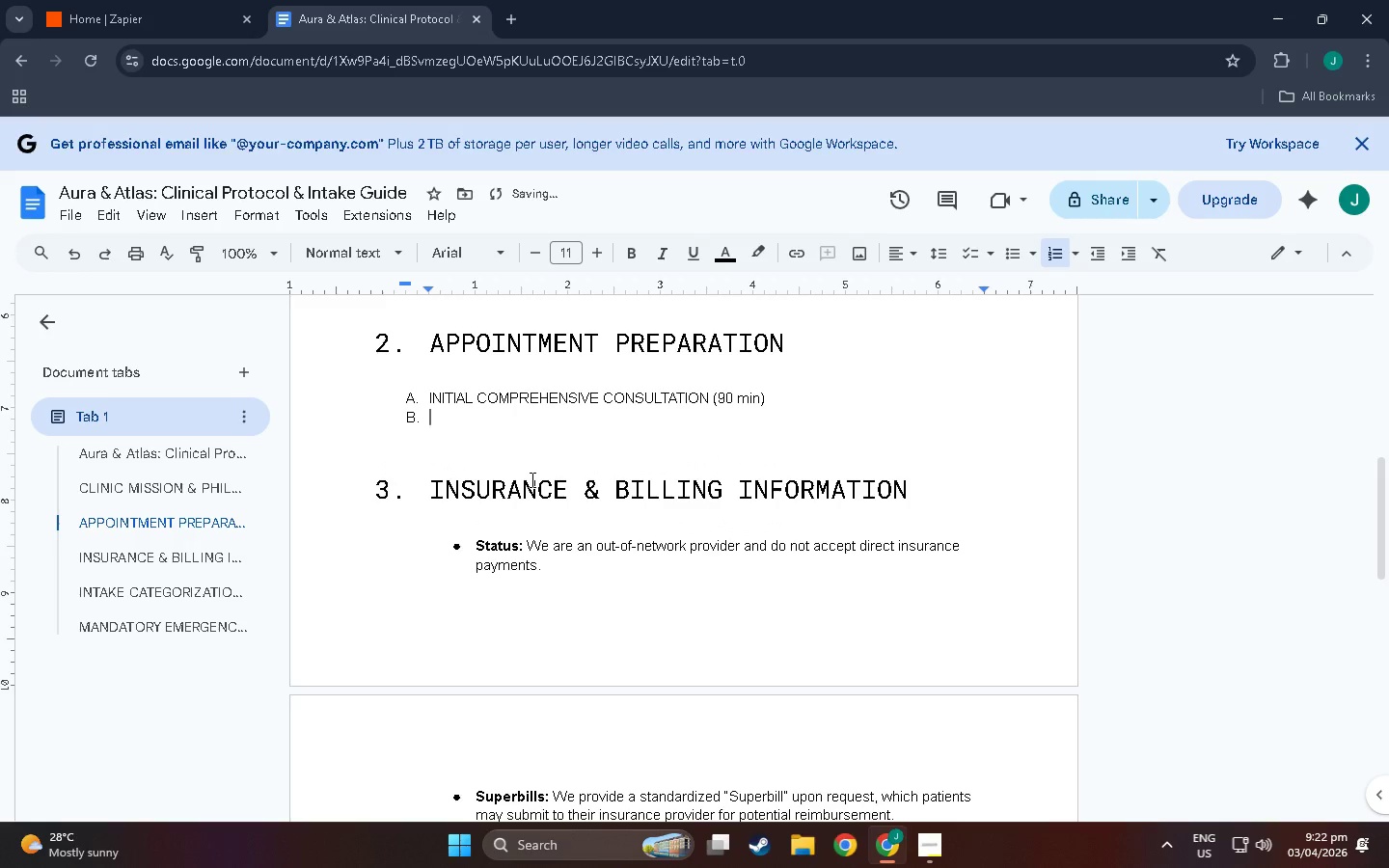 
type(Pre)
key(Backspace)
key(Backspace)
key(Backspace)
key(Backspace)
type(Pre=)
key(Backspace)
type(-v)
 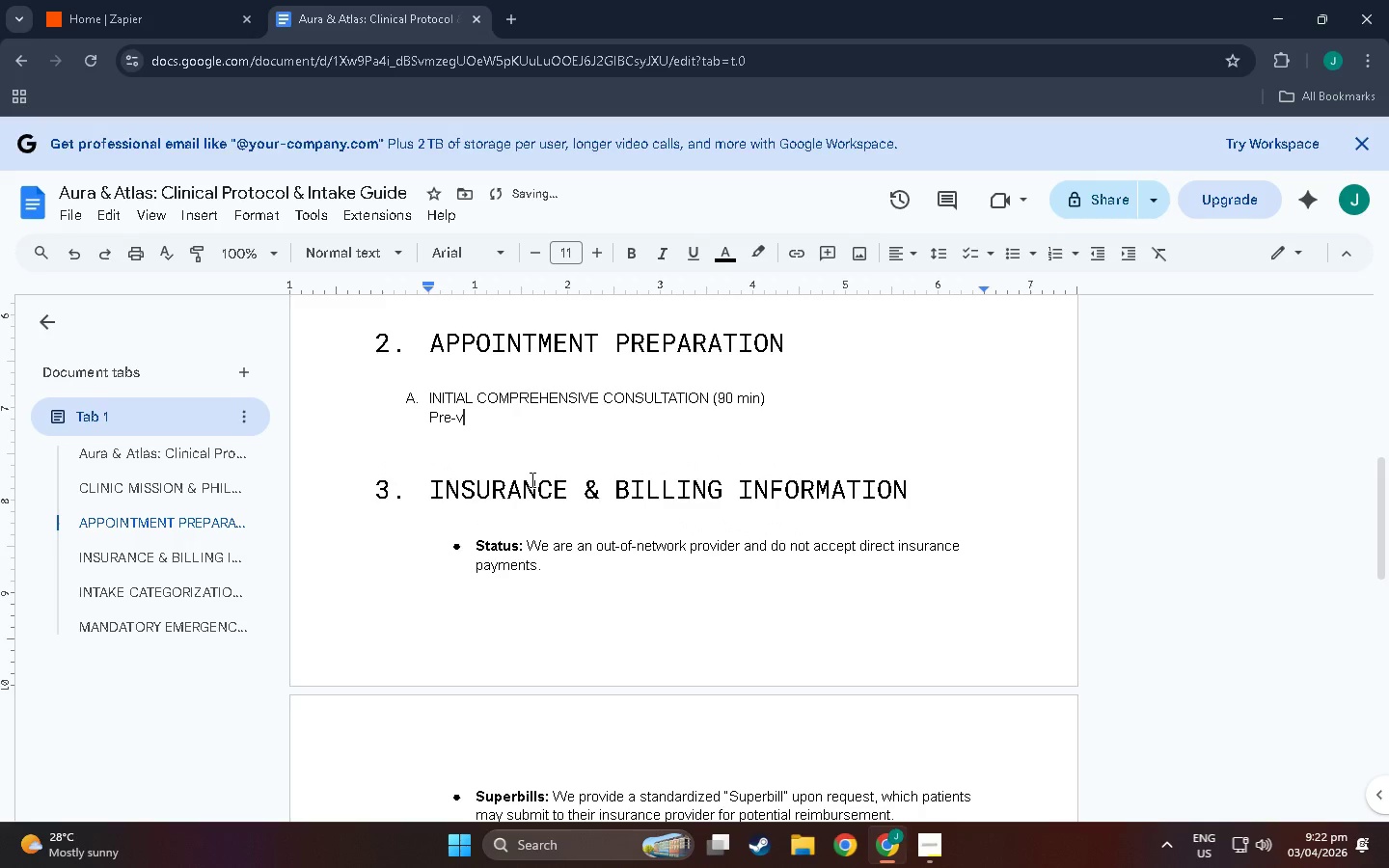 
type(isit requirements:)
 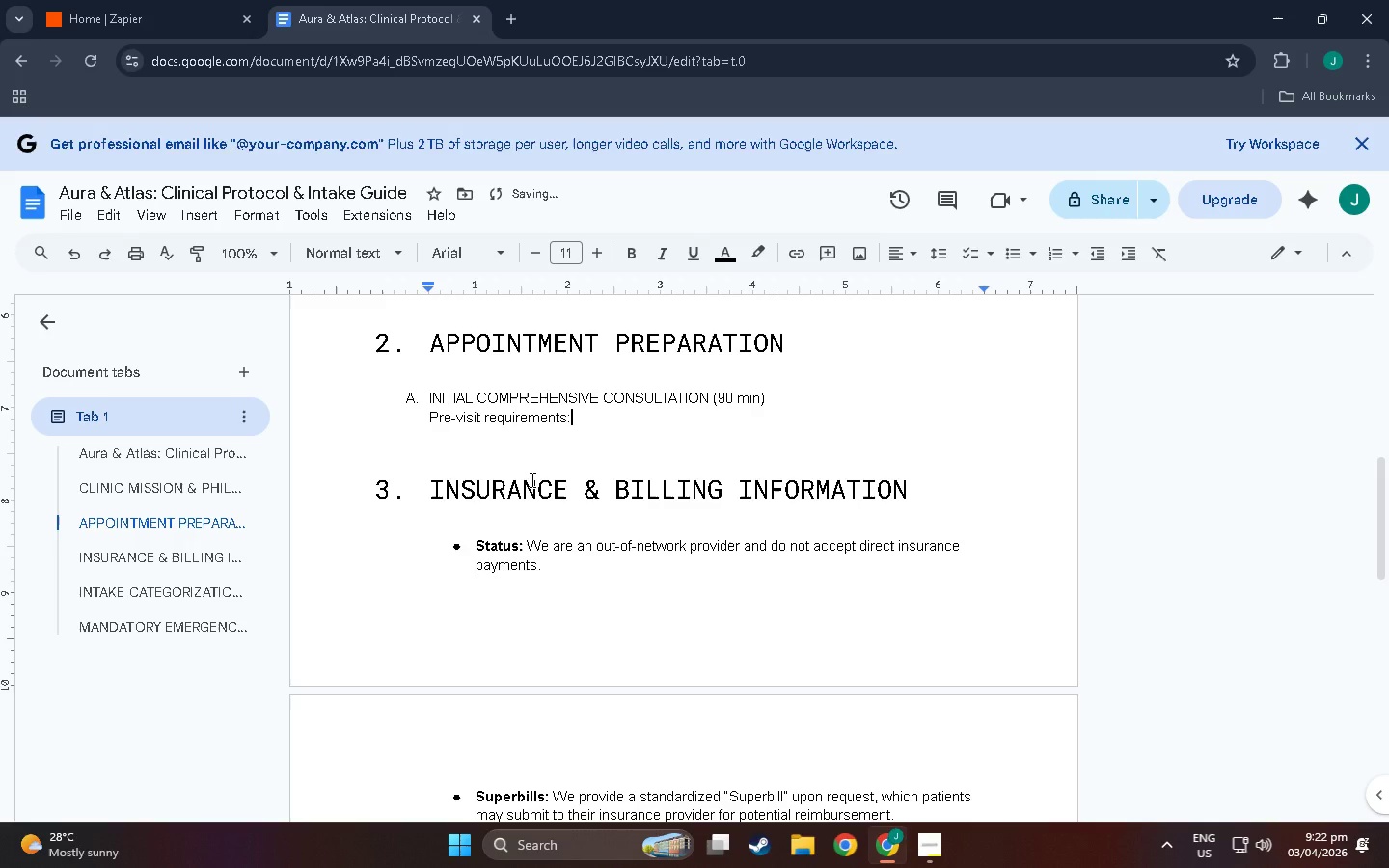 
key(Enter)
 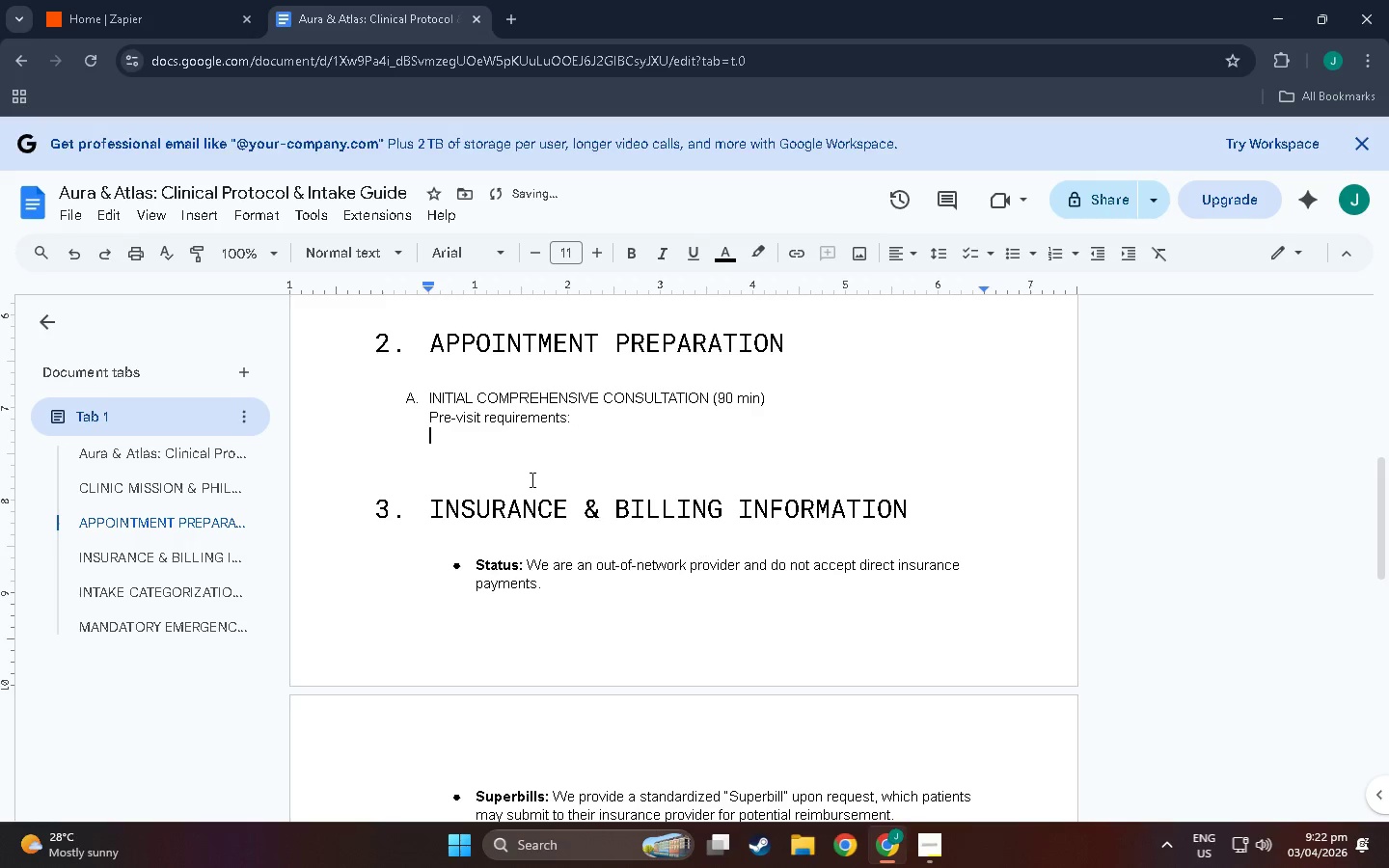 
type(12)
 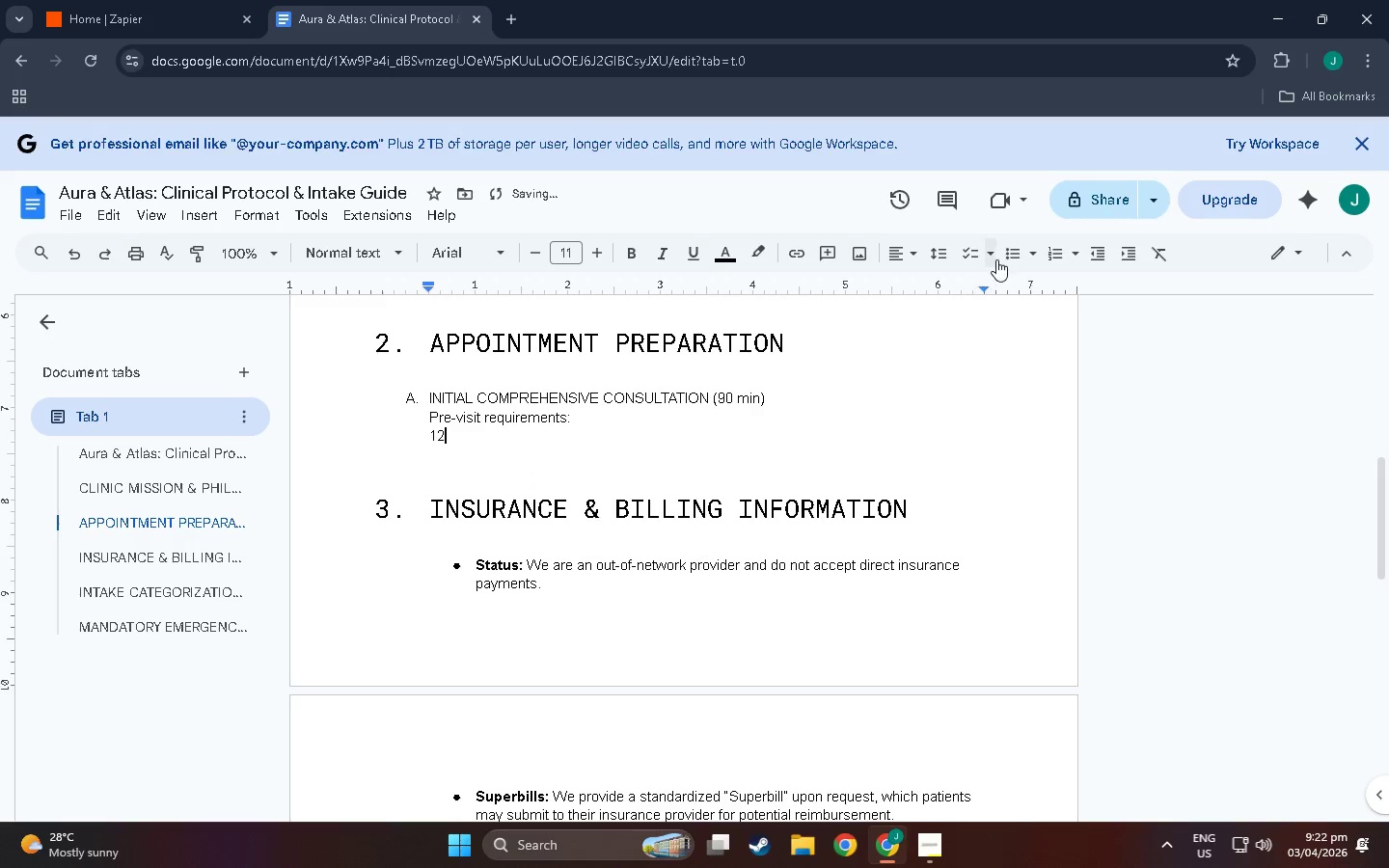 
left_click([1014, 256])
 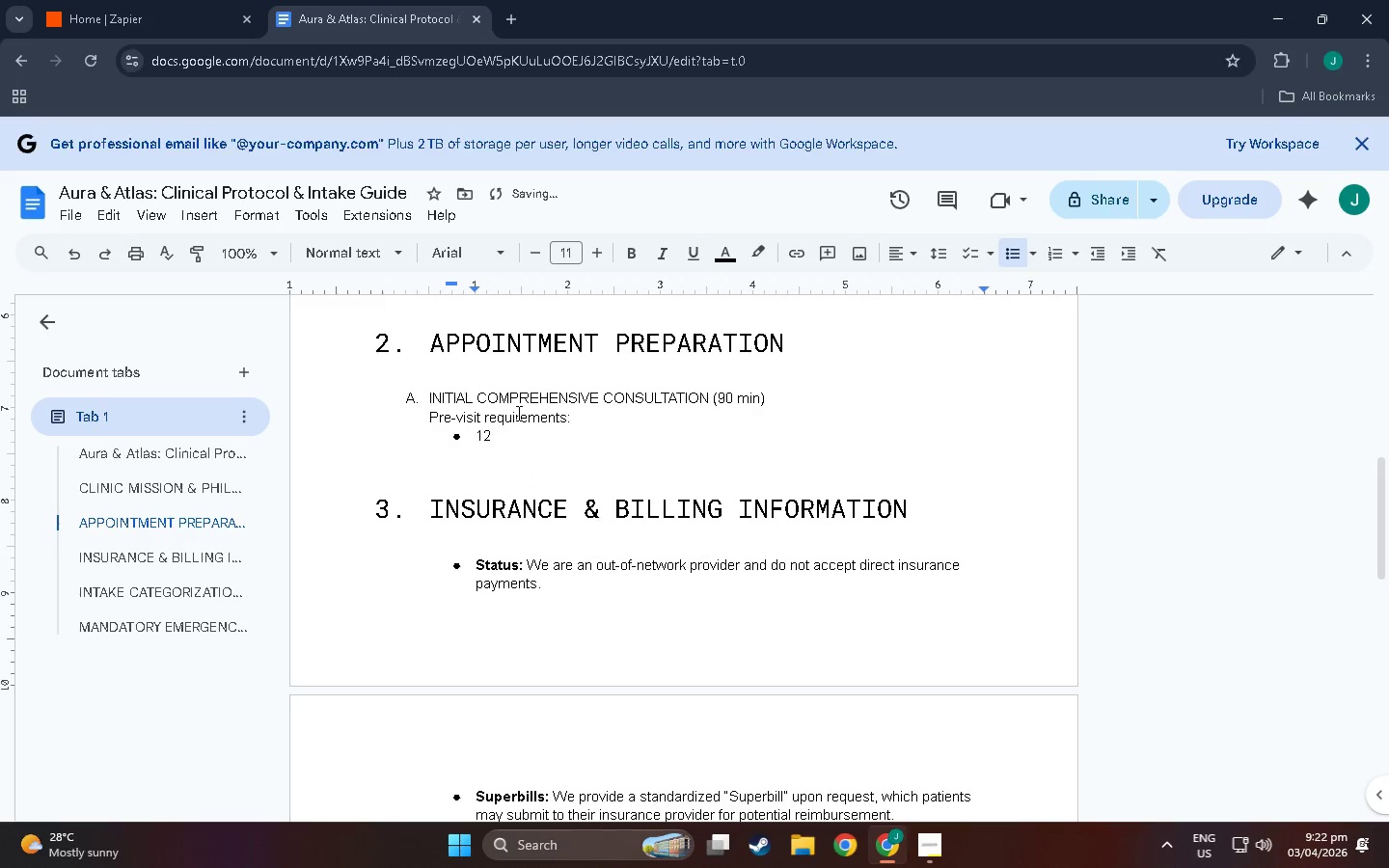 
type( h)
key(Backspace)
key(Backspace)
type(-hour )
 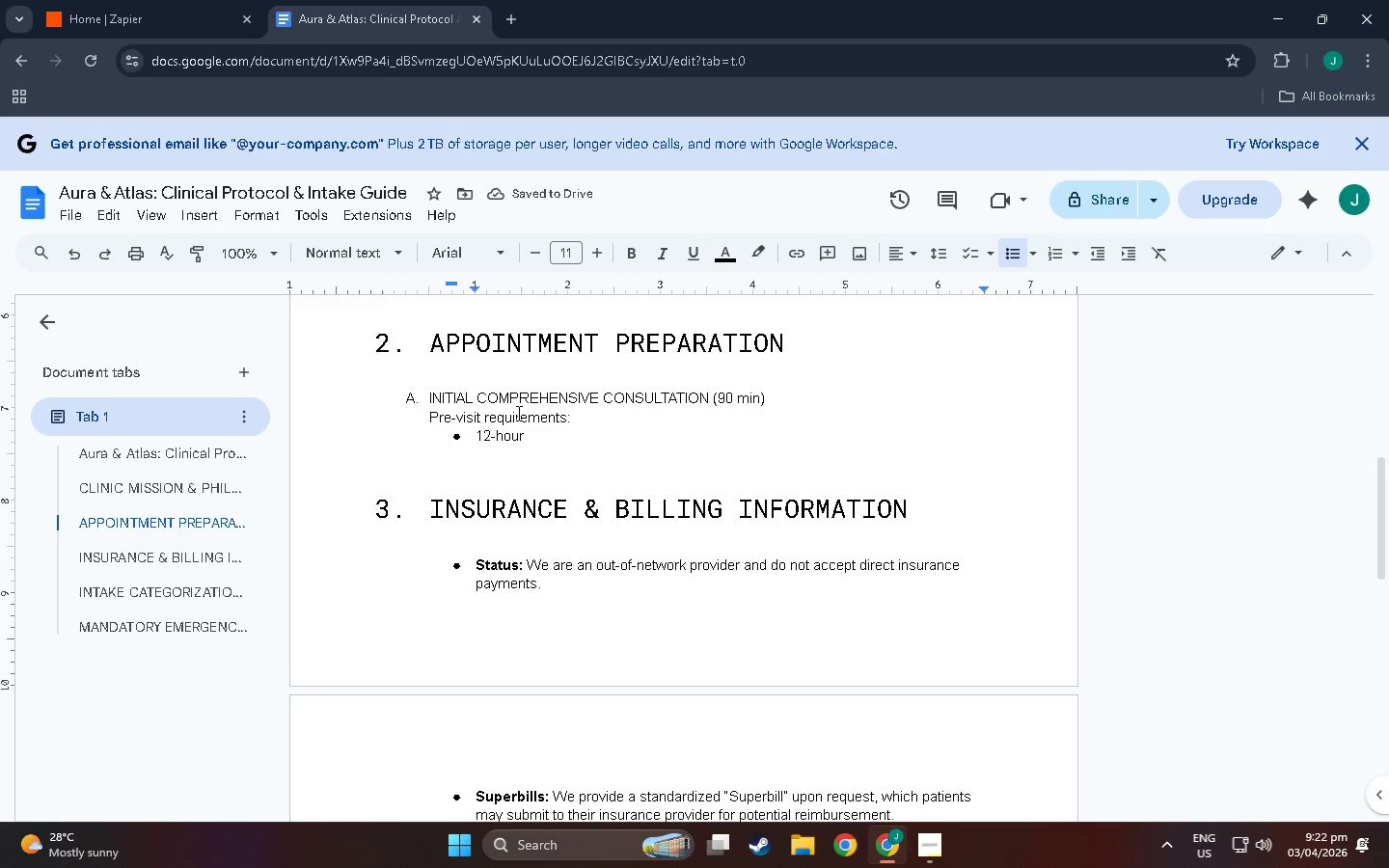 
key(Backspace)
type(-w)
key(Backspace)
type(only)
 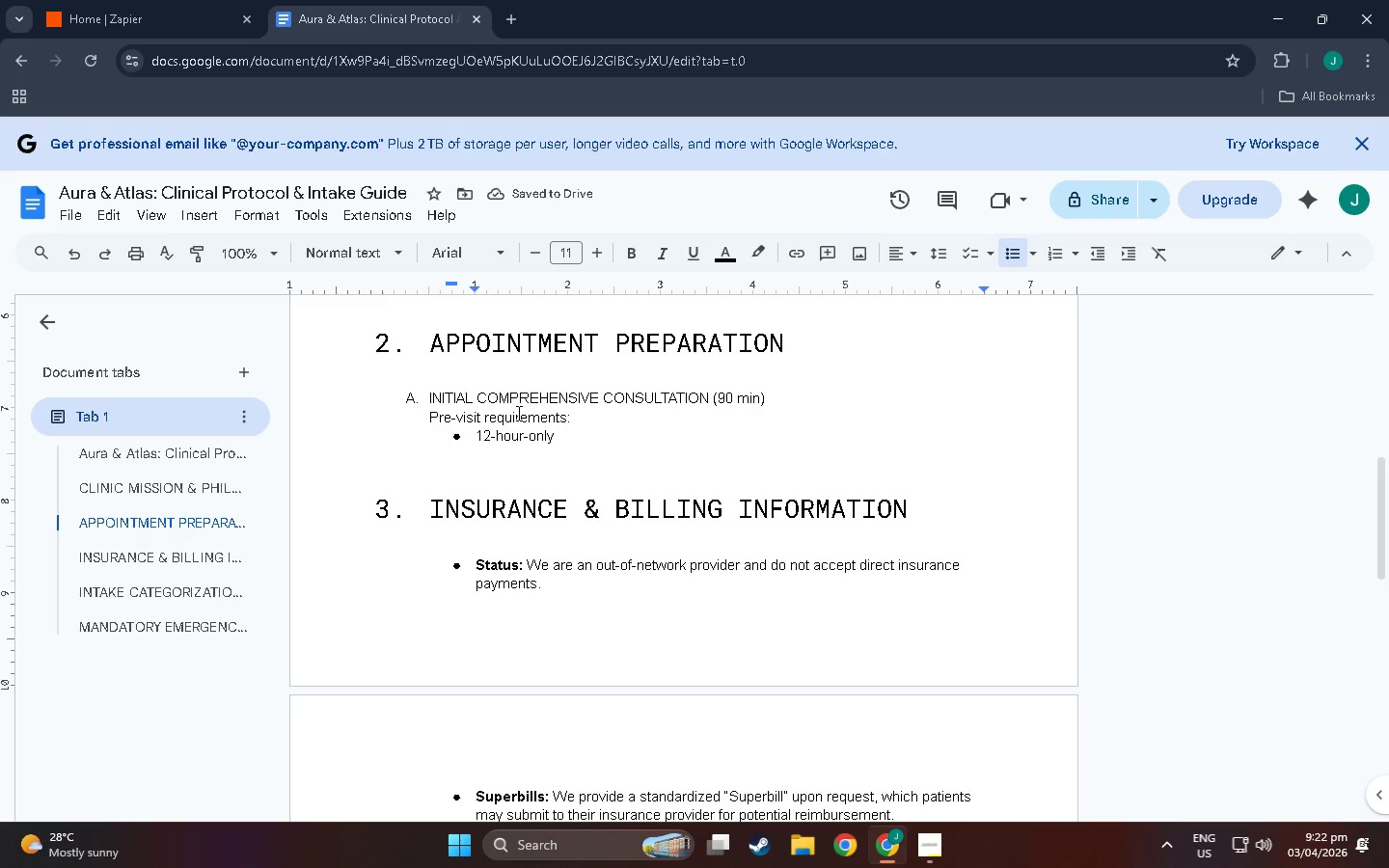 
wait(6.11)
 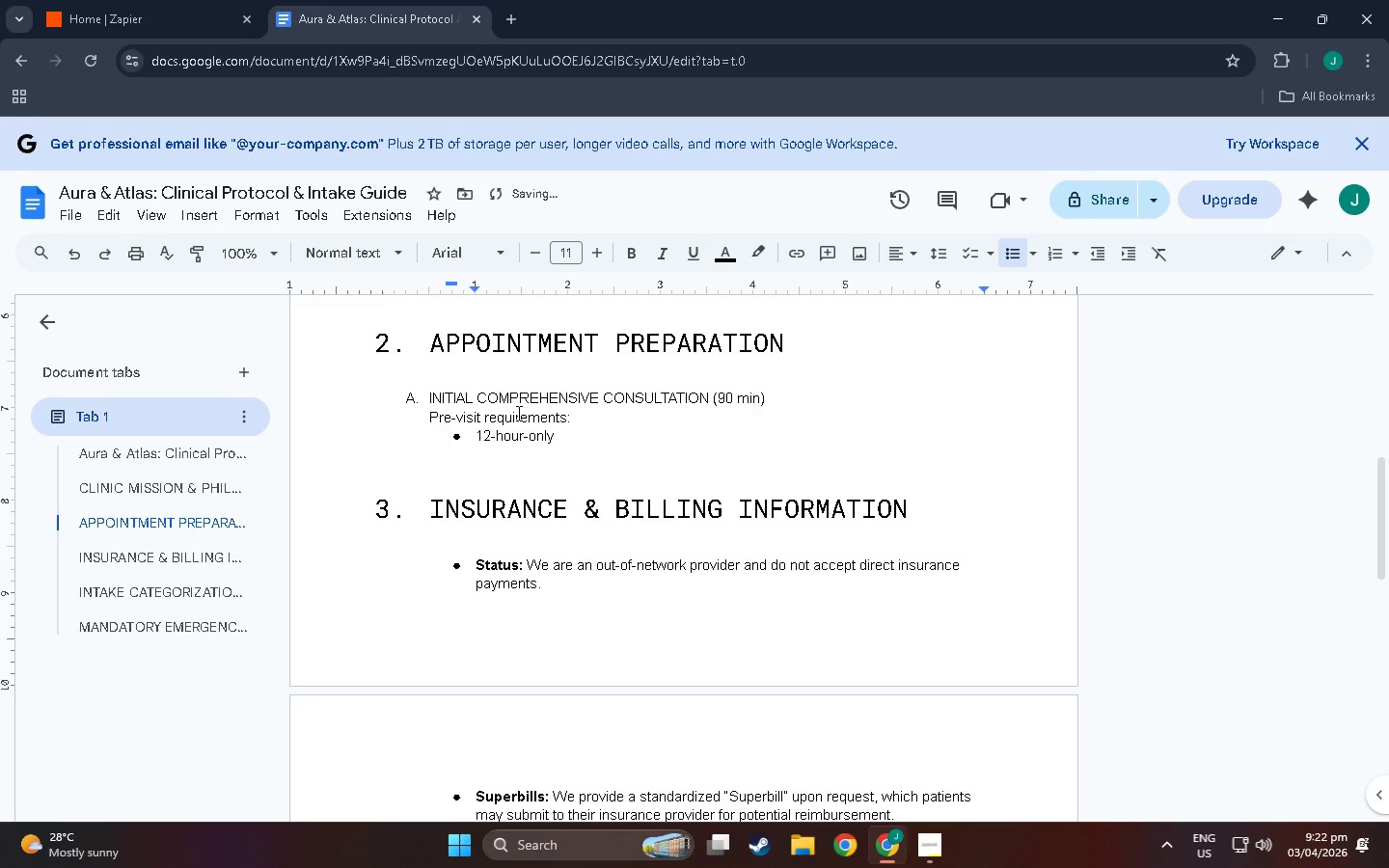 
key(Space)
 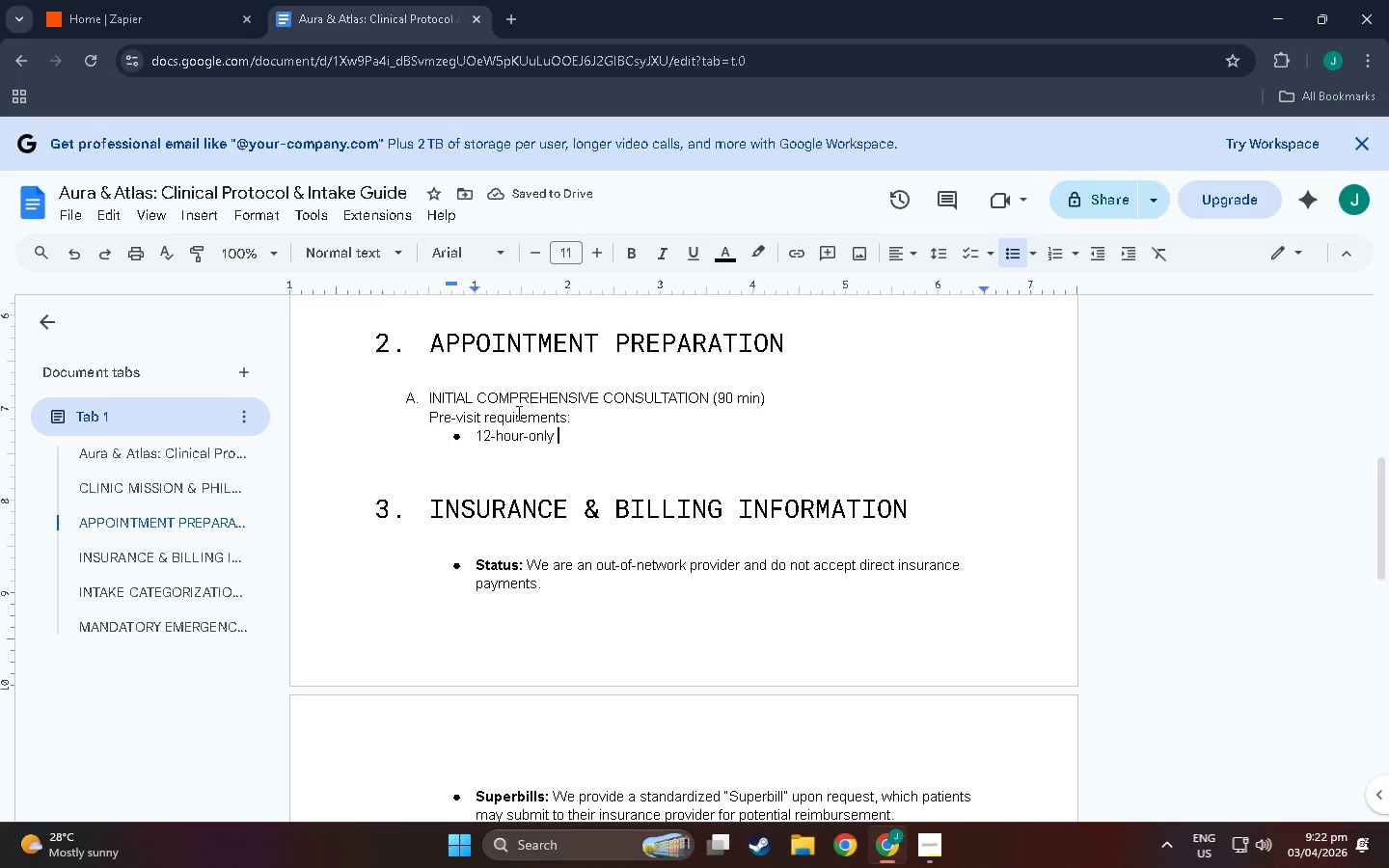 
key(Backspace)
key(Backspace)
key(Backspace)
key(Backspace)
key(Backspace)
type(water )
key(Backspace)
key(Backspace)
key(Backspace)
key(Backspace)
key(Backspace)
key(Backspace)
key(Backspace)
type( water-only fast before appointment)
 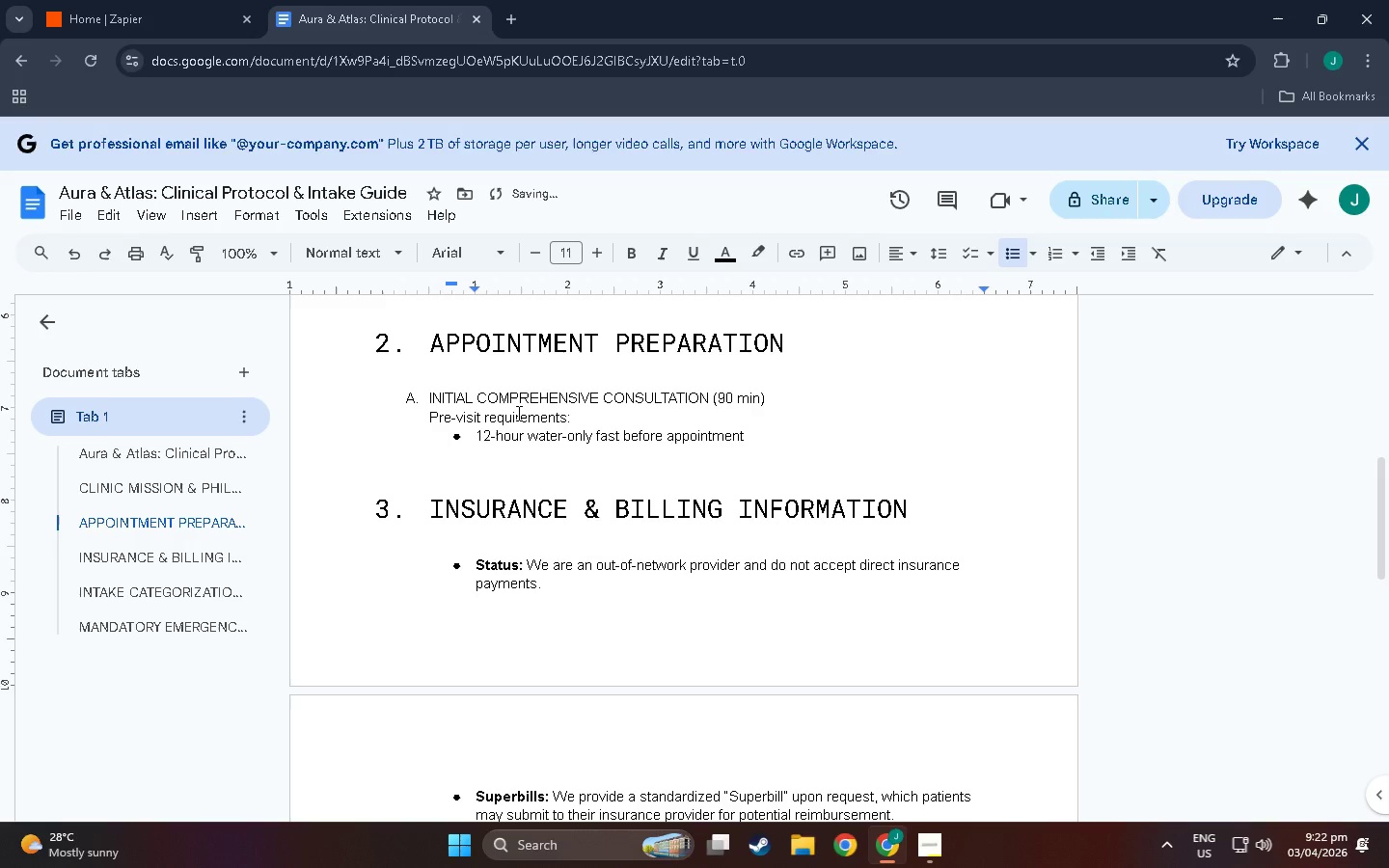 
key(Enter)
 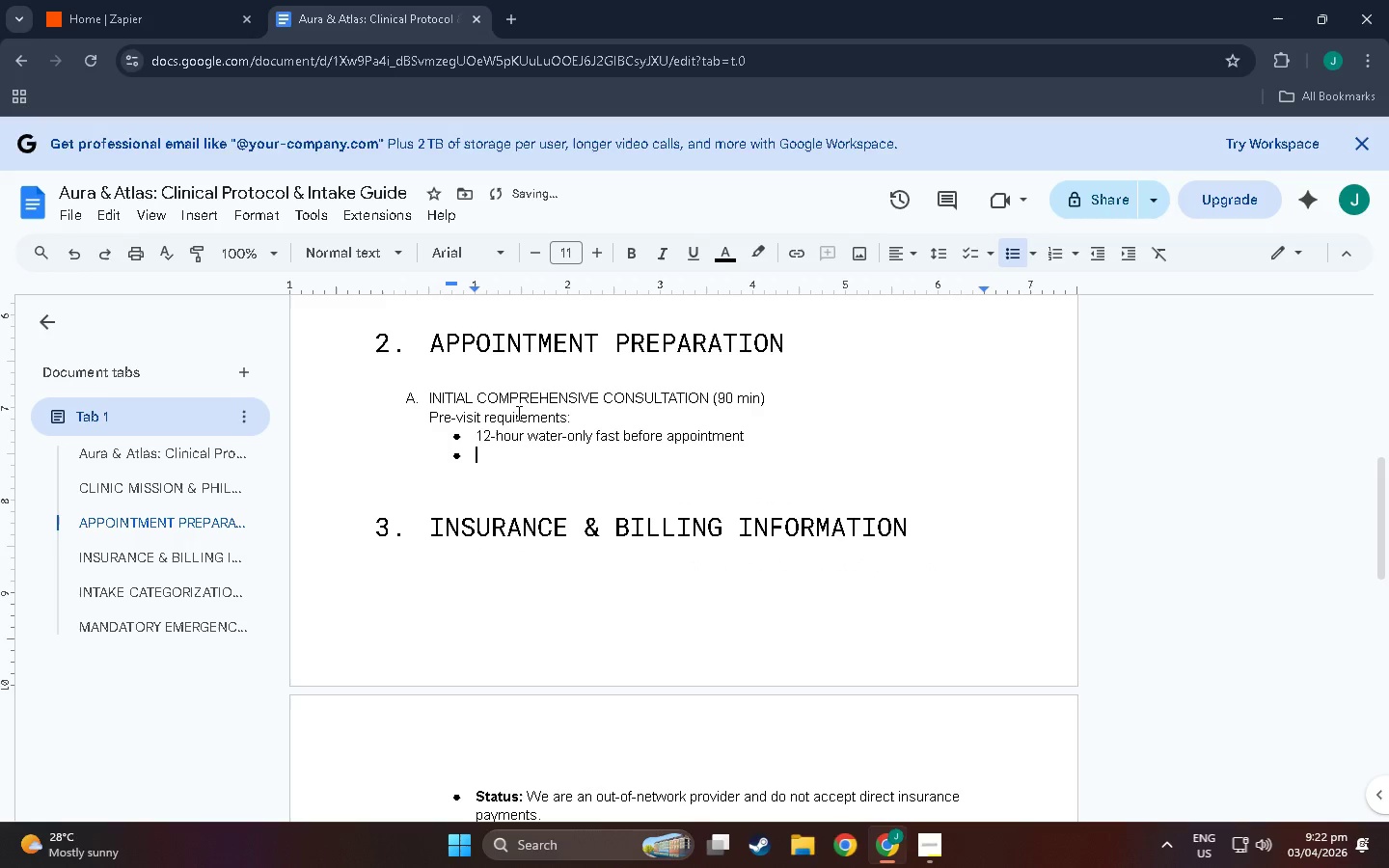 
type(Pause all supplements 48 hours prior (including fish oil.)
 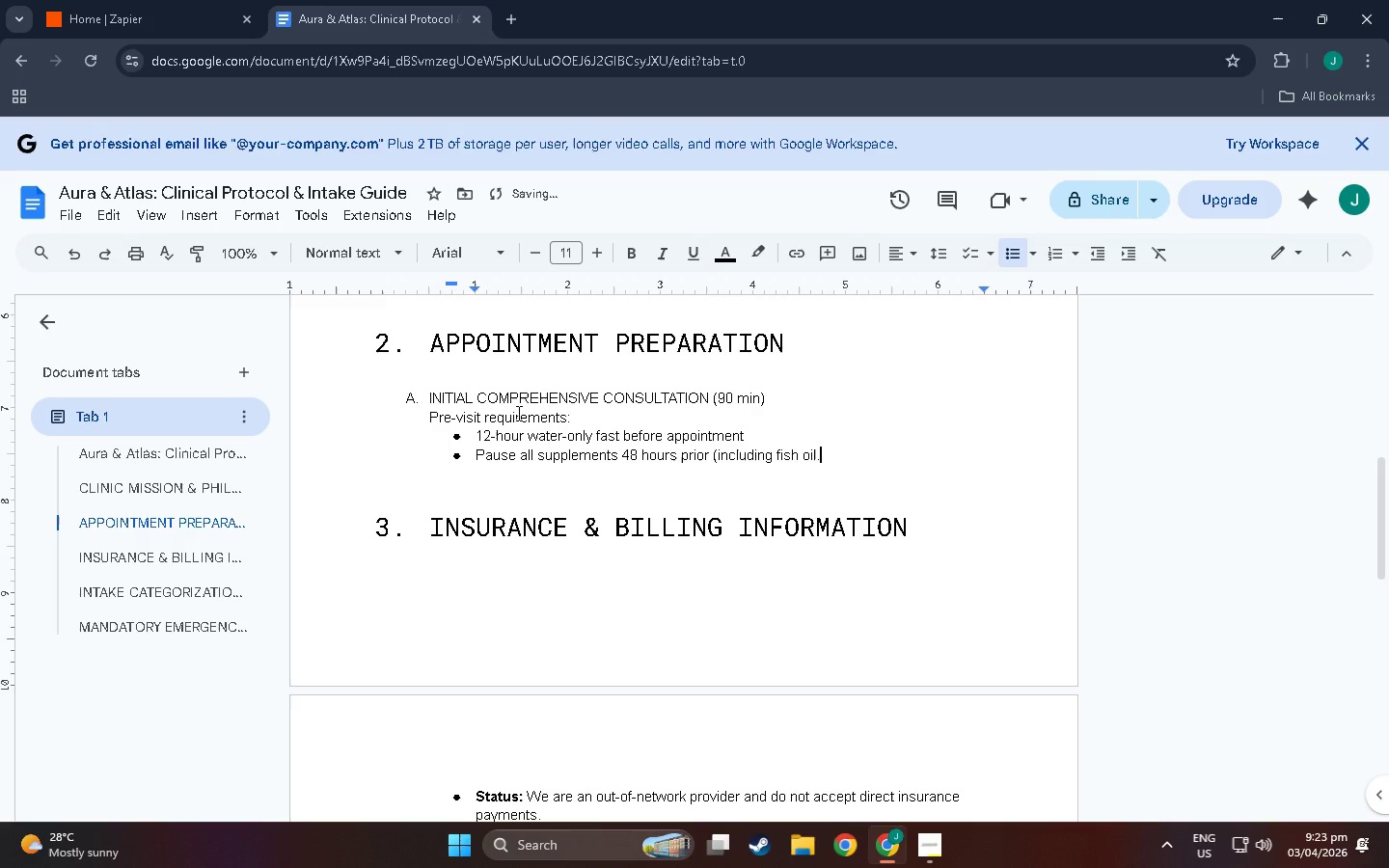 
wait(5.33)
 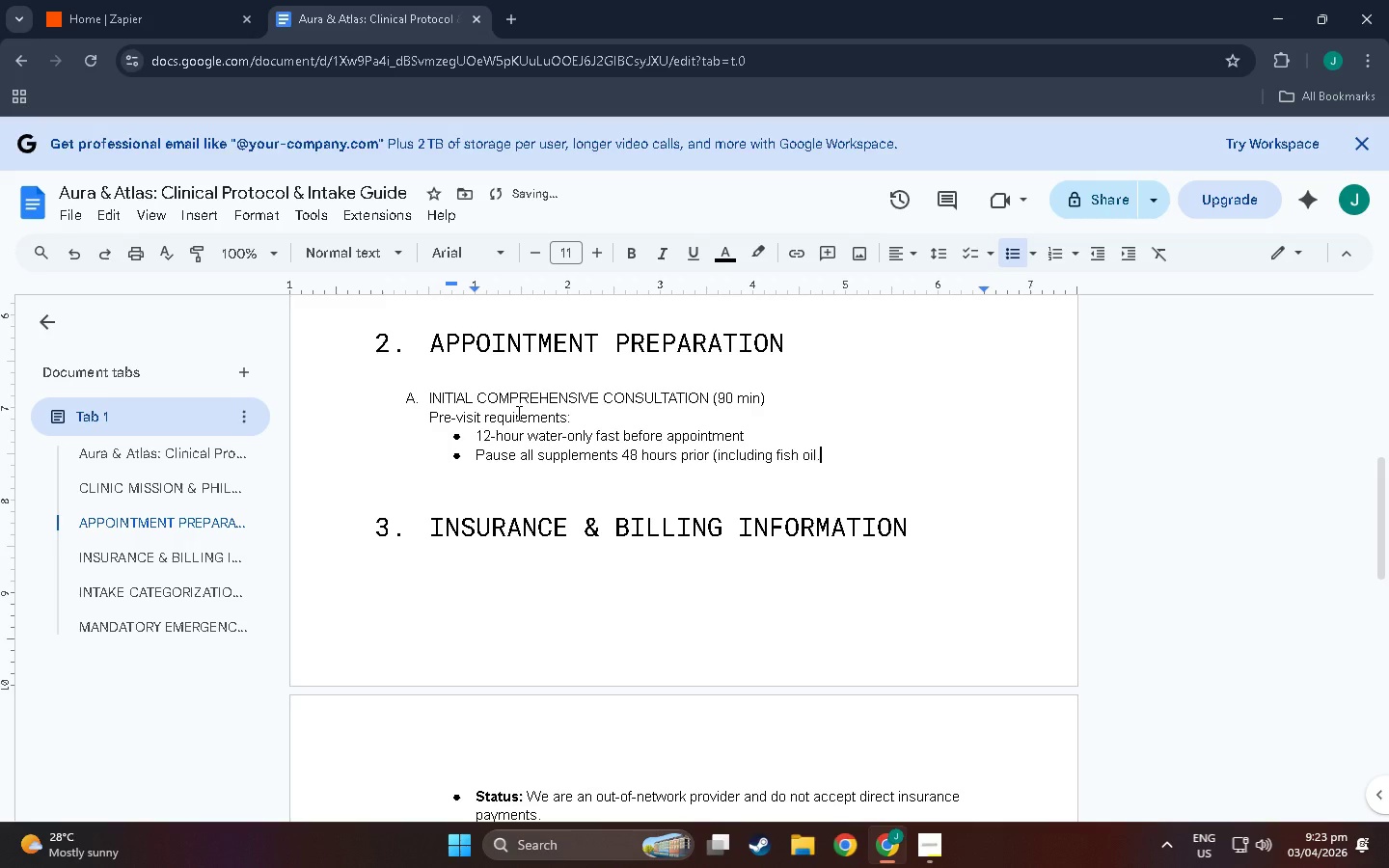 
type(vitamin)
 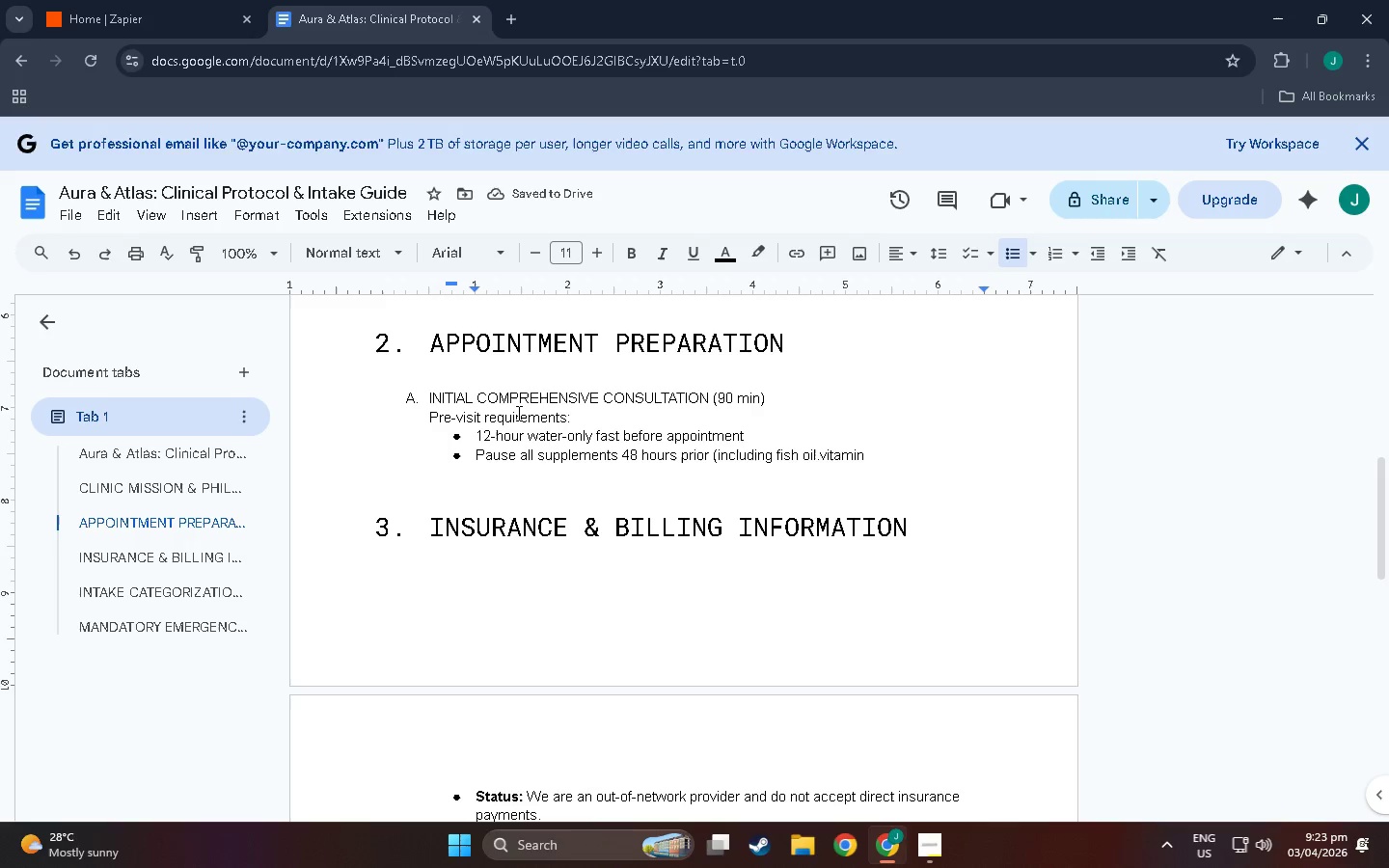 
key(Backspace)
key(Backspace)
key(Backspace)
key(Backspace)
key(Backspace)
key(Backspace)
key(Backspace)
key(Backspace)
type(, vitamins, herbs))
 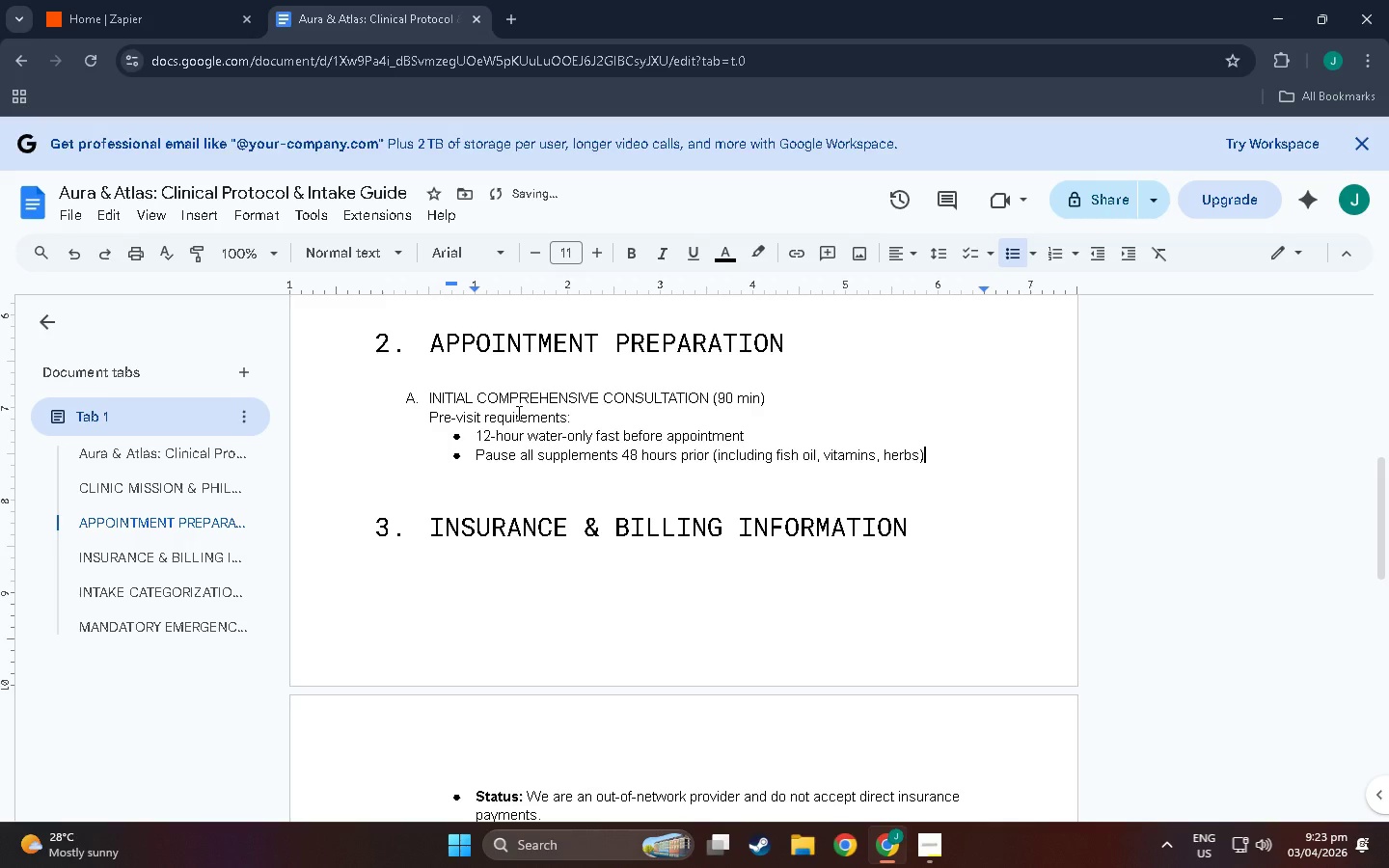 
wait(13.89)
 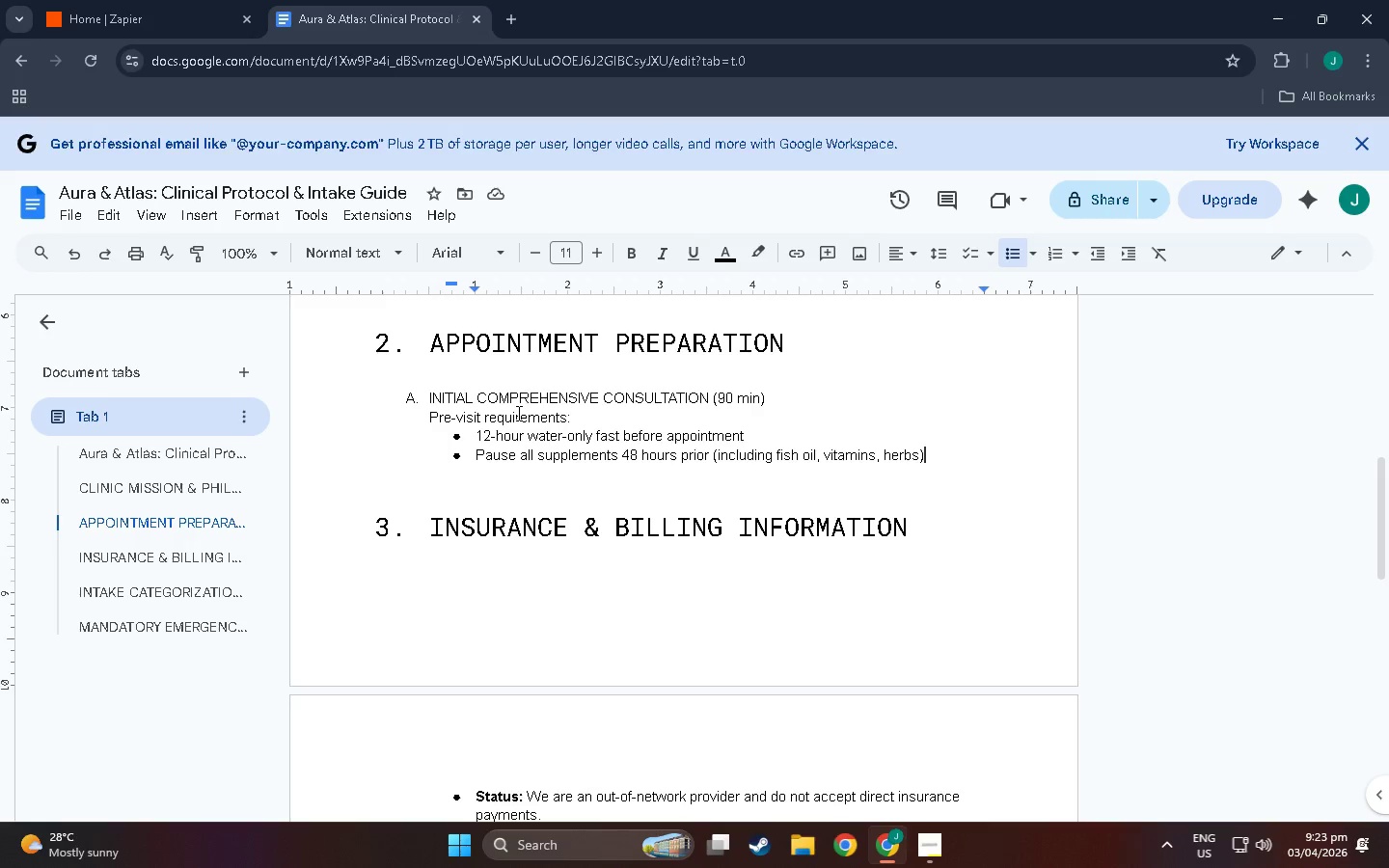 
key(NumpadEnter)
type(Brin )
key(Backspace)
key(Backspace)
key(Backspace)
type(ng:list of current mei)
key(Backspace)
type(dications, recenb)
key(Backspace)
key(Backspace)
type(nt labl)
key(Backspace)
type( worlk)
key(Backspace)
type( ( wi)
key(Backspace)
key(Backspace)
type(w)
key(Backspace)
key(Backspace)
type(within 12 months), insurance card)
 